 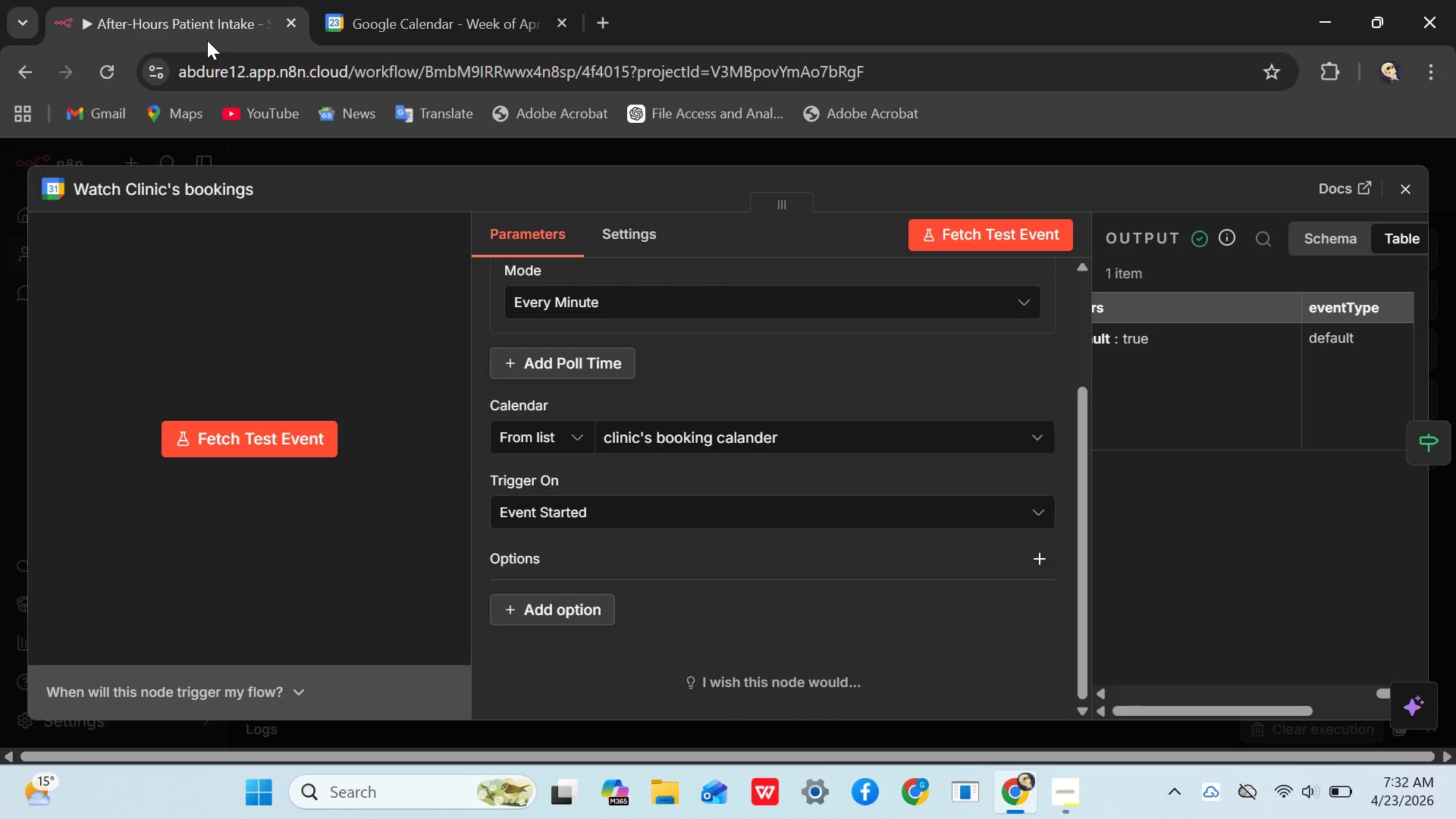 
scroll: coordinate [623, 419], scroll_direction: down, amount: 2.0
 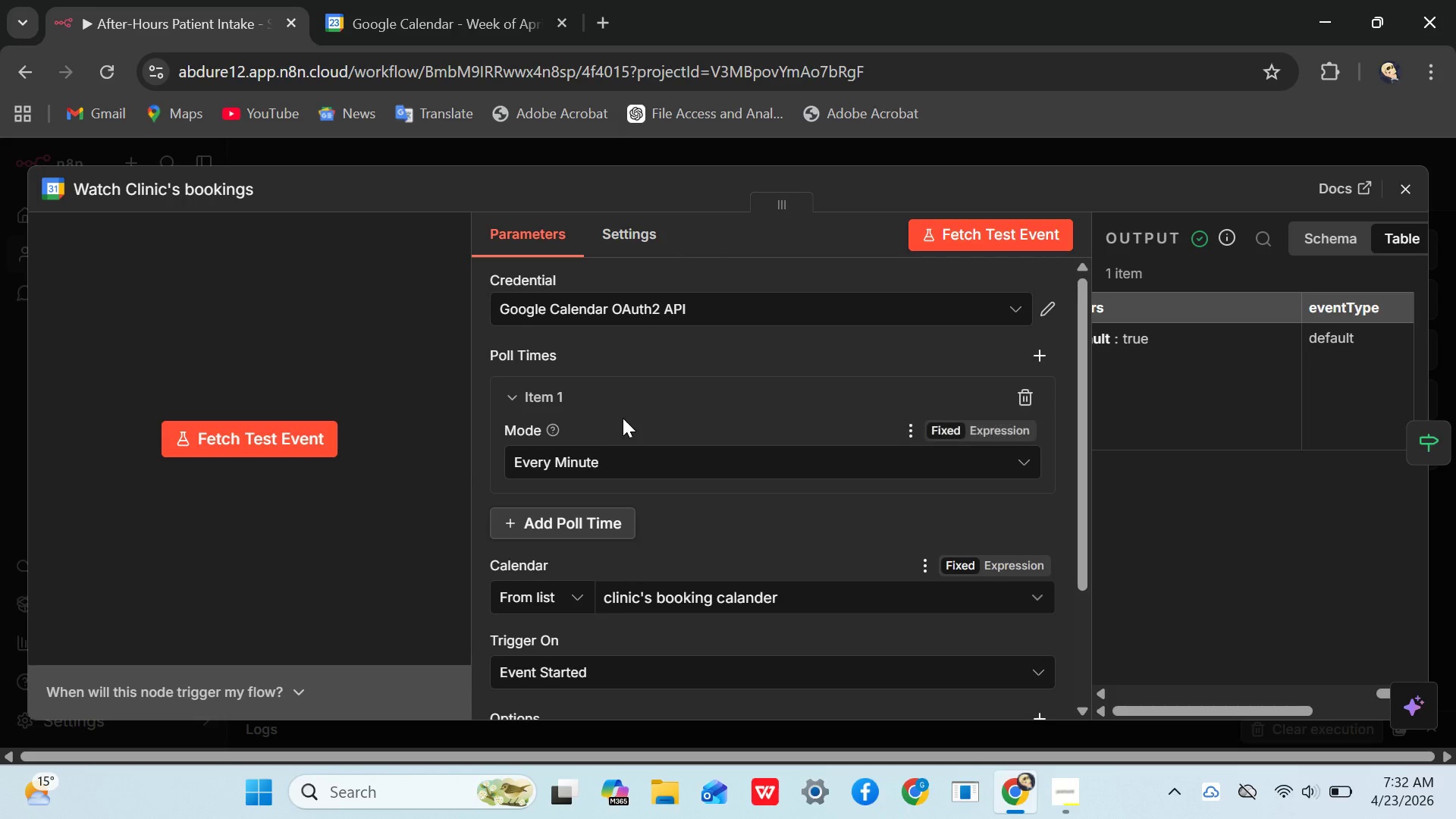 
scroll: coordinate [623, 418], scroll_direction: up, amount: 3.0
 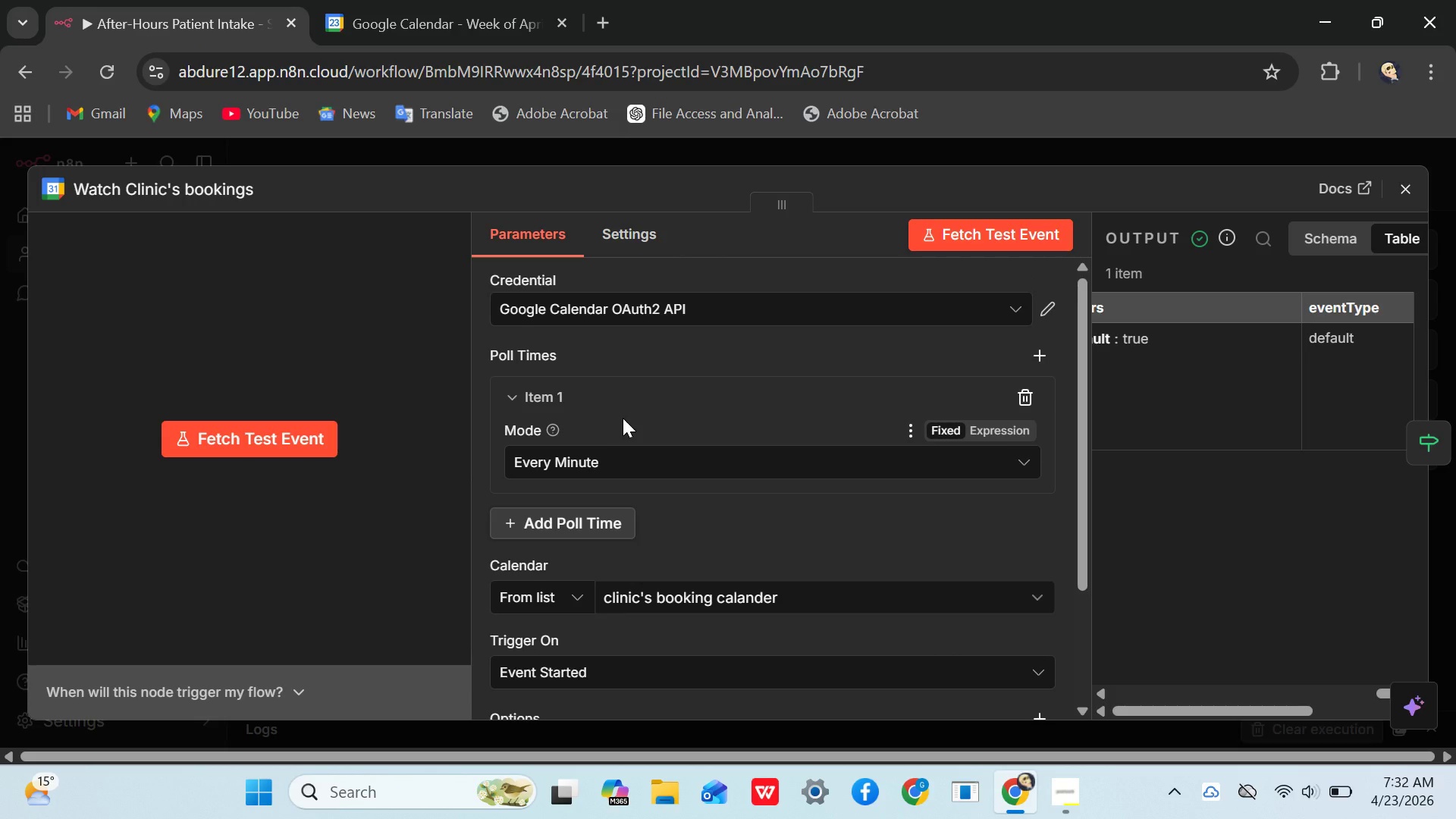 
scroll: coordinate [623, 418], scroll_direction: down, amount: 3.0
 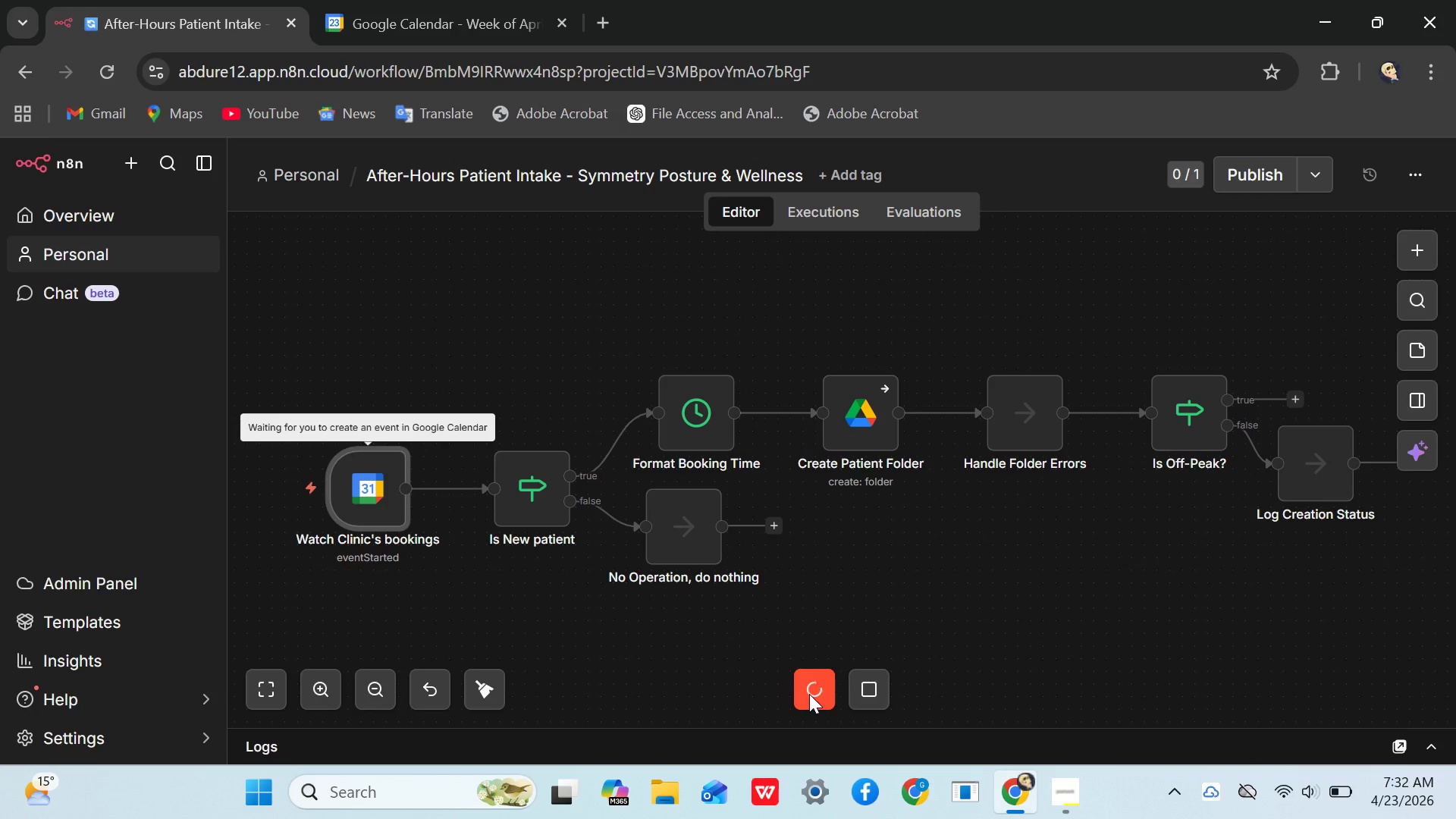 
wait(9.62)
 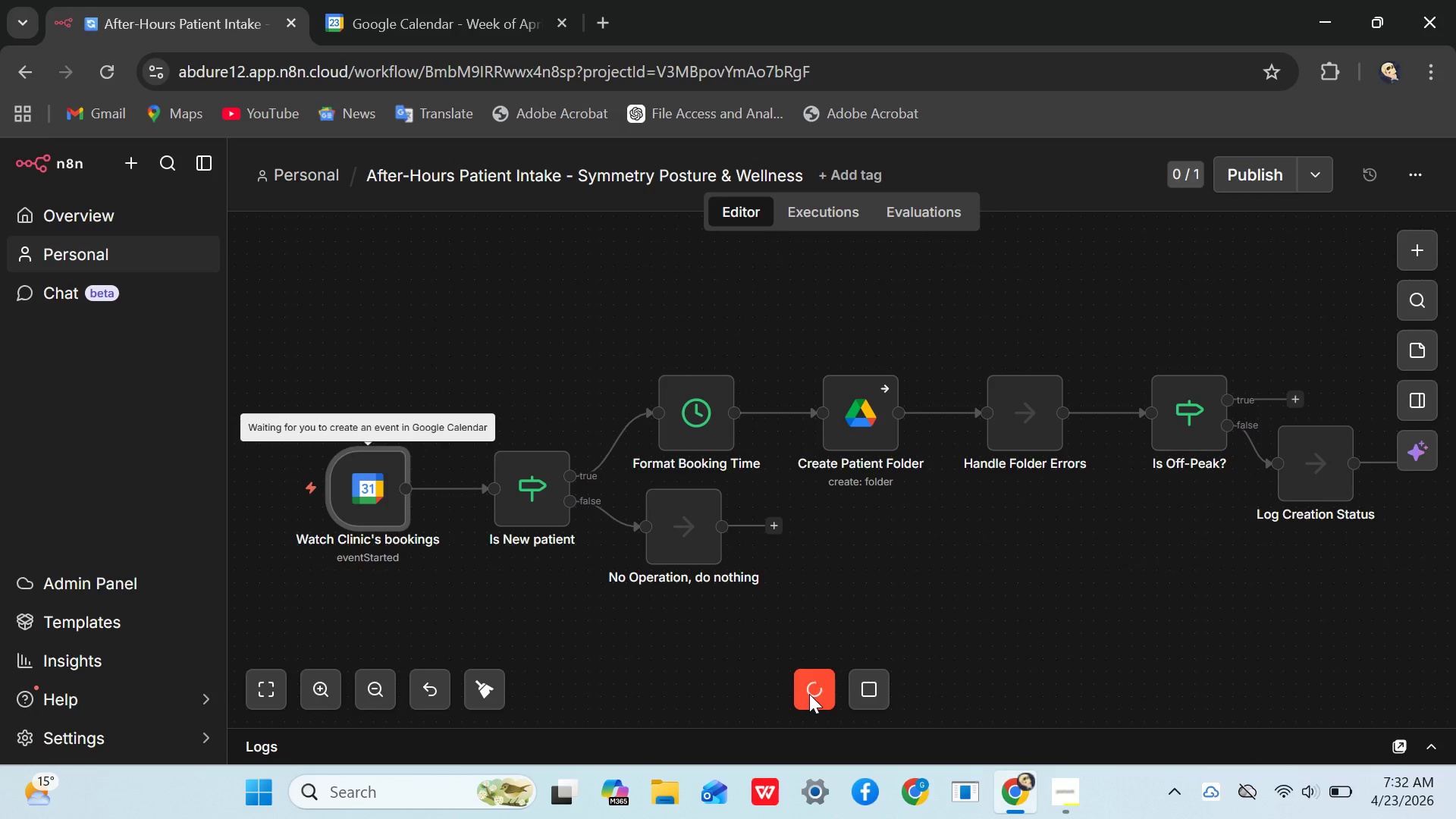 
double_click([1303, 540])
 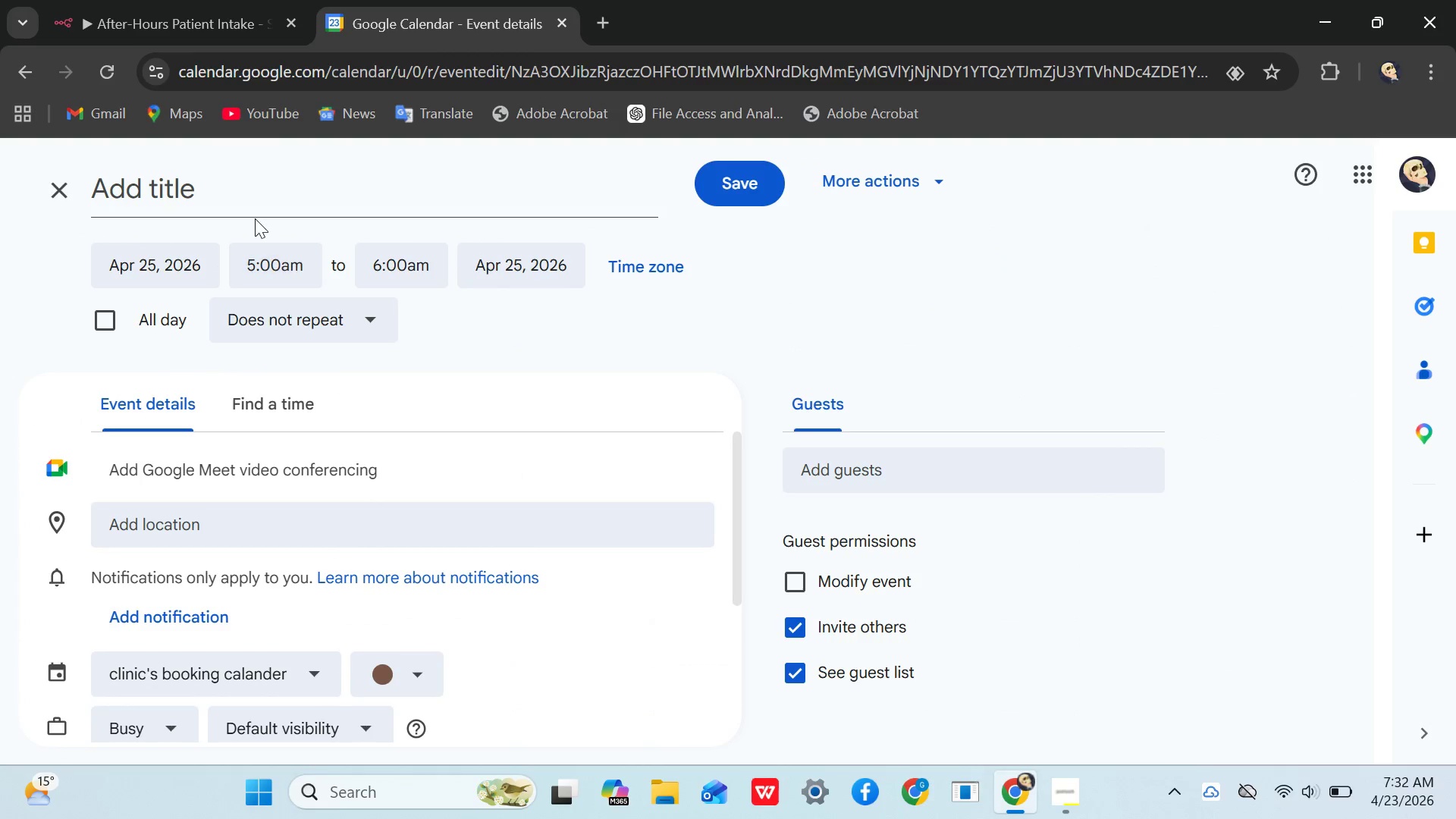 
double_click([253, 211])
 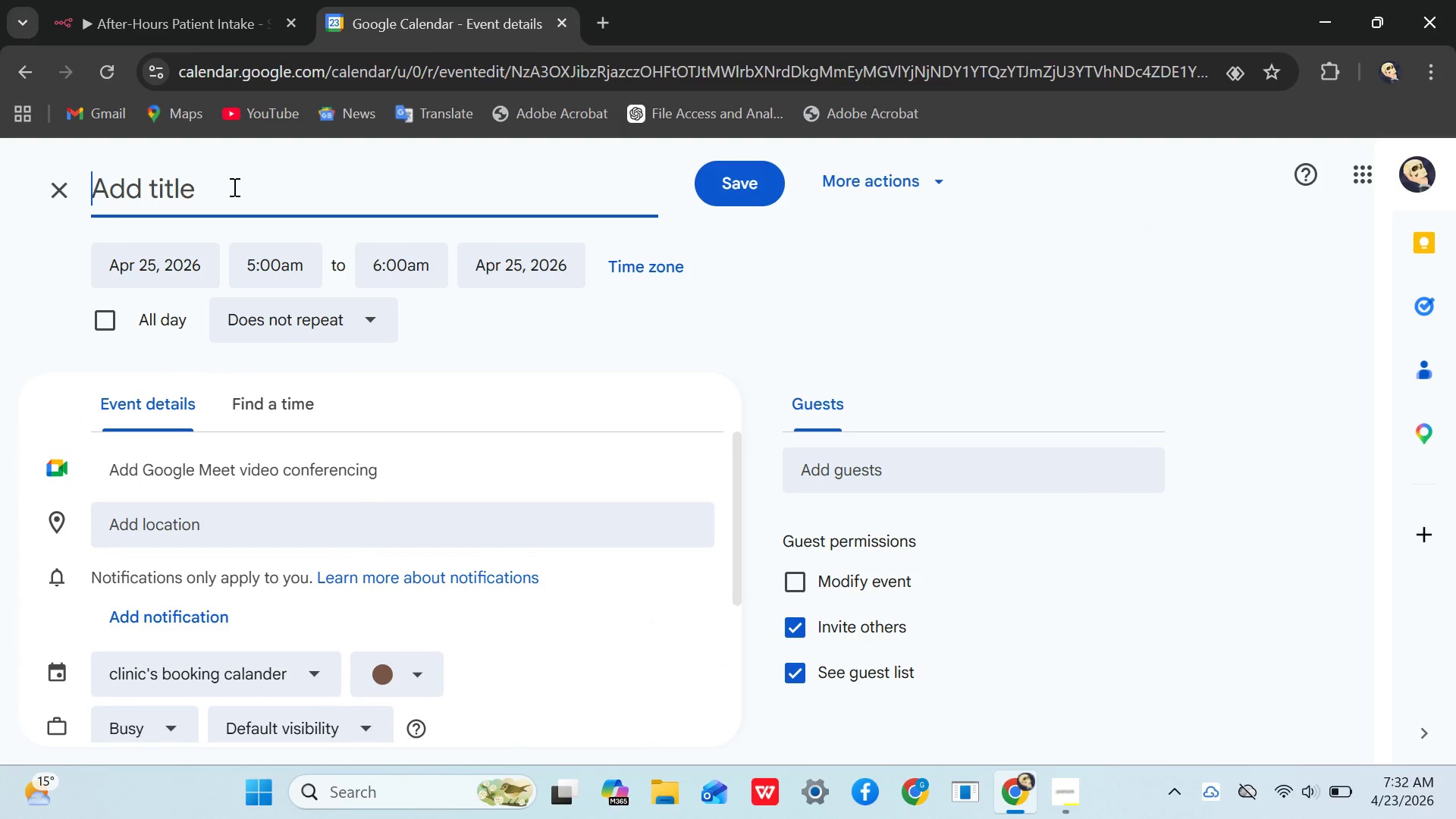 
type(New Patient)
 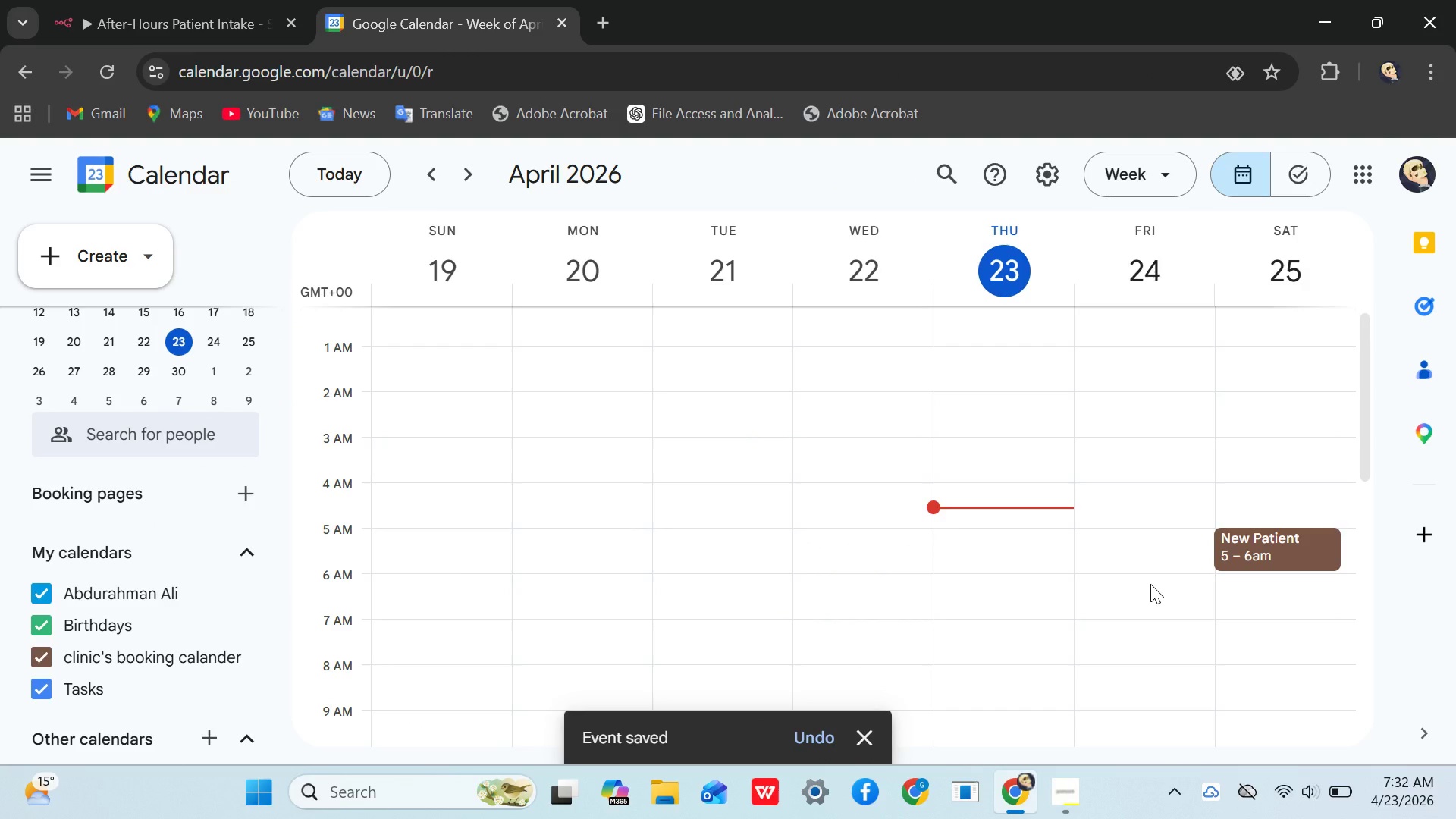 
wait(6.03)
 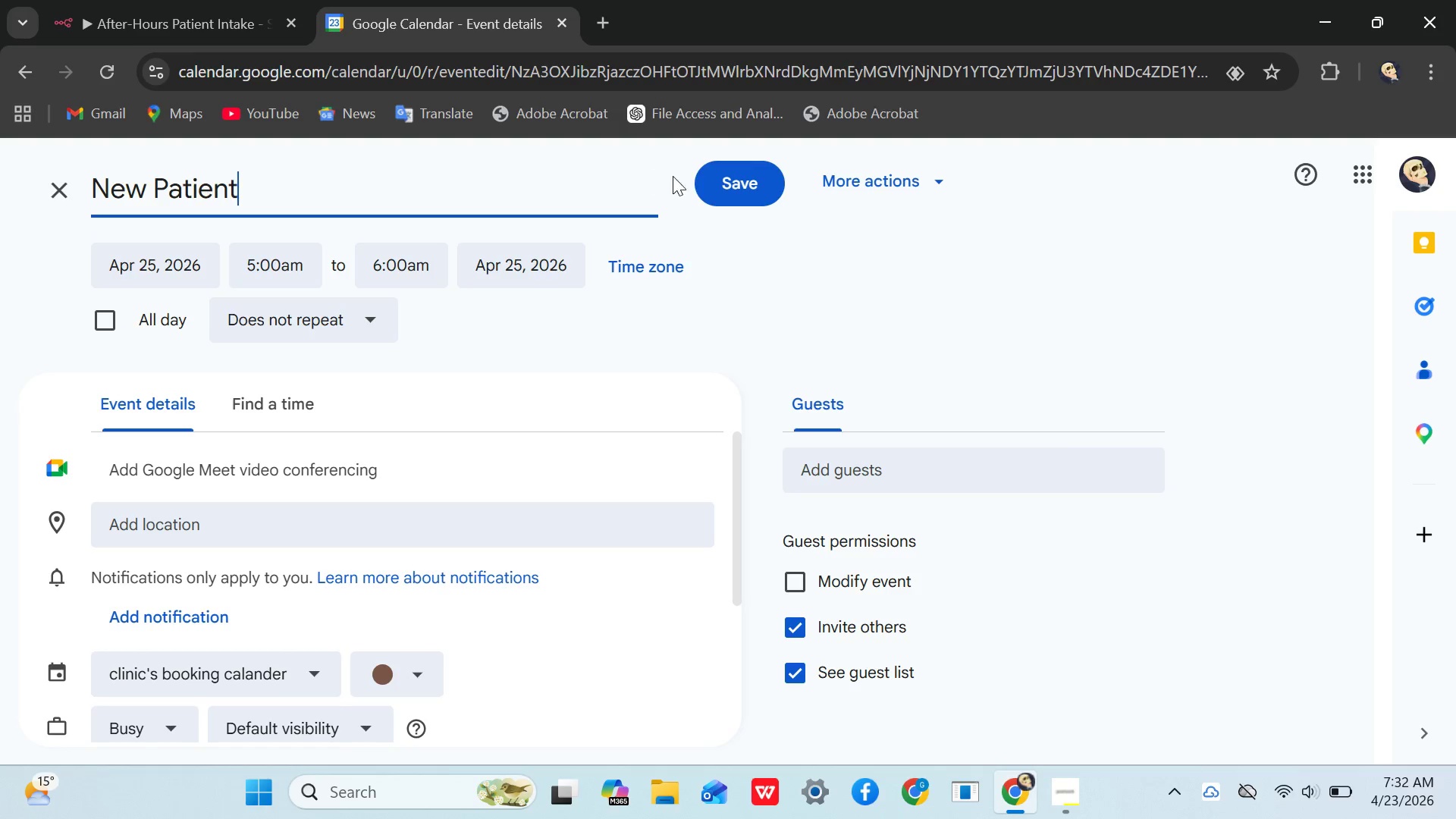 
left_click([181, 42])
 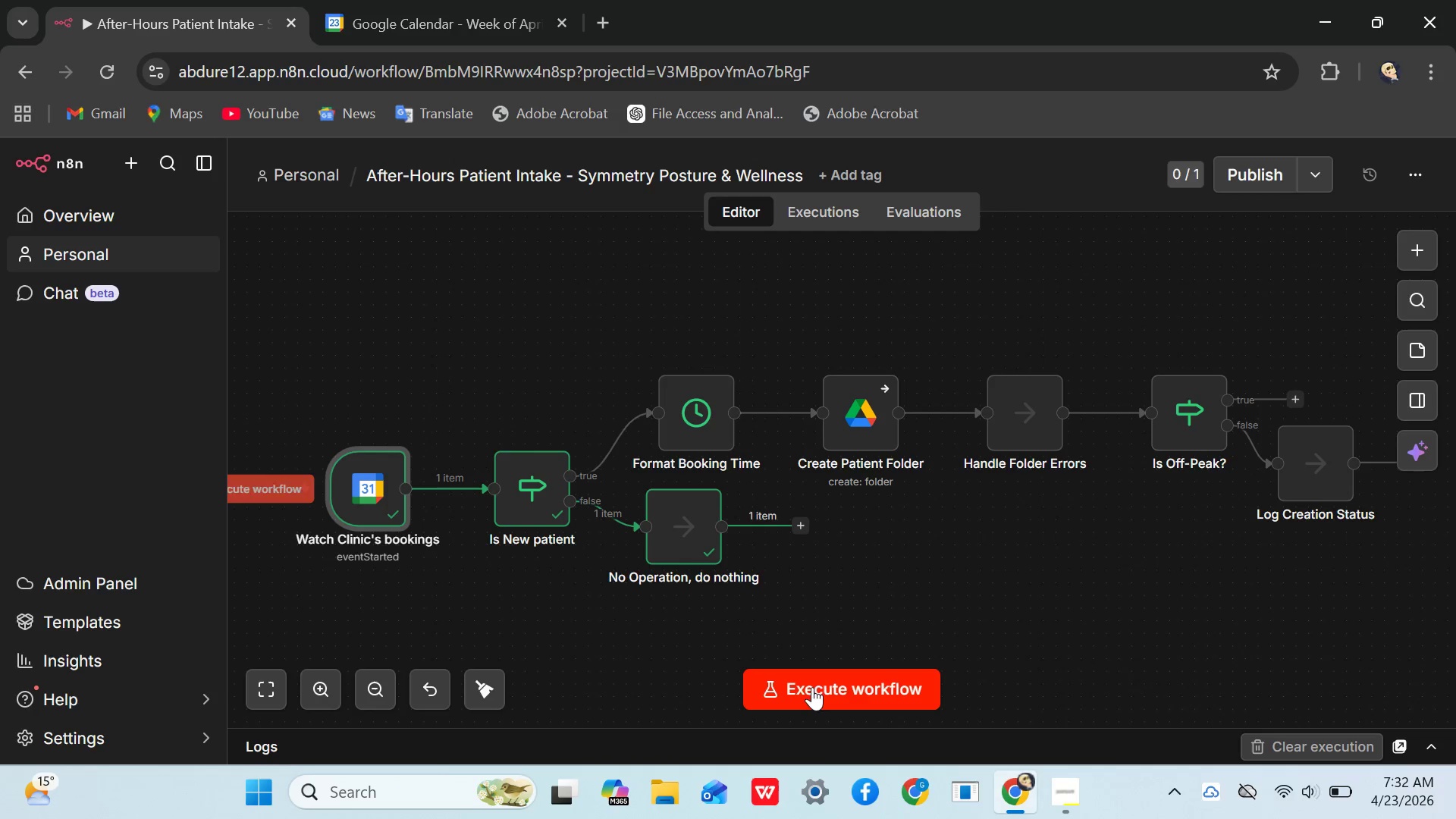 
left_click([808, 664])
 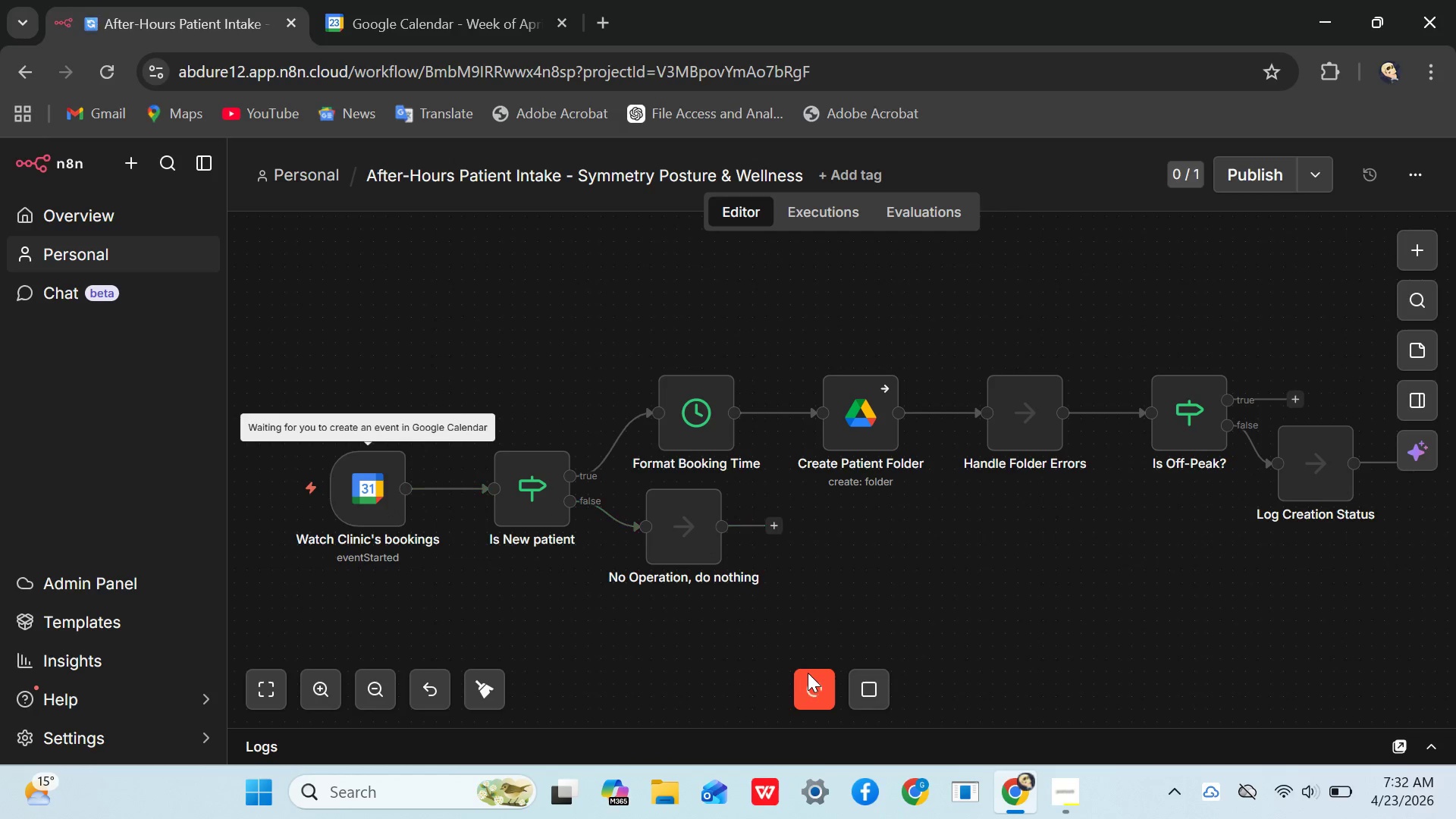 
mouse_move([1089, 563])
 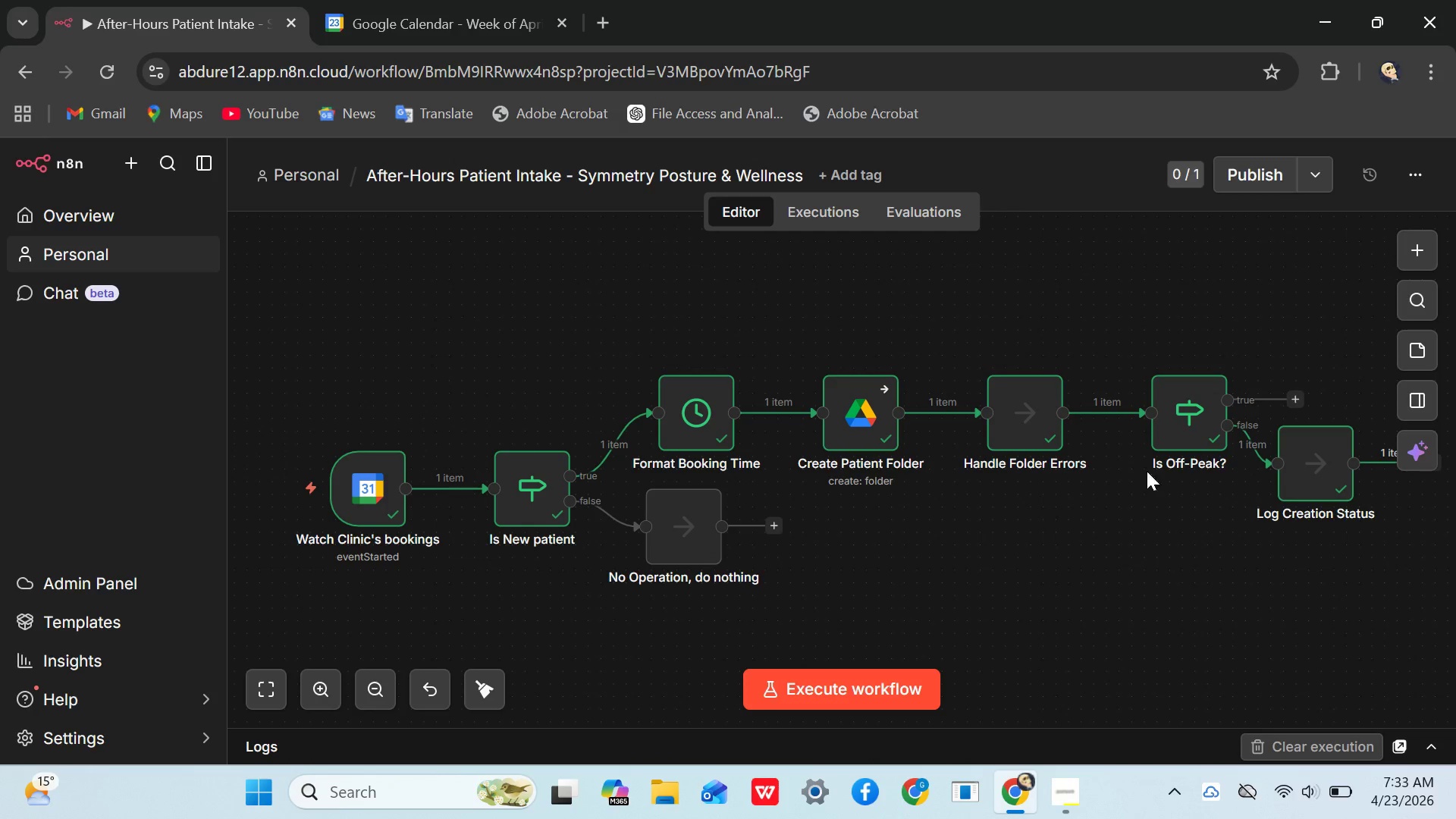 
left_click([399, 8])
 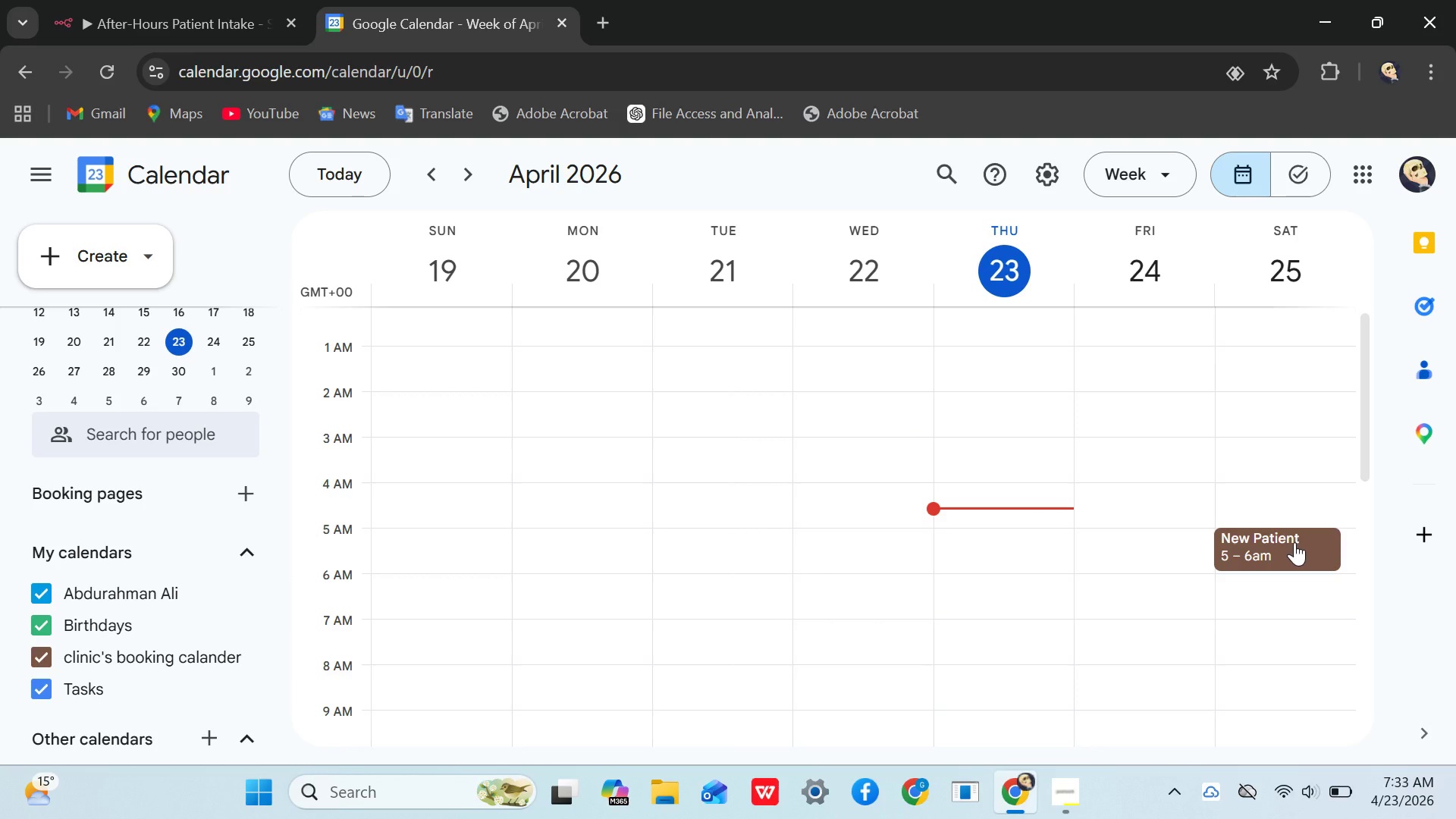 
left_click_drag(start_coordinate=[1292, 544], to_coordinate=[1292, 649])
 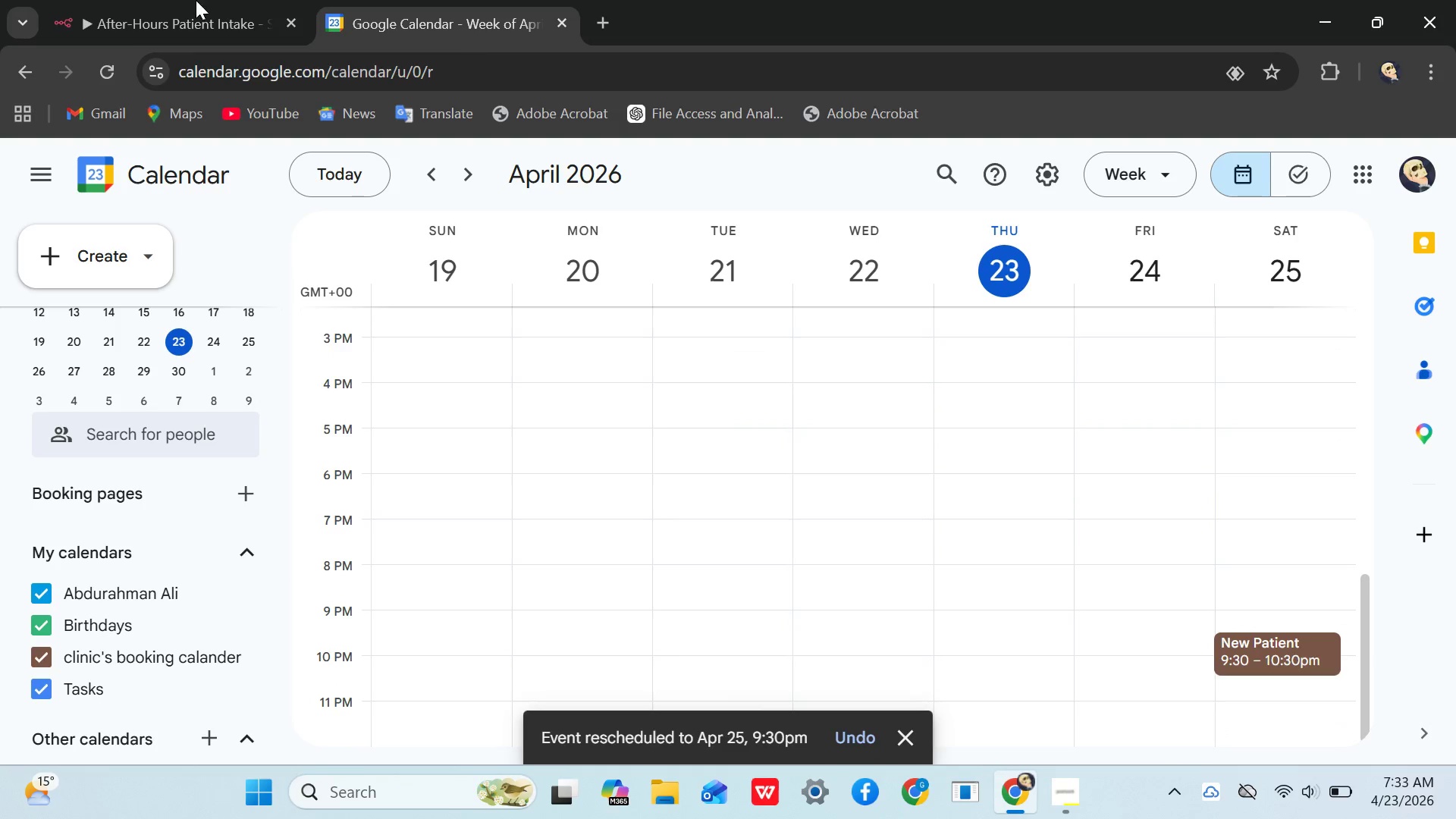 
left_click_drag(start_coordinate=[195, 0], to_coordinate=[197, 4])
 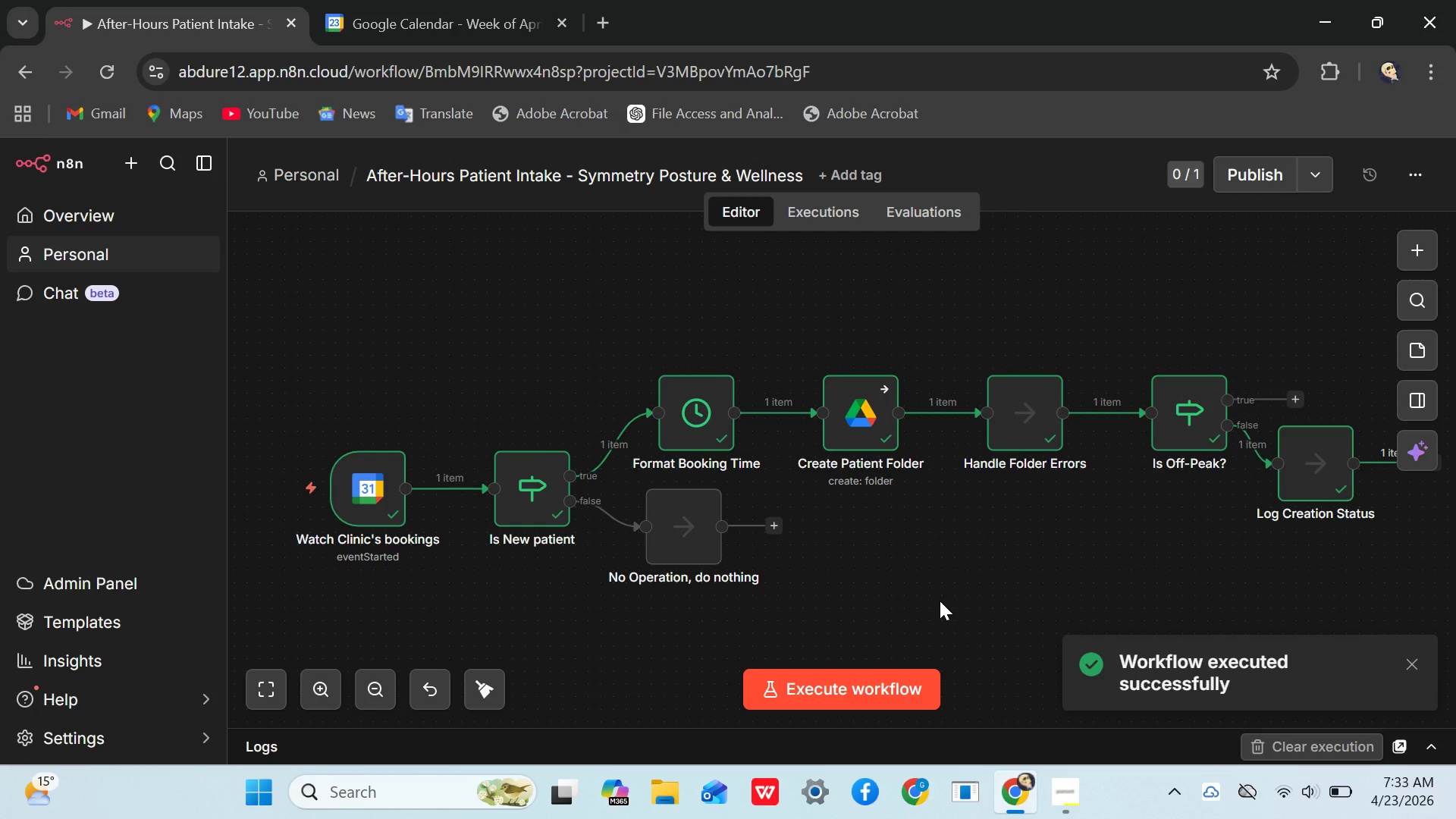 
wait(6.3)
 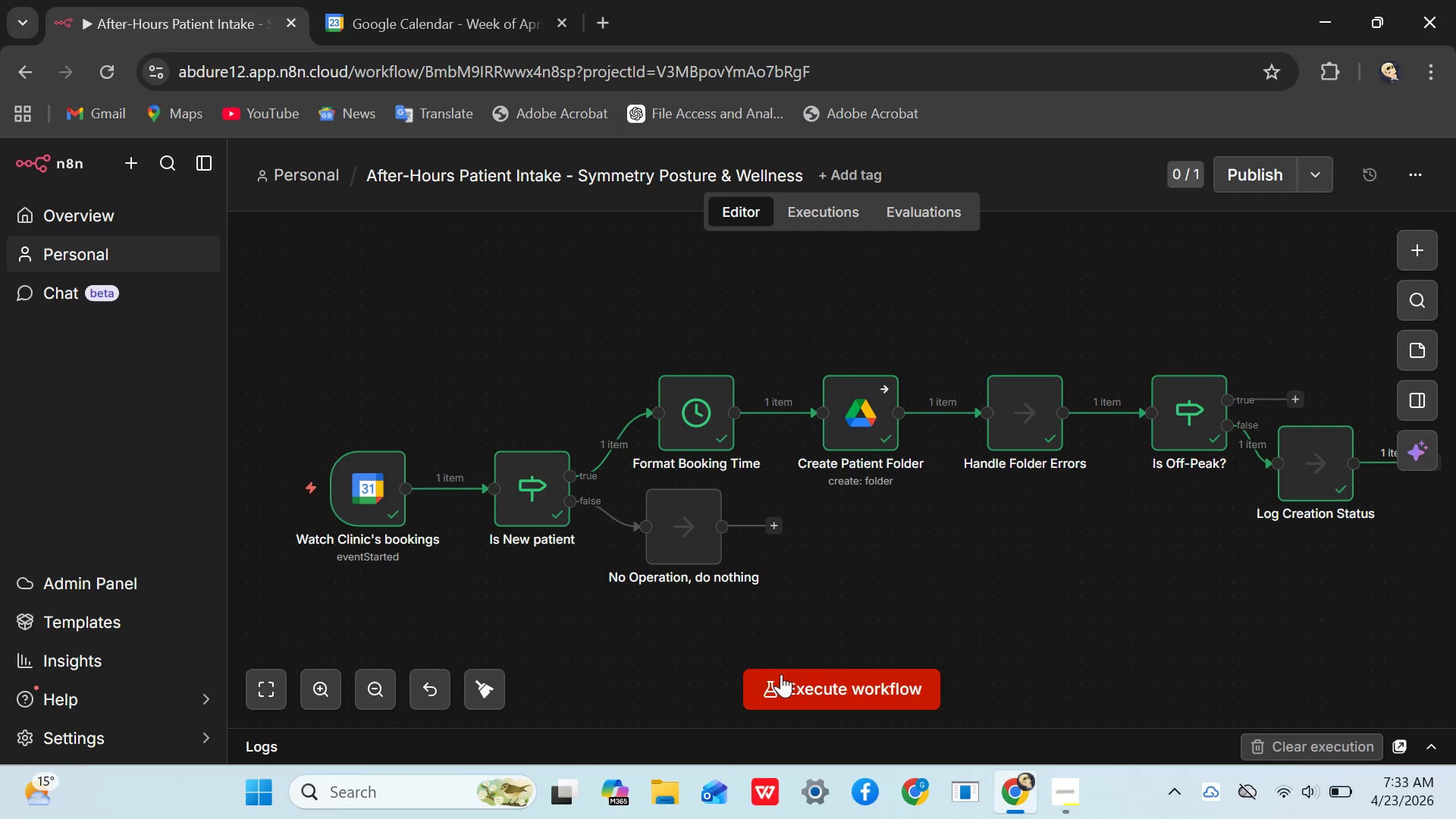 
double_click([1181, 419])
 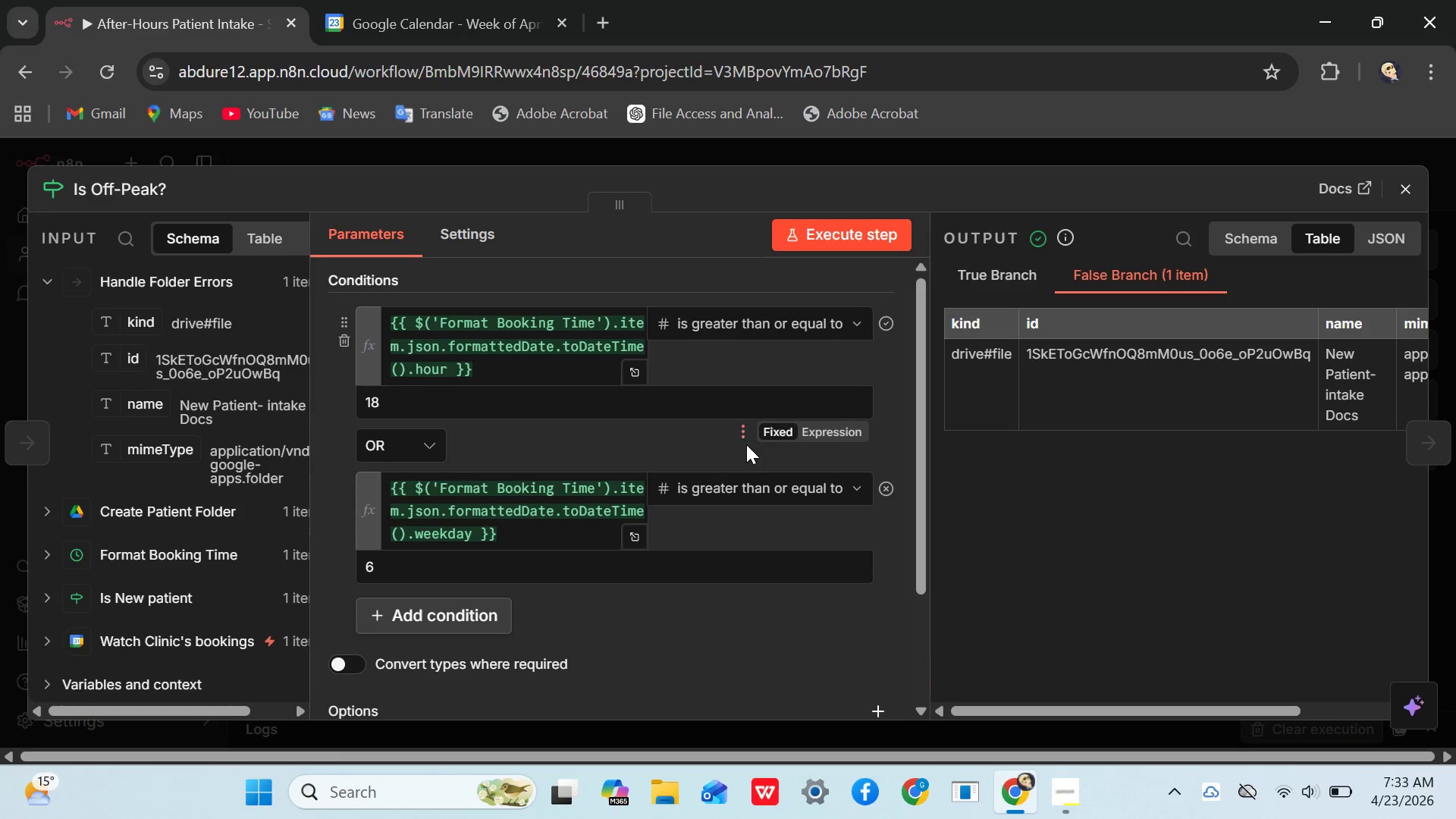 
left_click([765, 356])
 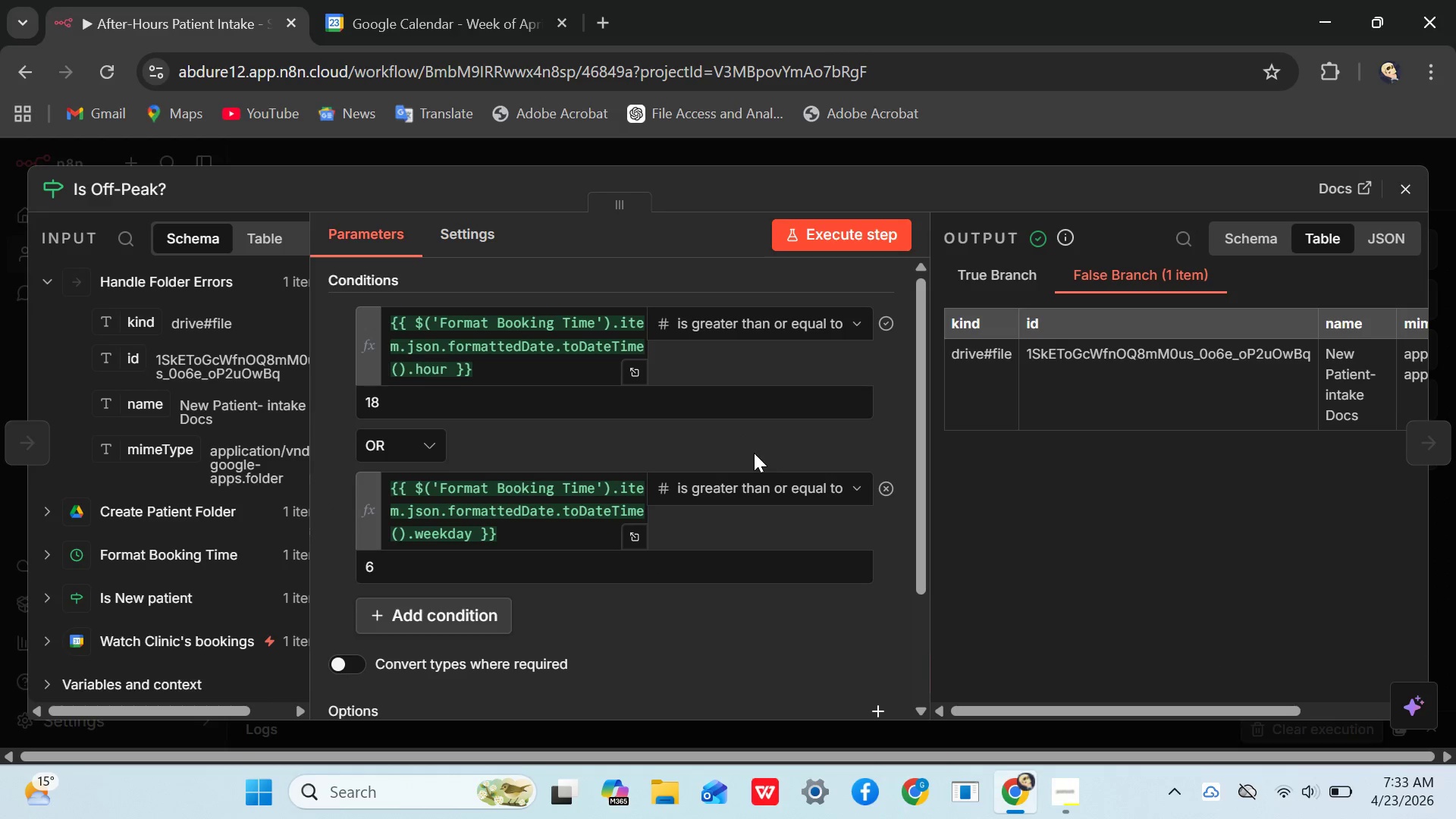 
left_click([640, 453])
 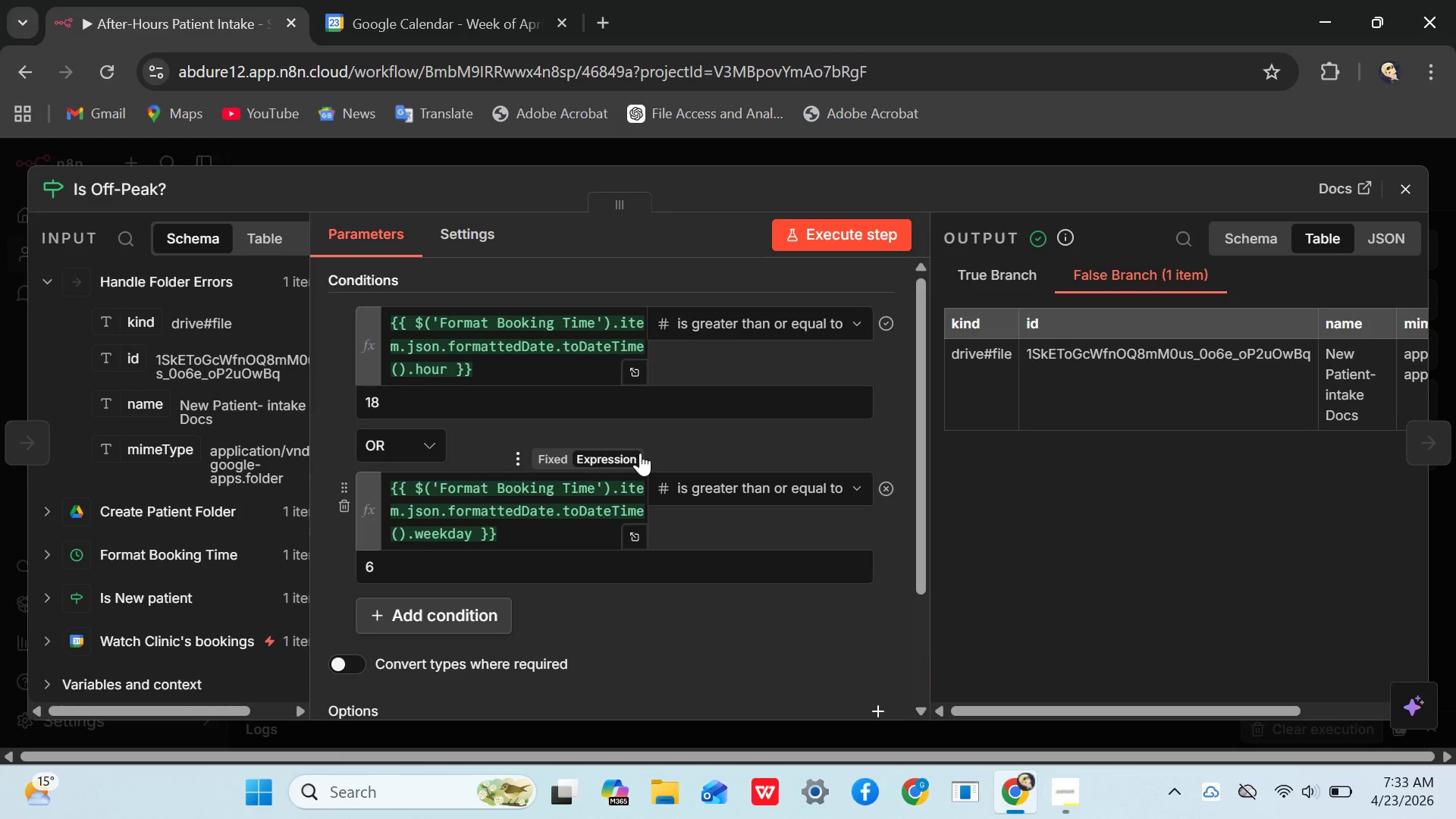 
mouse_move([695, 393])
 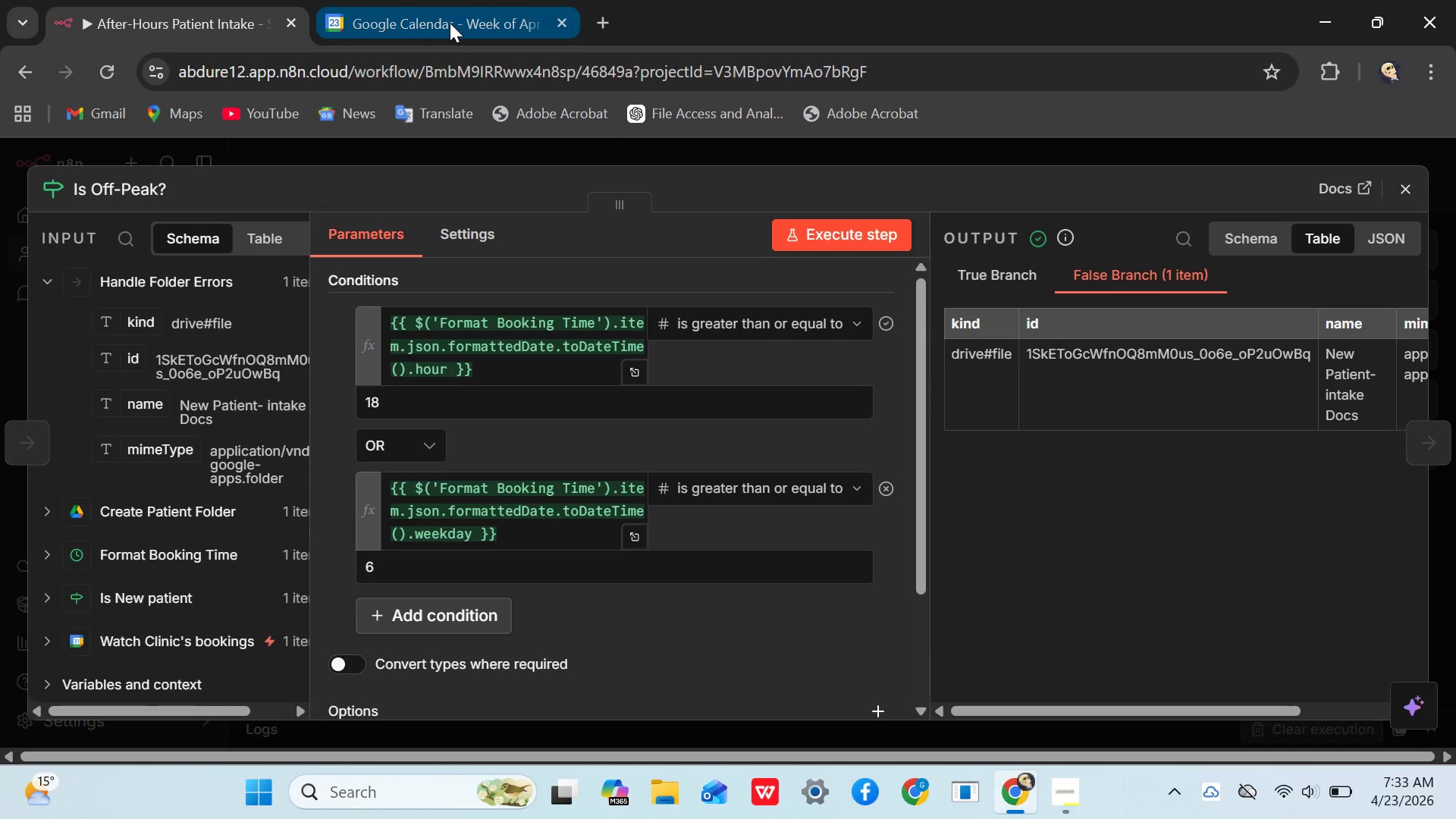 
left_click([450, 23])
 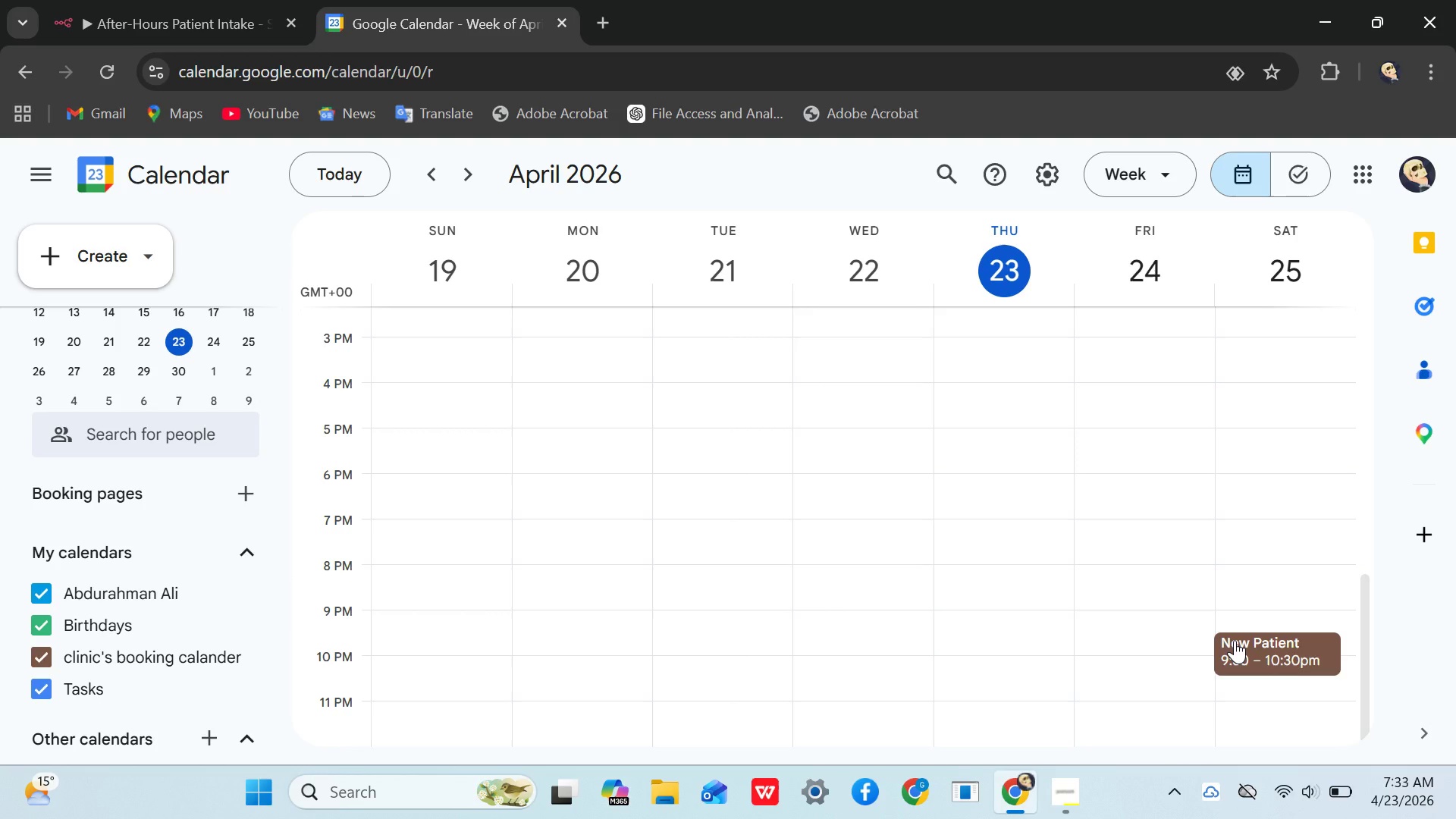 
left_click_drag(start_coordinate=[1235, 640], to_coordinate=[1228, 742])
 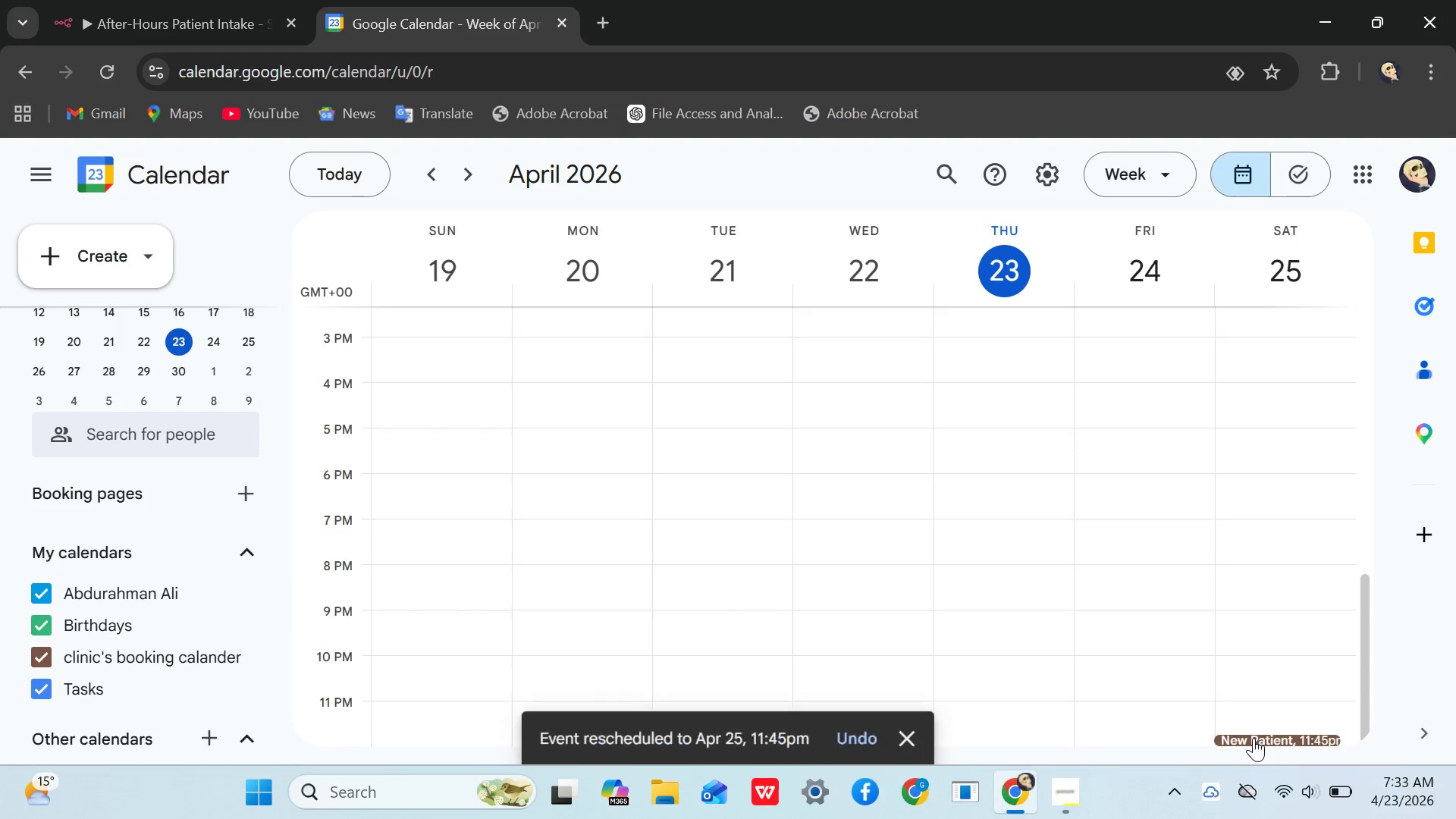 
left_click_drag(start_coordinate=[1257, 740], to_coordinate=[1241, 676])
 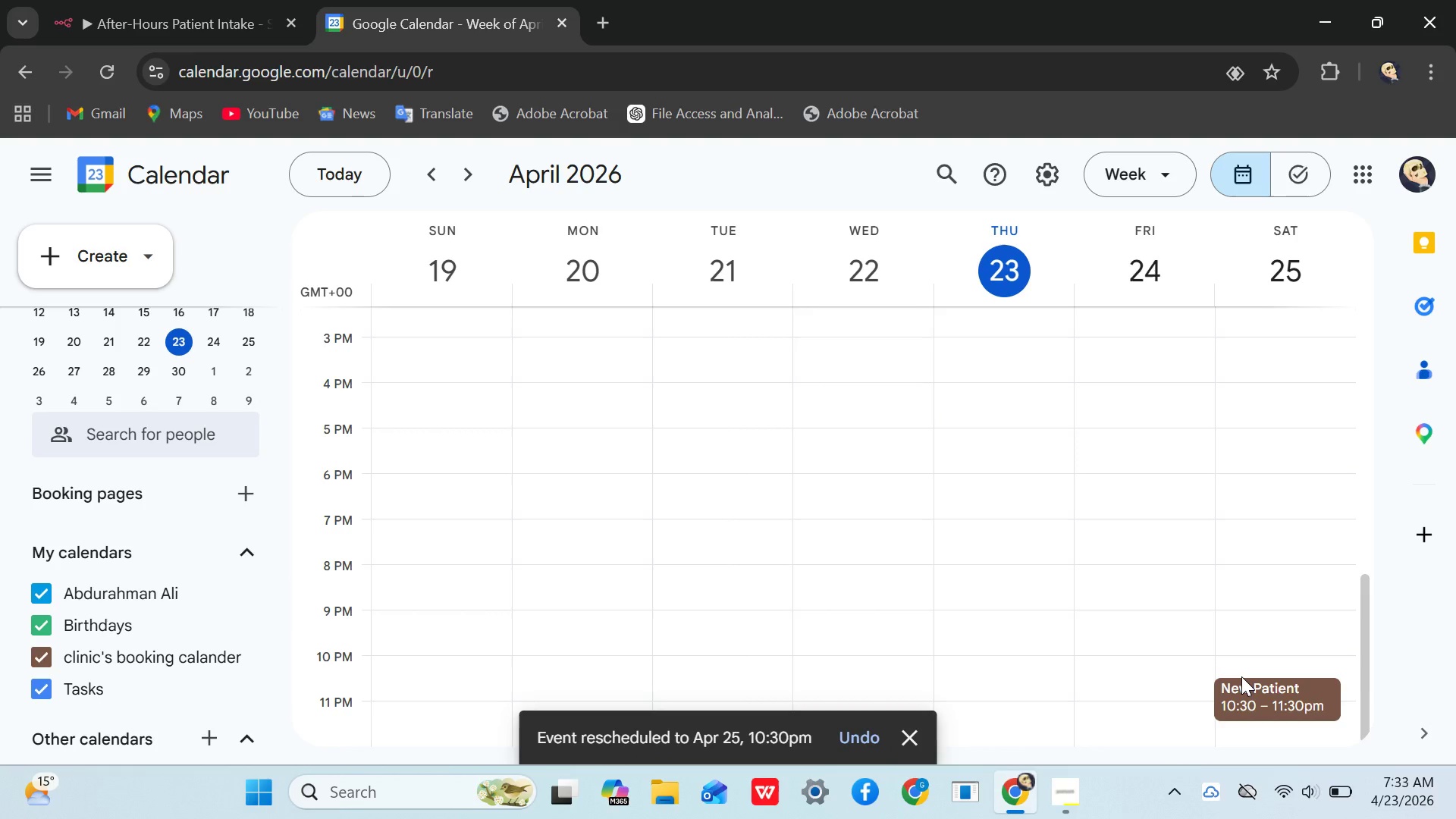 
left_click([1241, 676])
 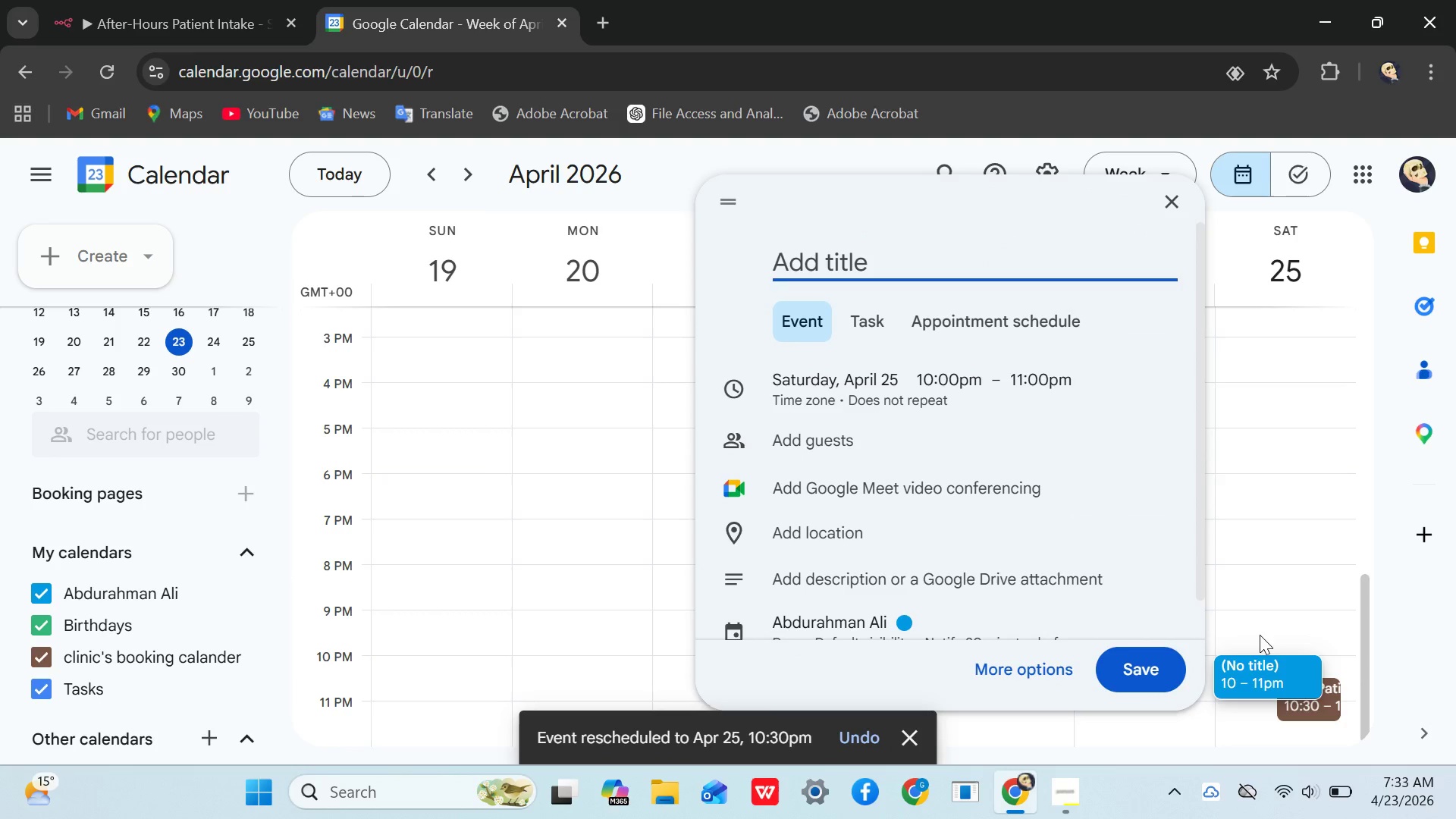 
left_click([1261, 616])
 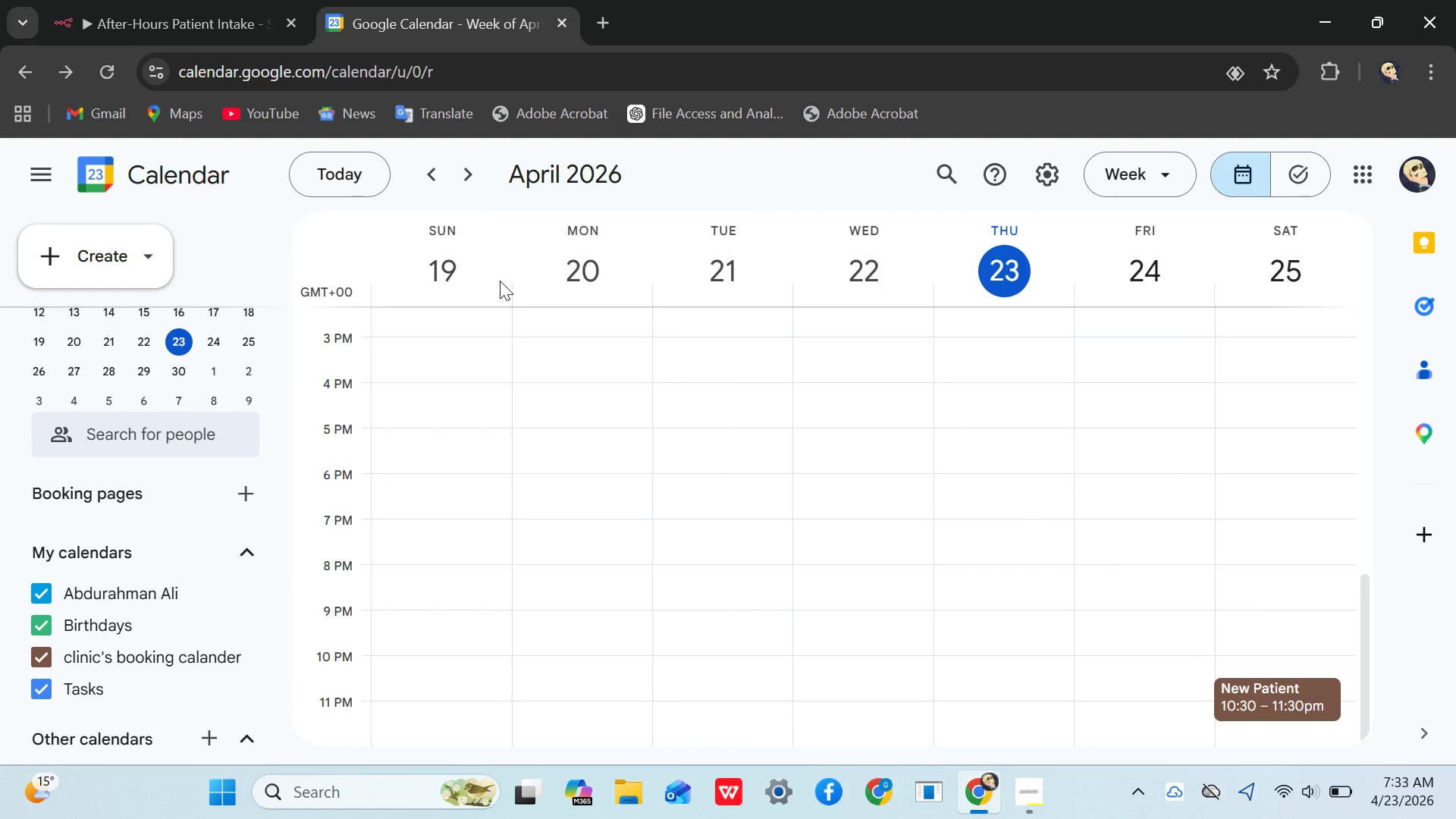 
wait(13.38)
 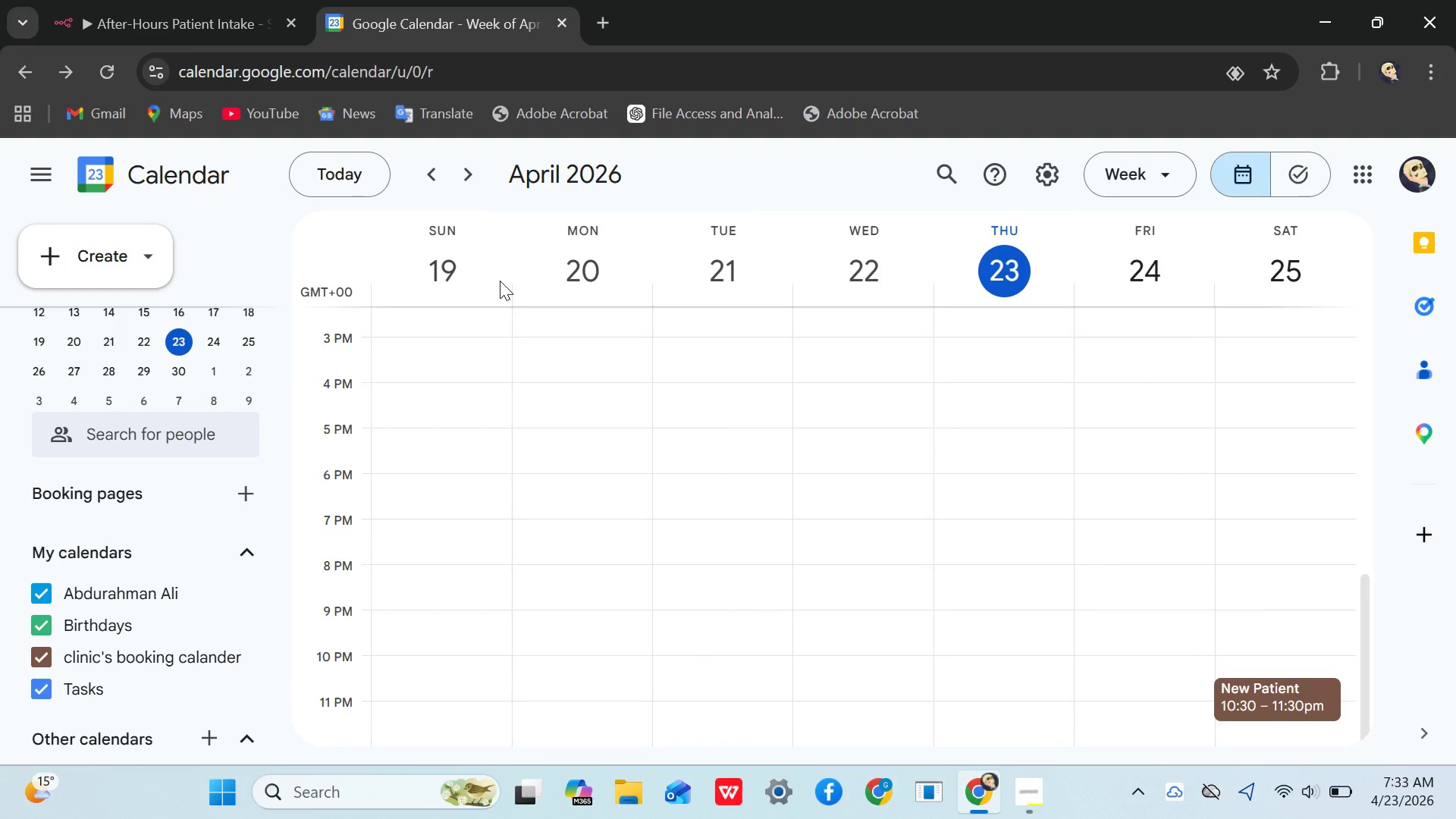 
left_click([180, 6])
 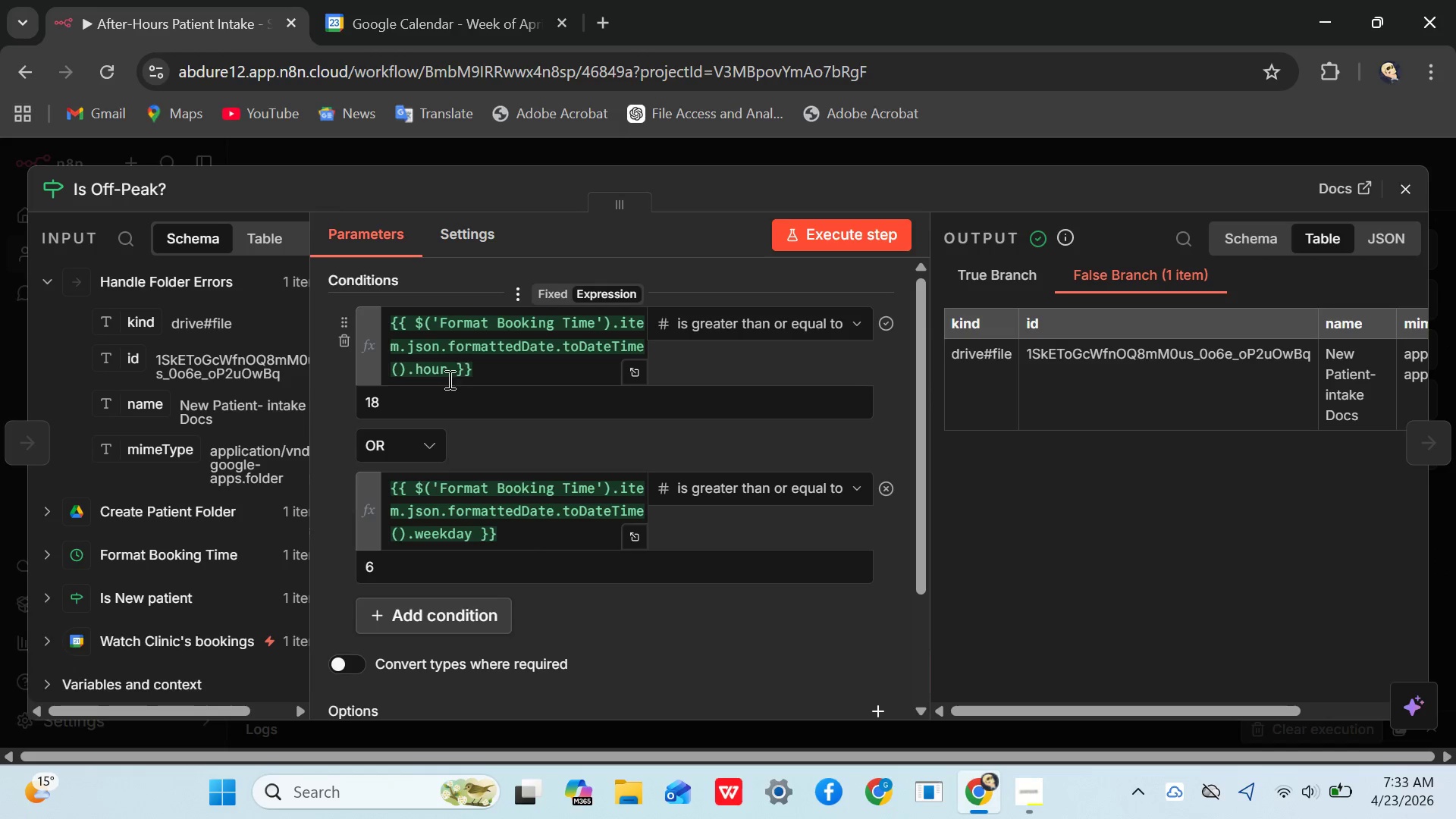 
left_click_drag(start_coordinate=[451, 375], to_coordinate=[419, 331])
 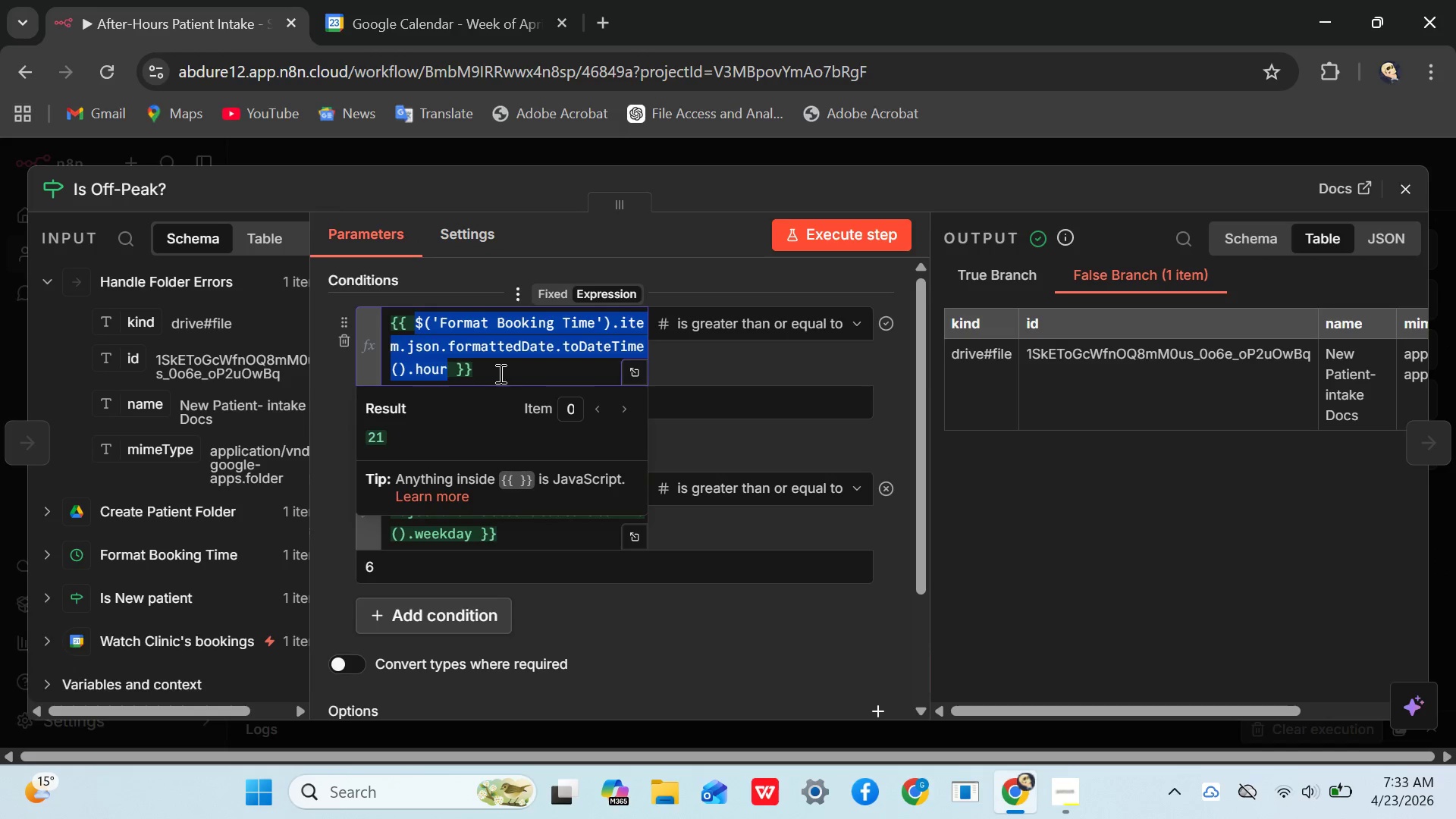 
left_click_drag(start_coordinate=[499, 373], to_coordinate=[394, 322])
 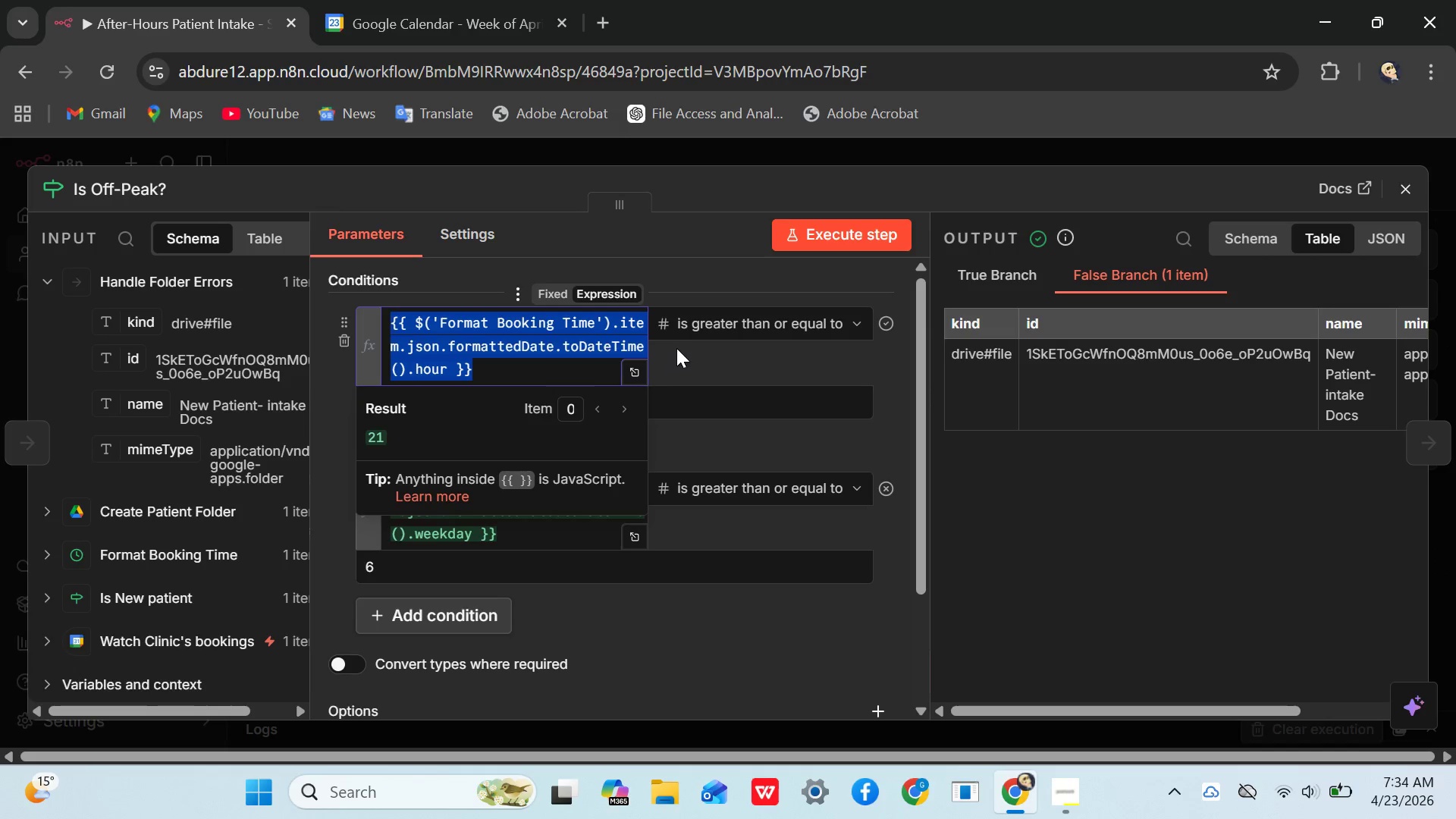 
left_click([676, 347])
 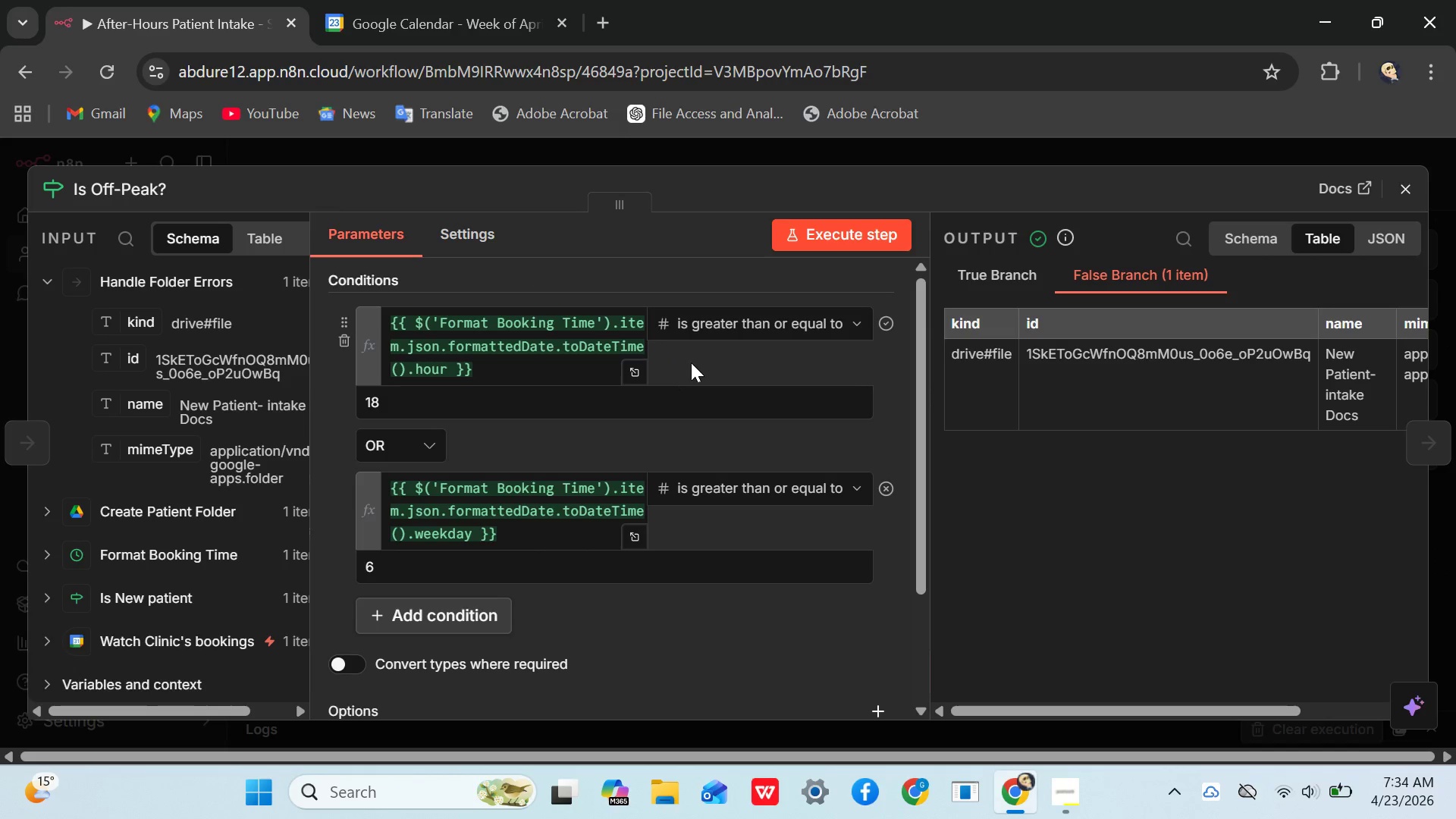 
left_click_drag(start_coordinate=[560, 544], to_coordinate=[401, 478])
 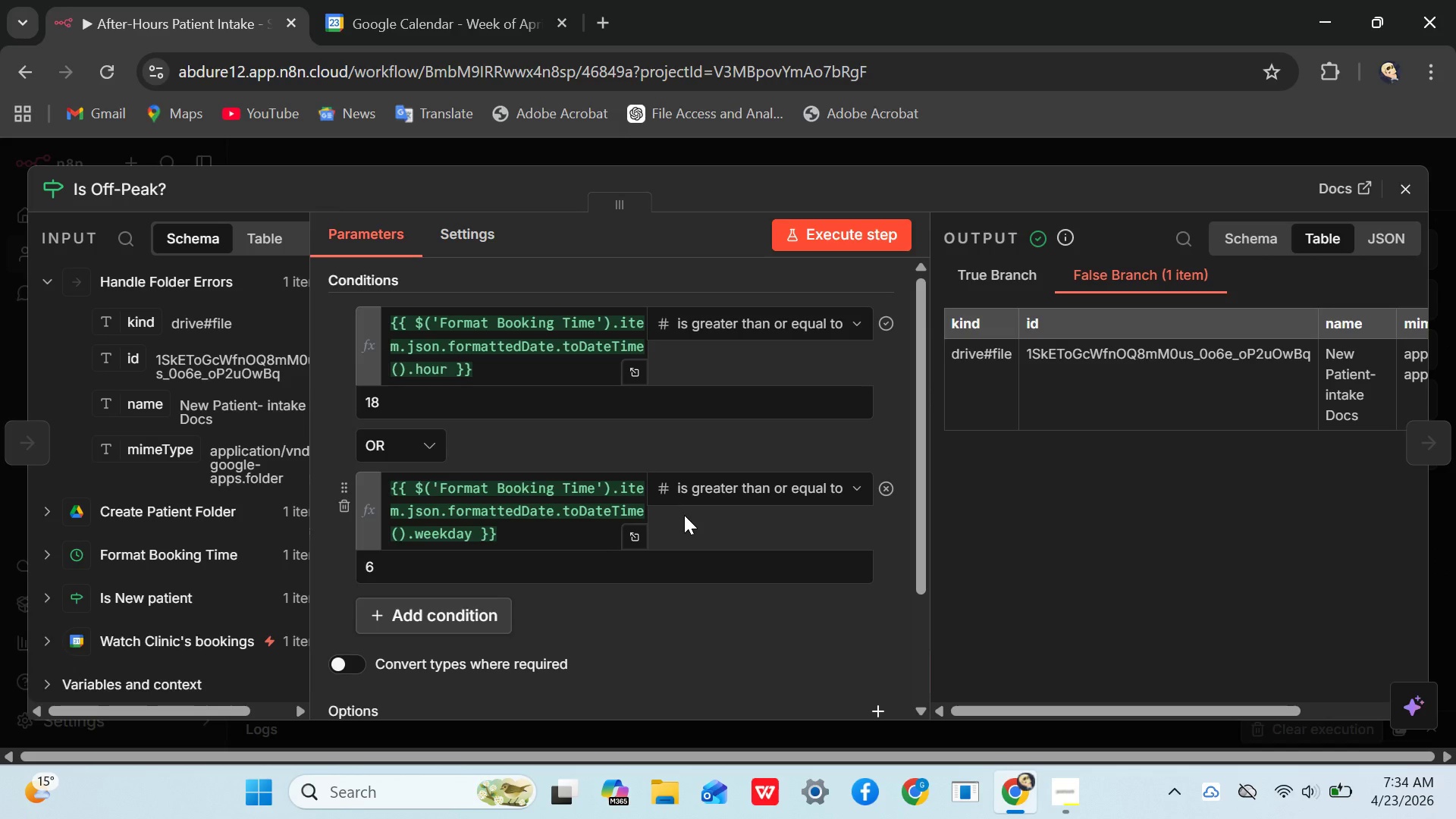 
wait(5.62)
 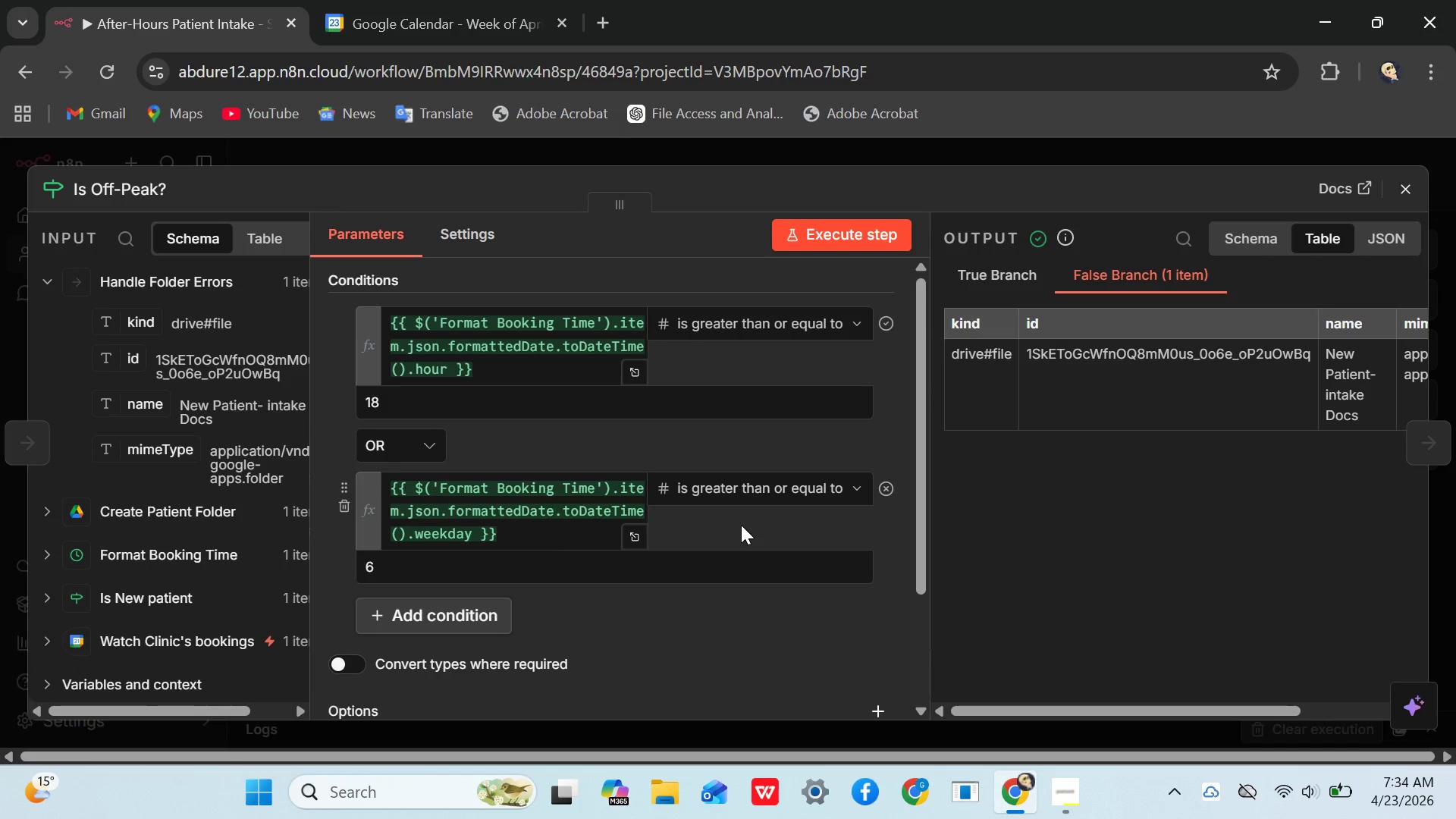 
left_click([391, 8])
 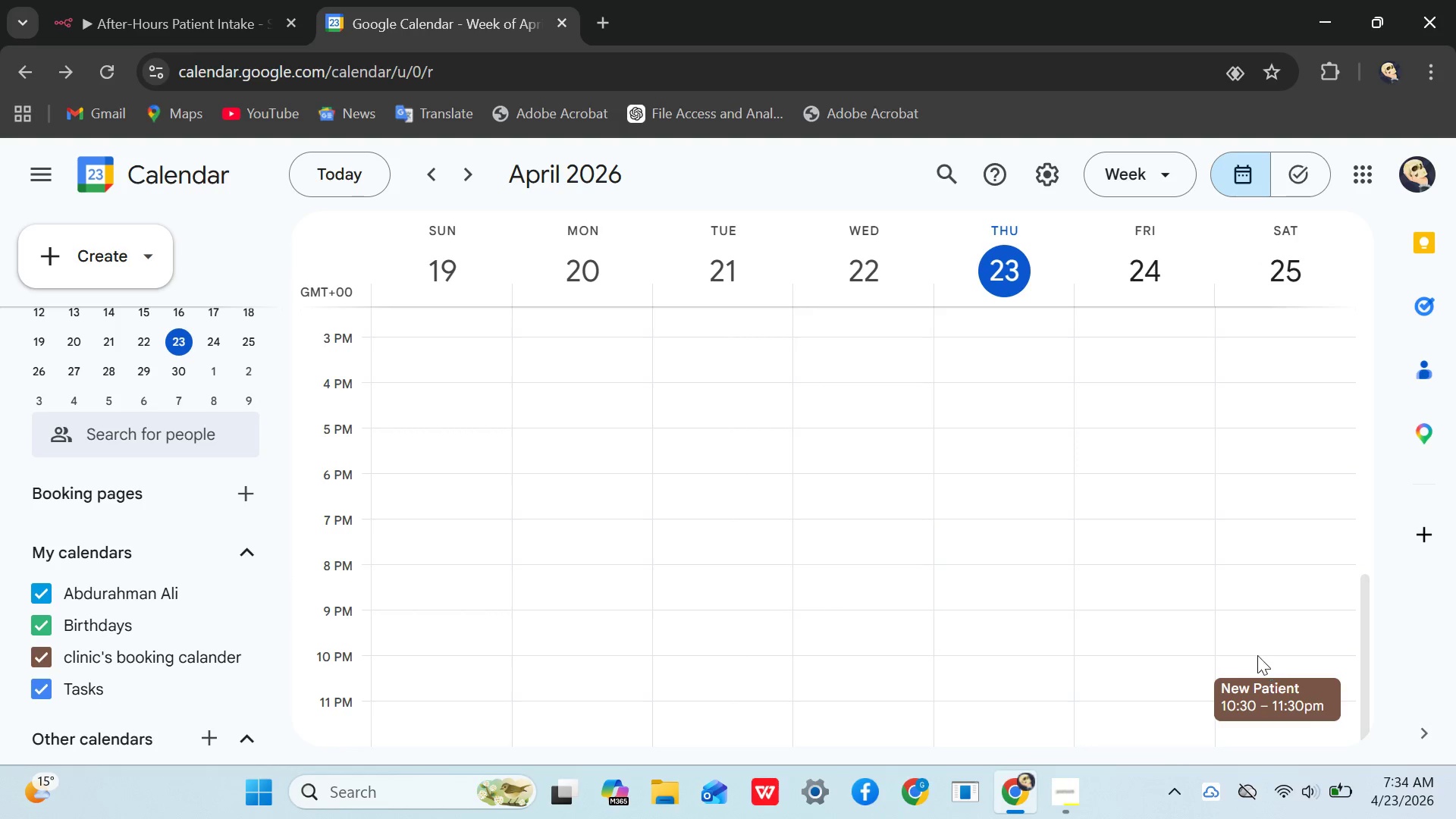 
wait(5.52)
 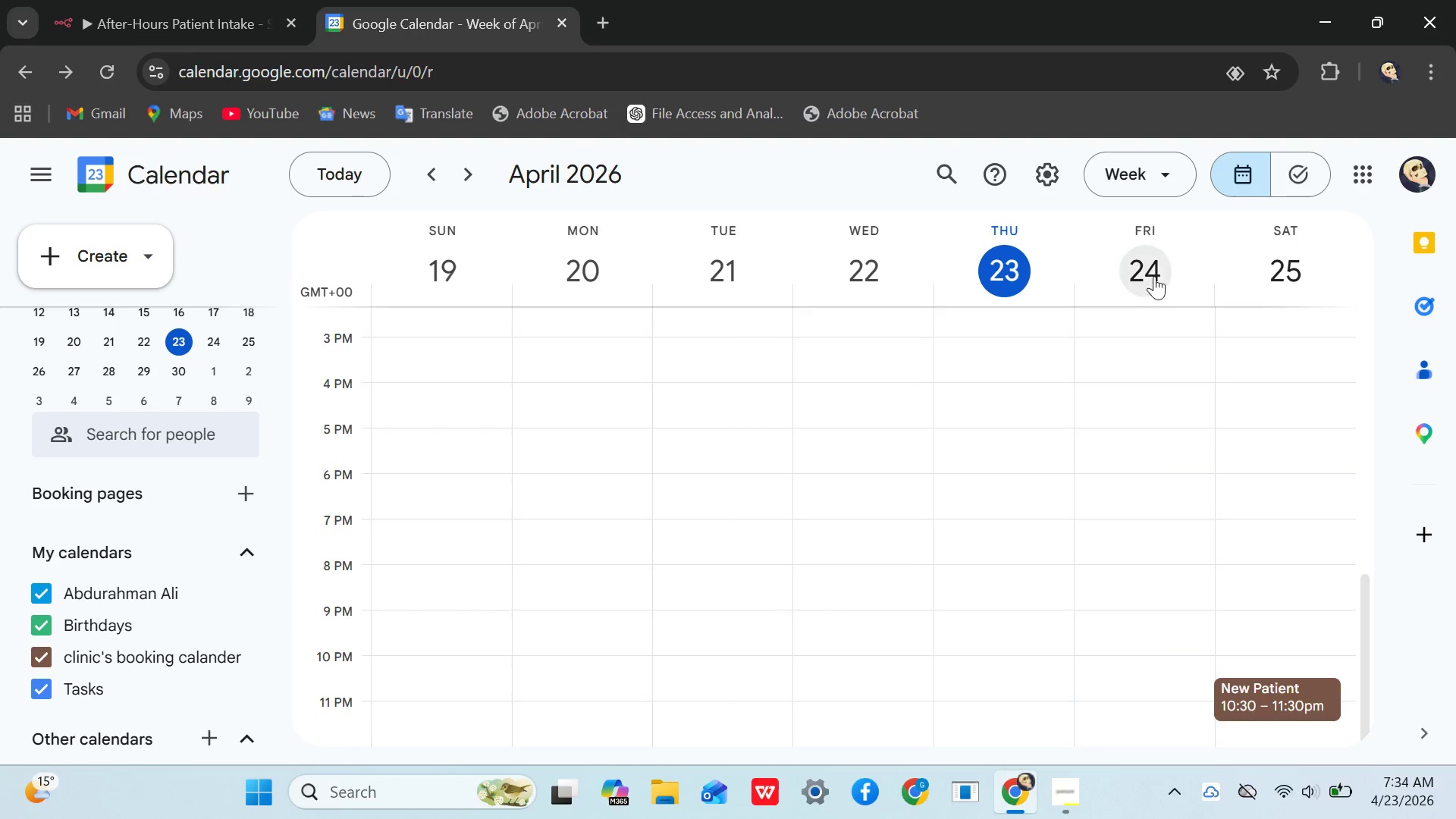 
hold_key(key=Space, duration=0.78)
 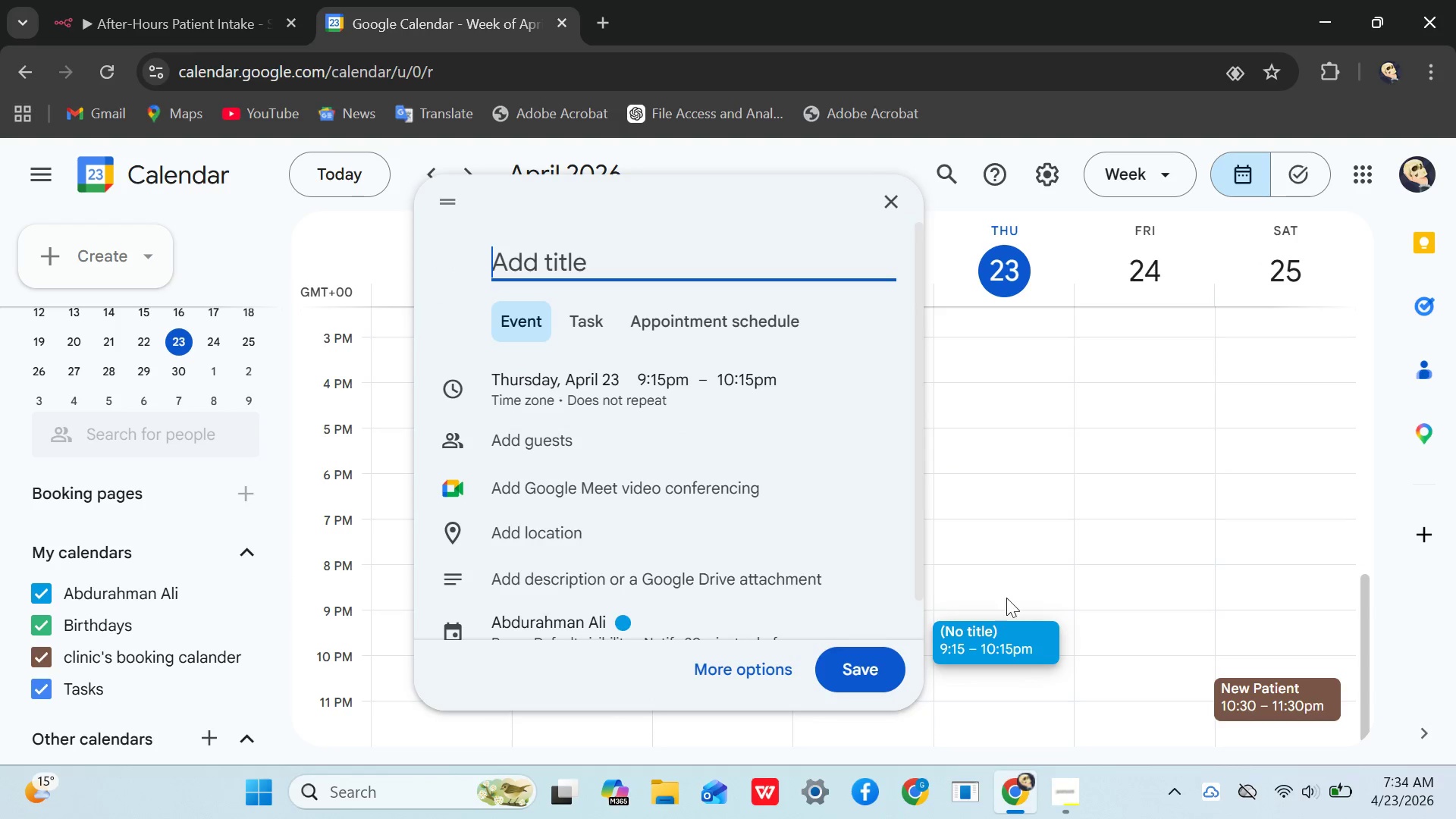 
left_click_drag(start_coordinate=[1059, 665], to_coordinate=[914, 630])
 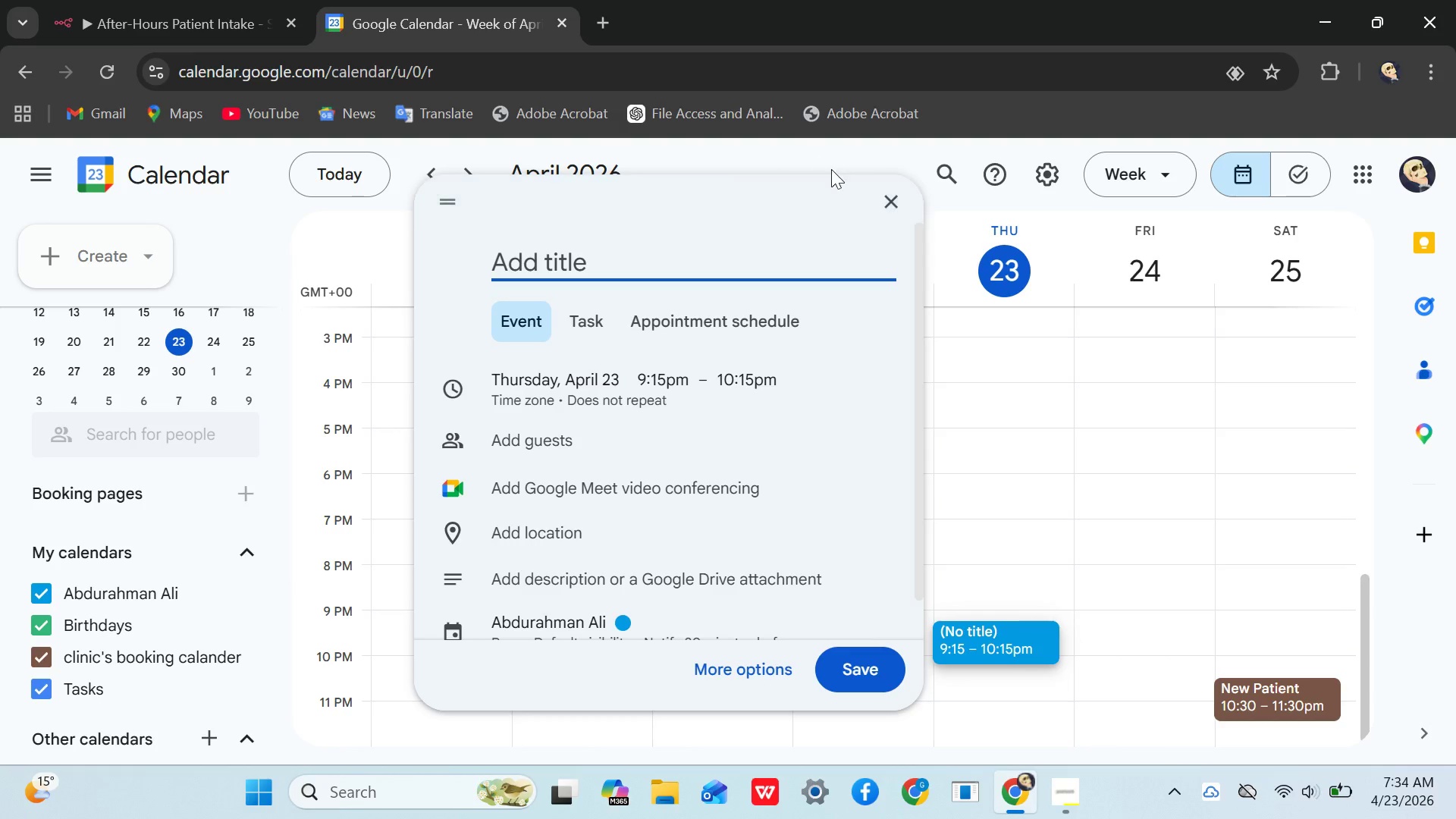 
left_click([894, 206])
 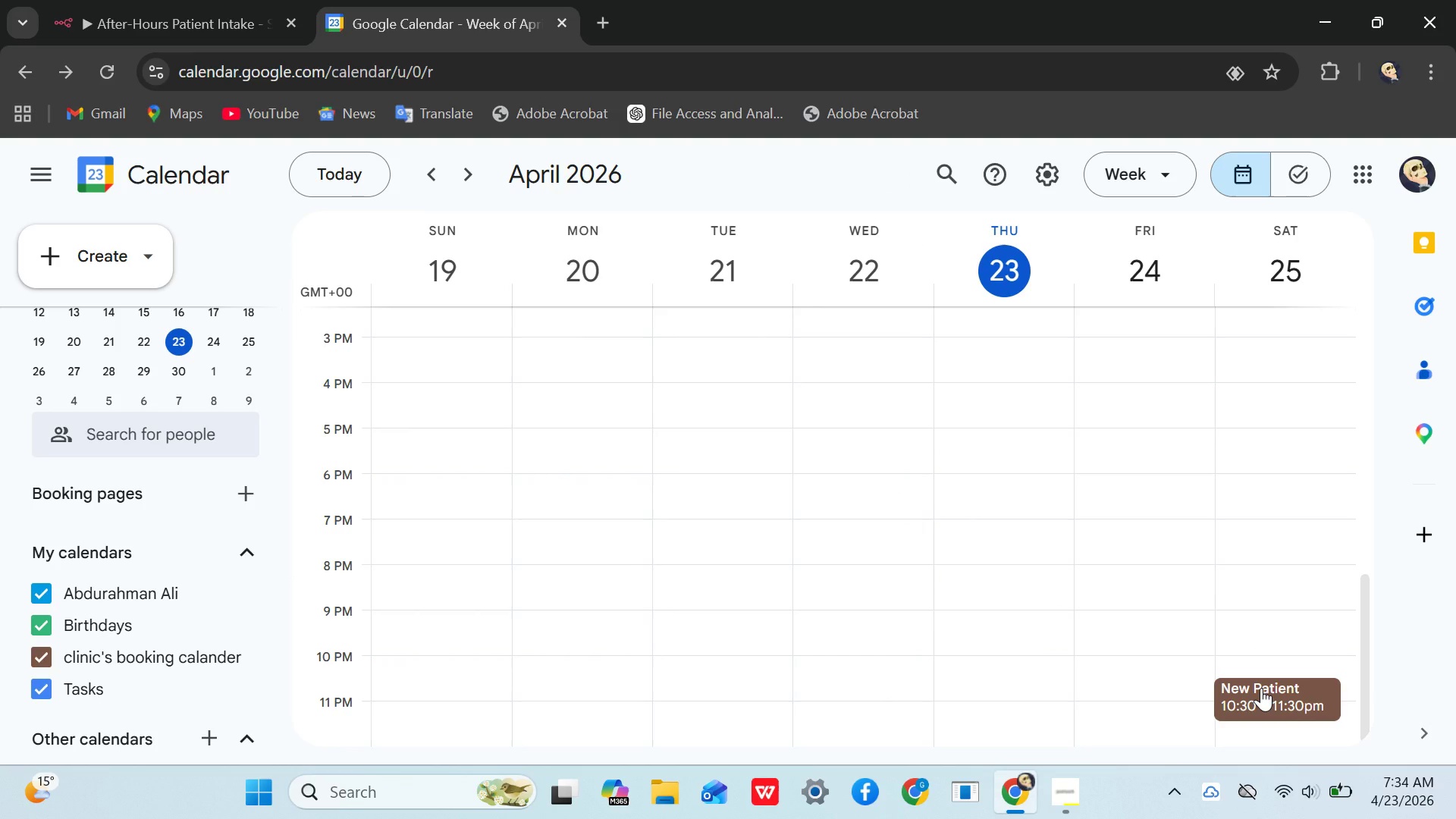 
double_click([1261, 688])
 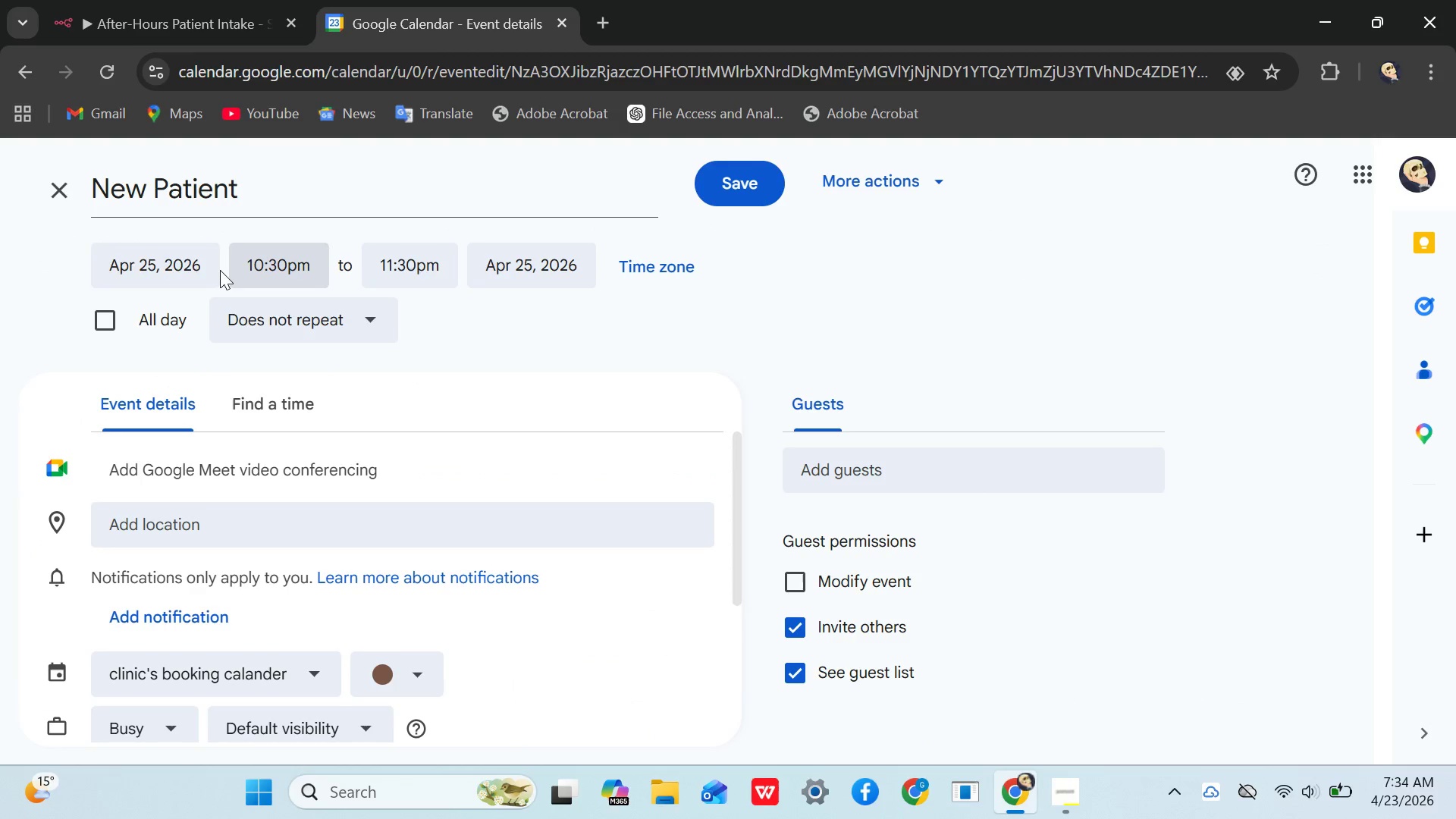 
left_click([155, 270])
 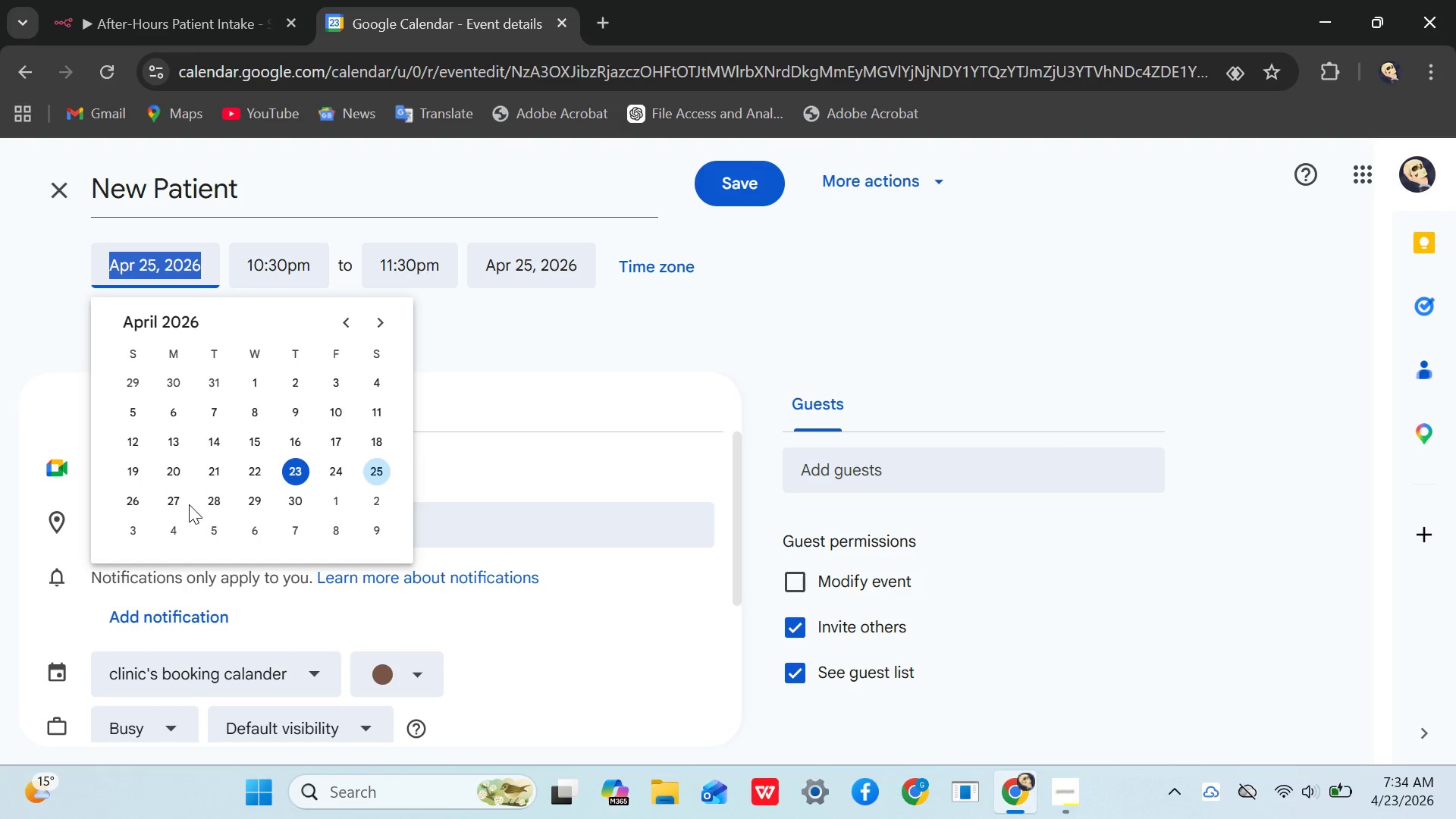 
double_click([217, 504])
 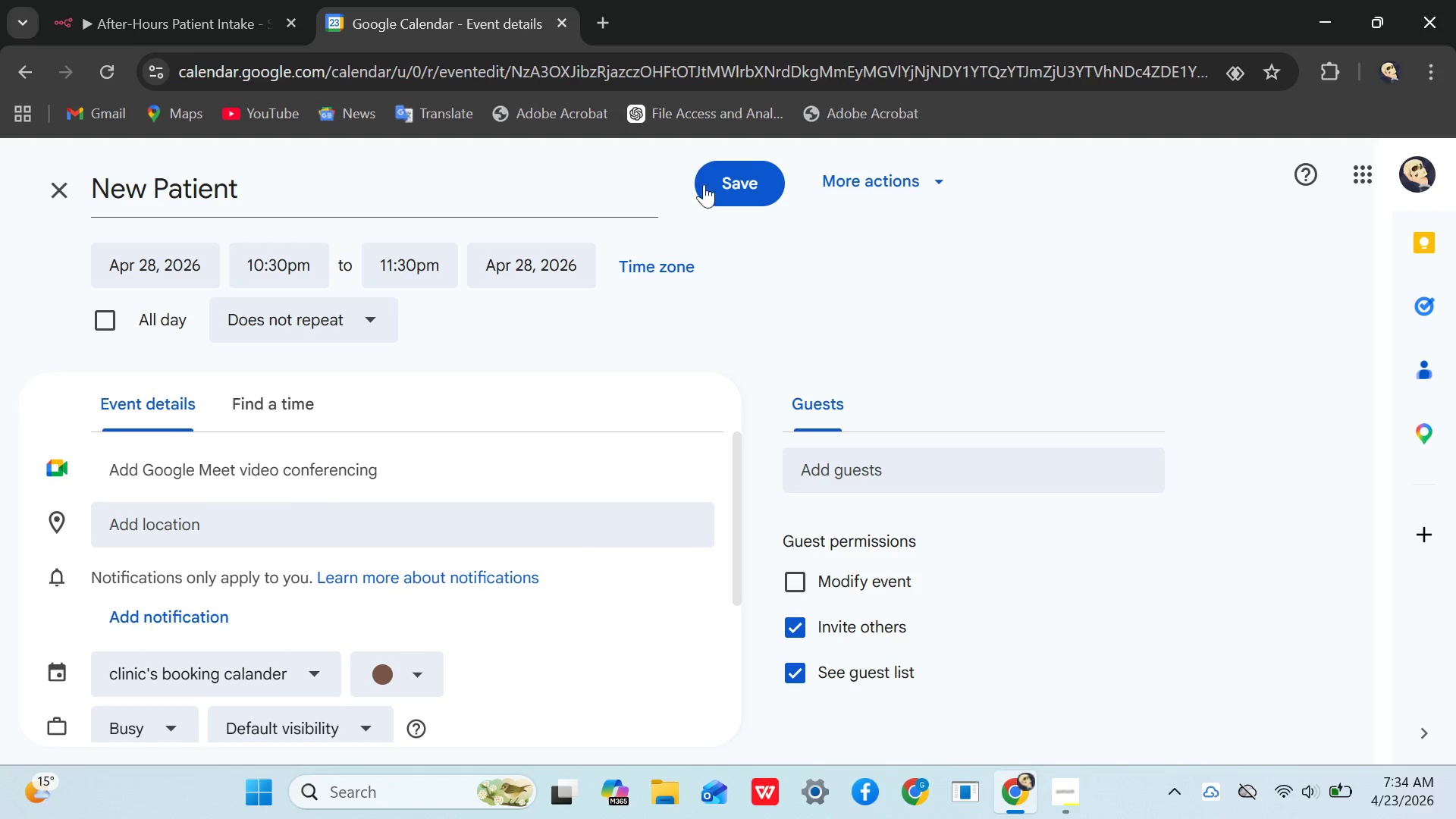 
left_click([725, 190])
 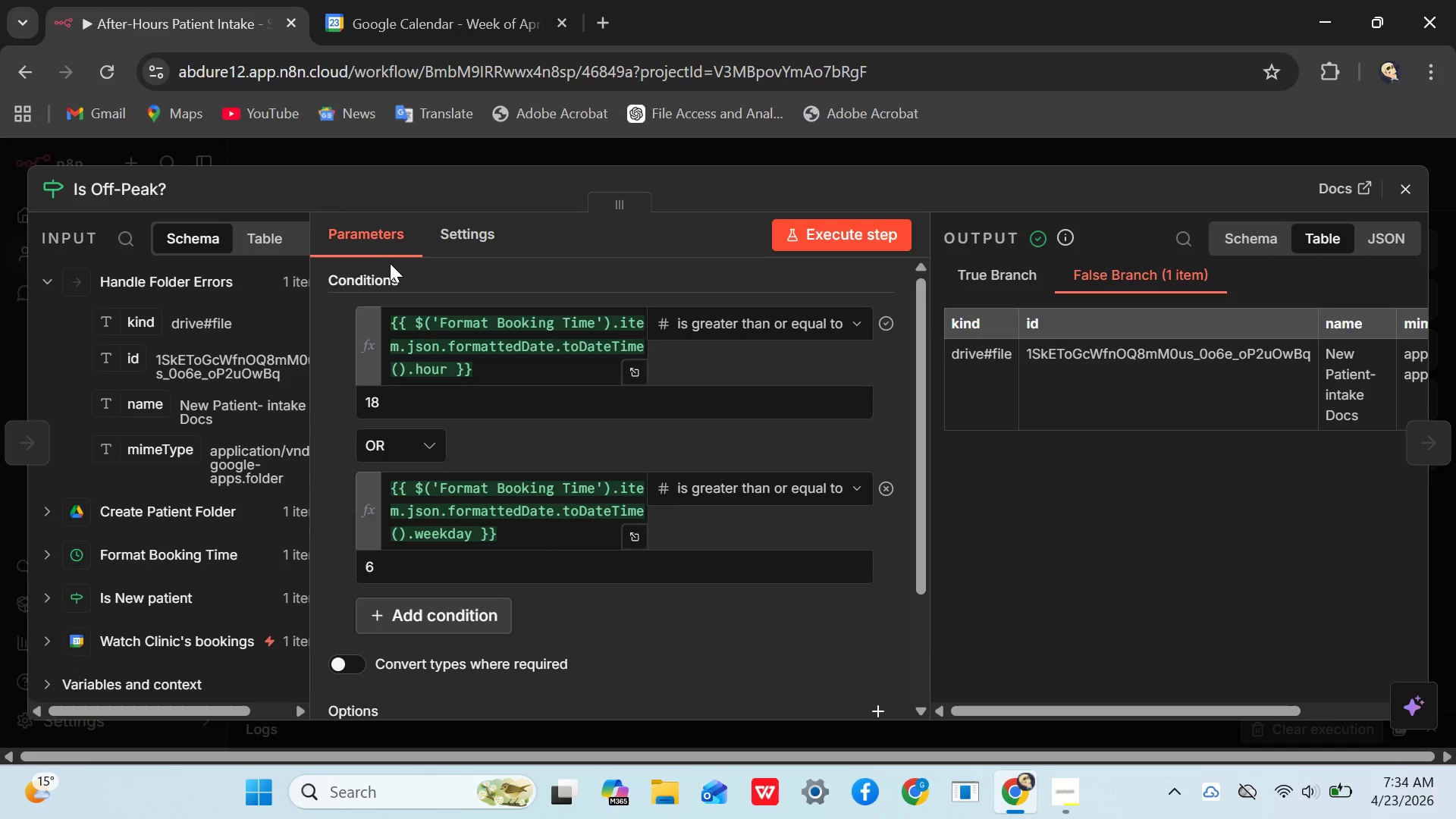 
wait(5.08)
 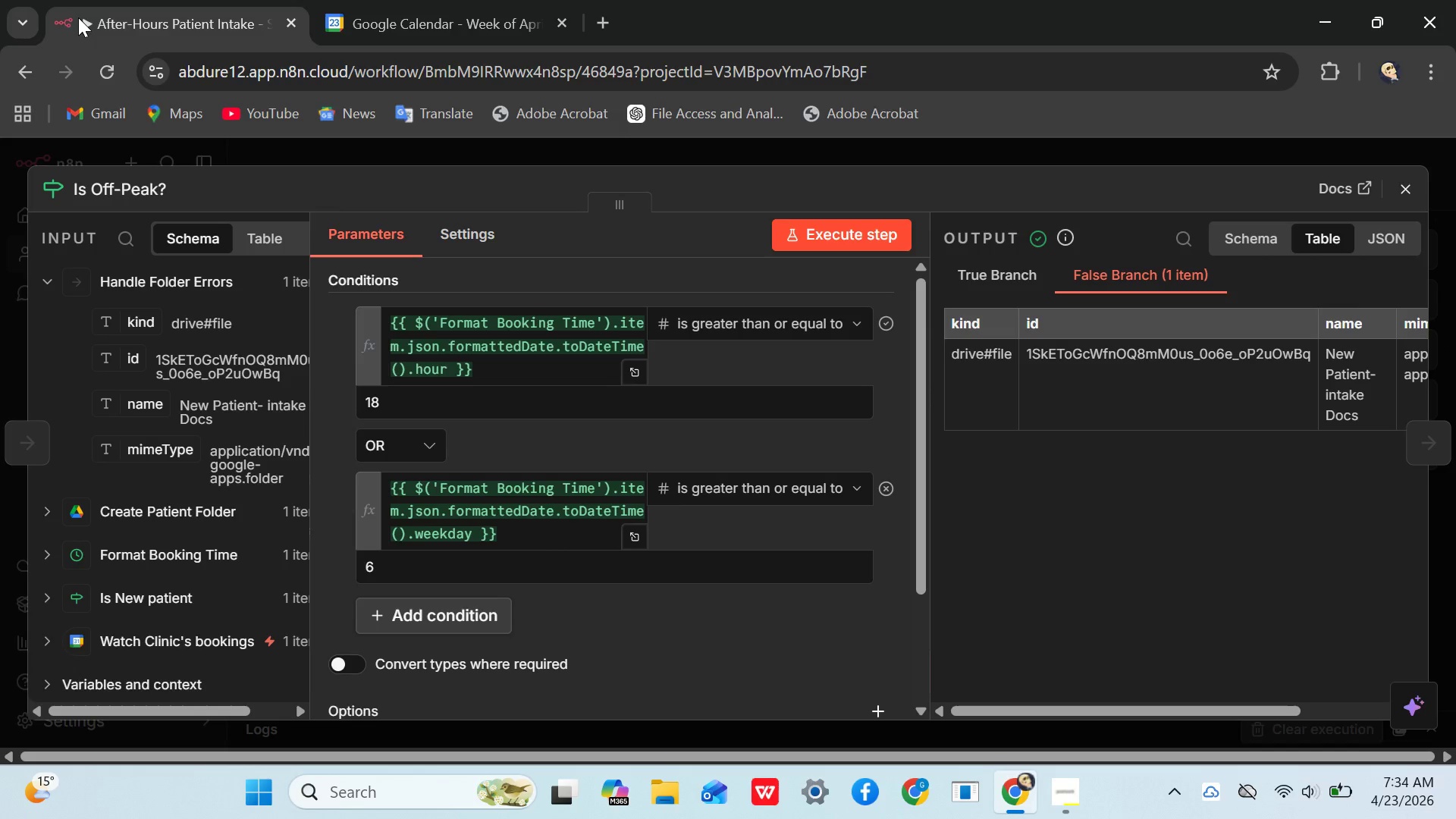 
left_click([1402, 194])
 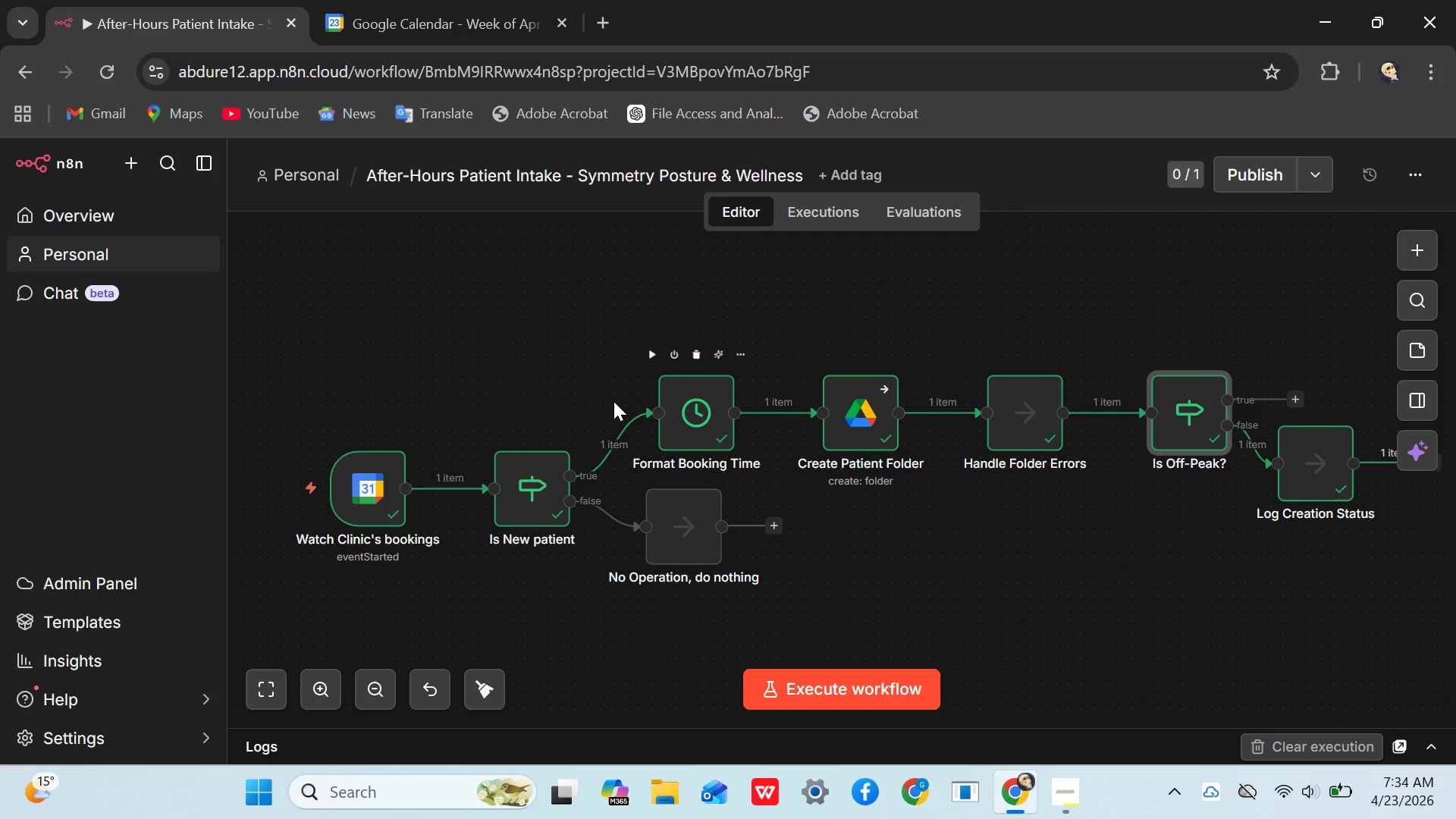 
wait(6.38)
 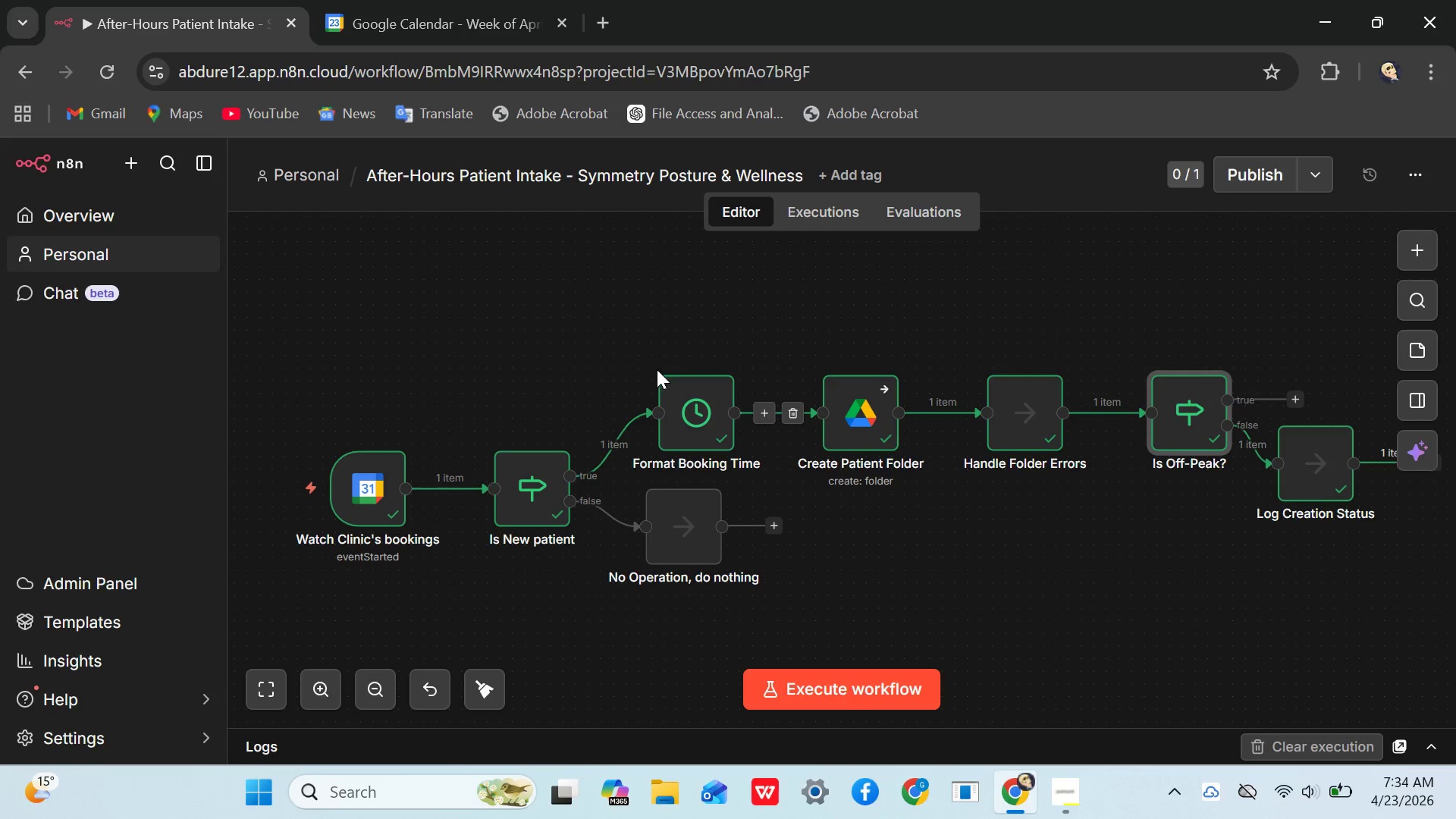 
mouse_move([821, 635])
 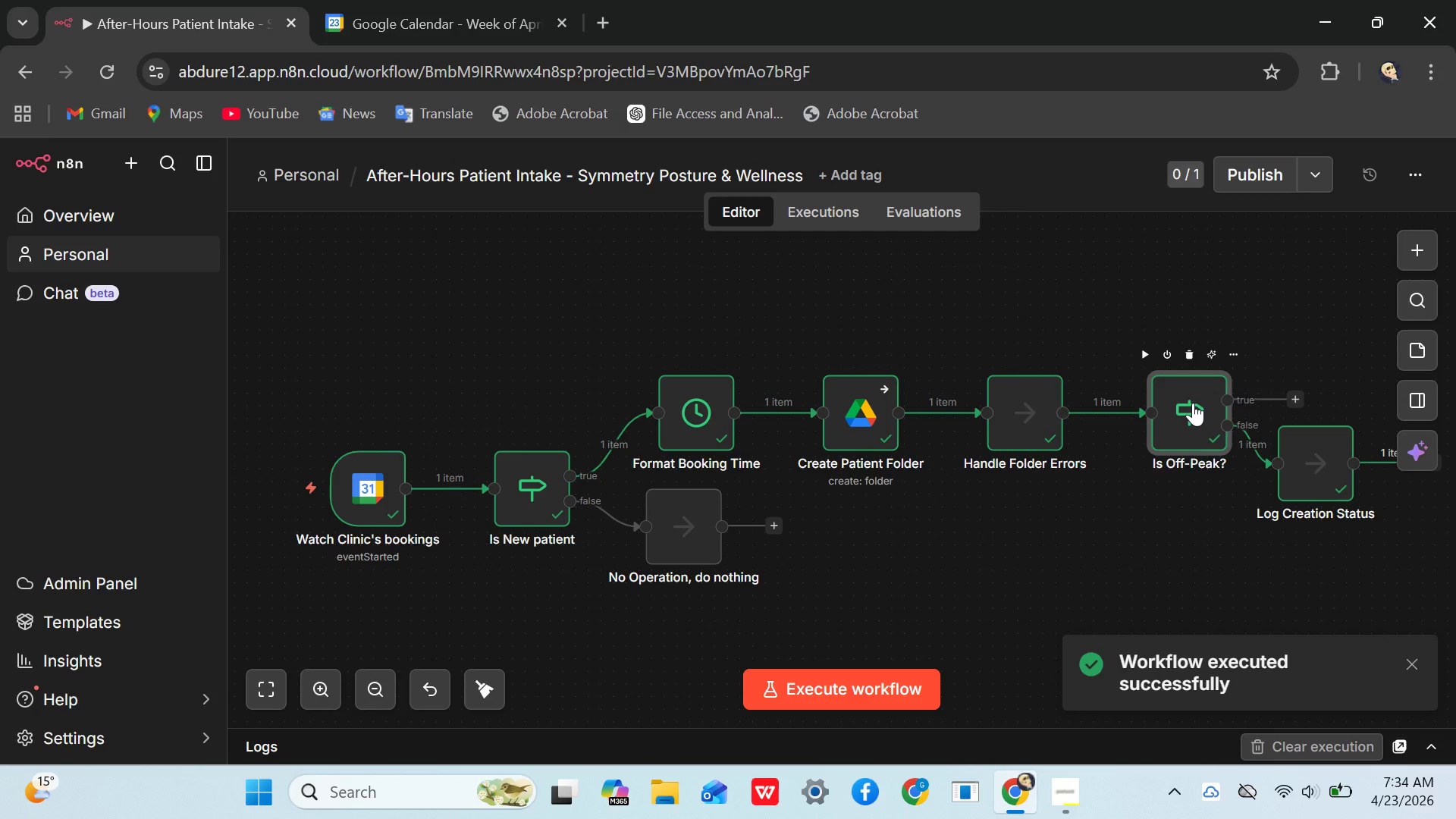 
double_click([1193, 403])
 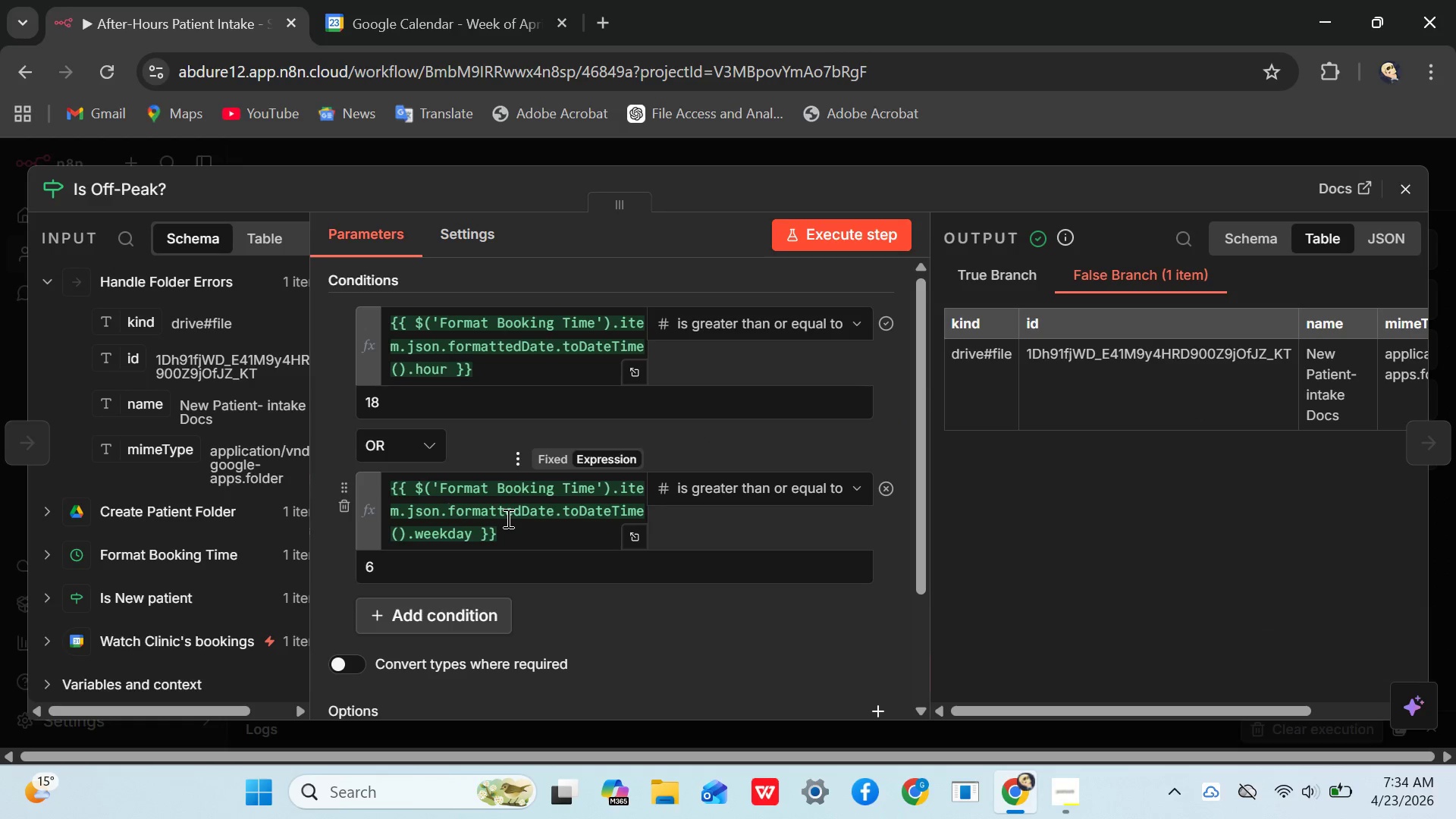 
left_click_drag(start_coordinate=[508, 533], to_coordinate=[473, 534])
 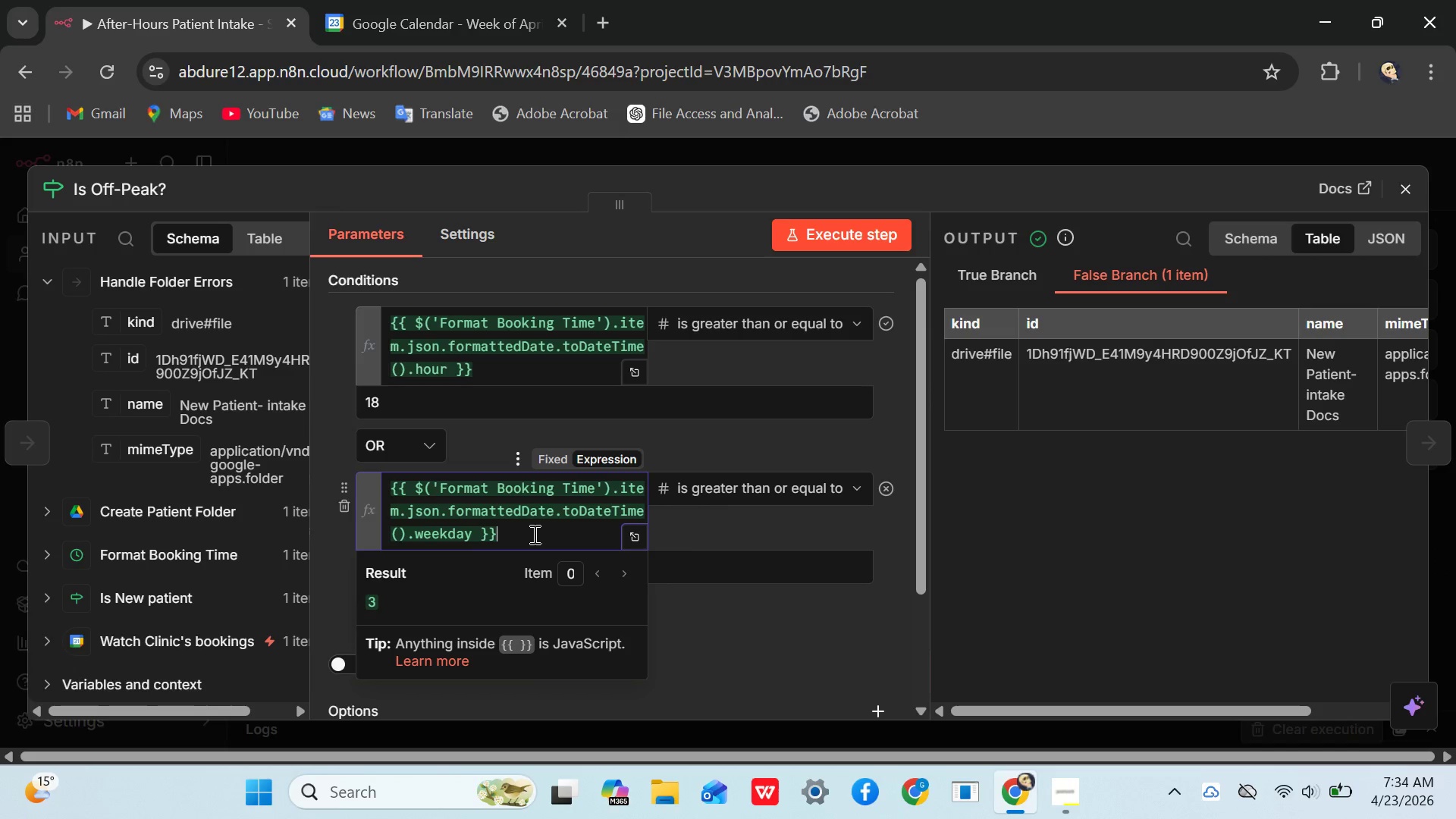 
wait(5.99)
 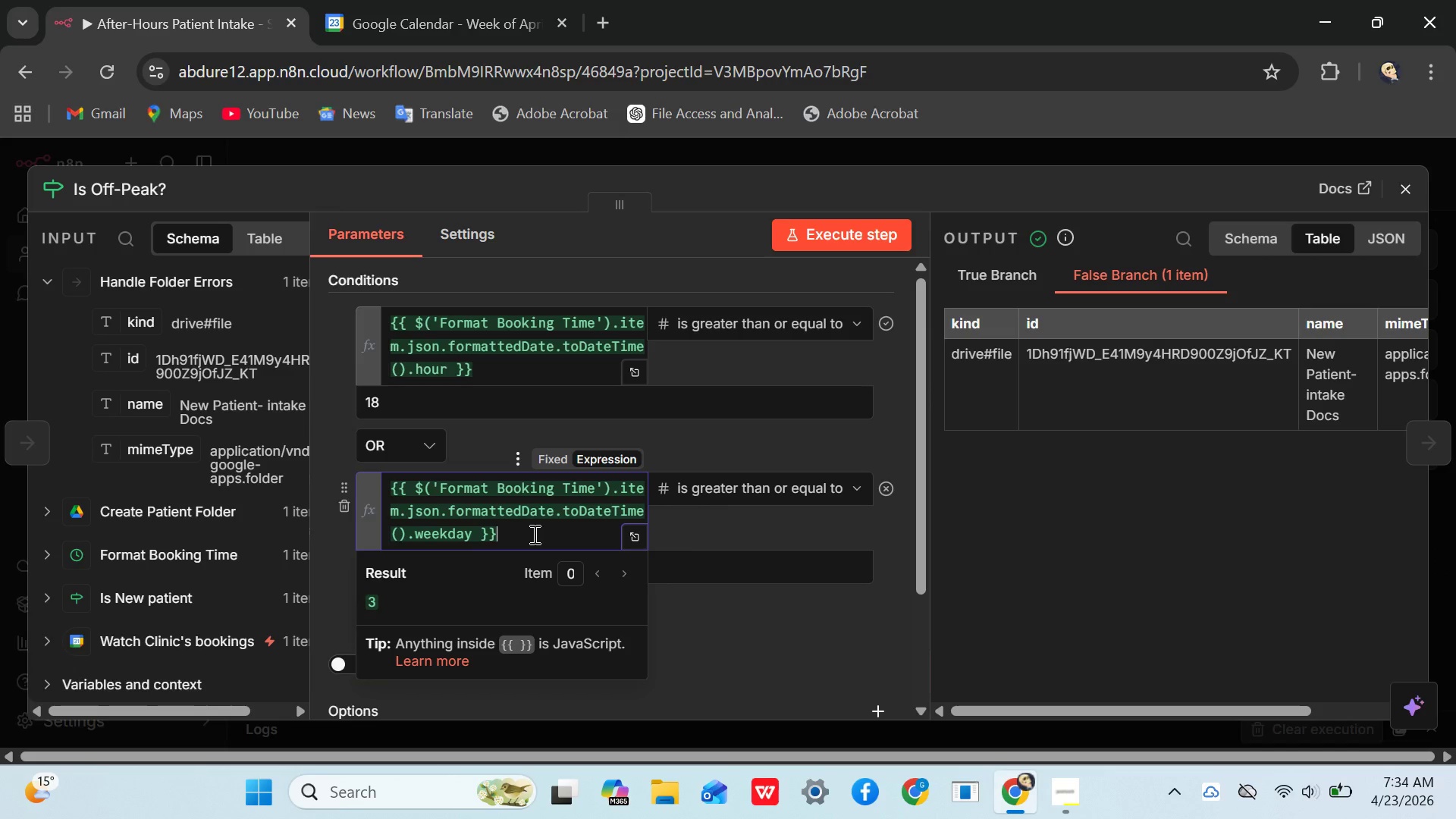 
left_click([472, 540])
 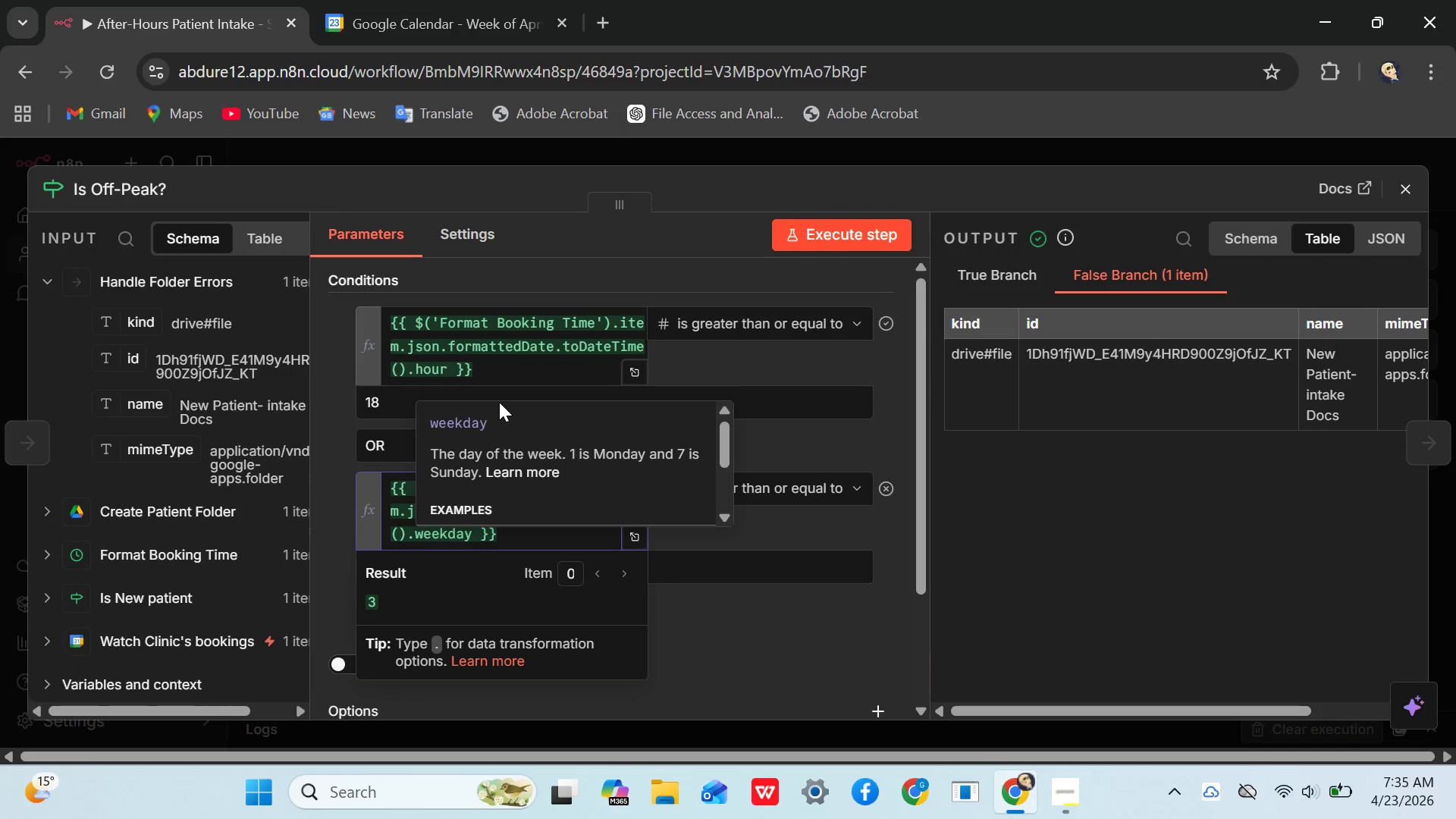 
key(Backspace)
key(Backspace)
key(Backspace)
key(Backspace)
key(Backspace)
key(Backspace)
key(Backspace)
key(Backspace)
type(.we)
 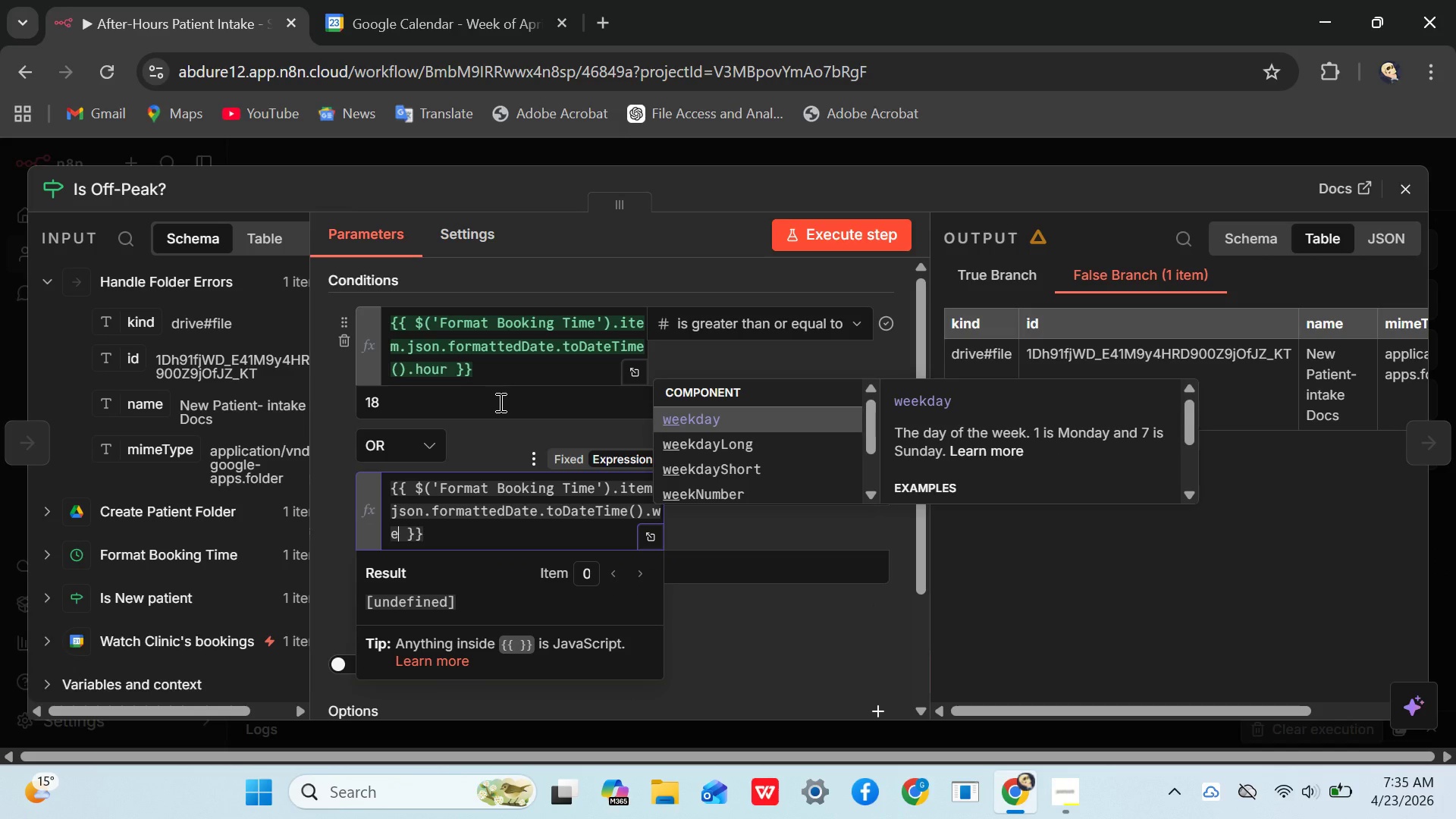 
key(ArrowDown)
 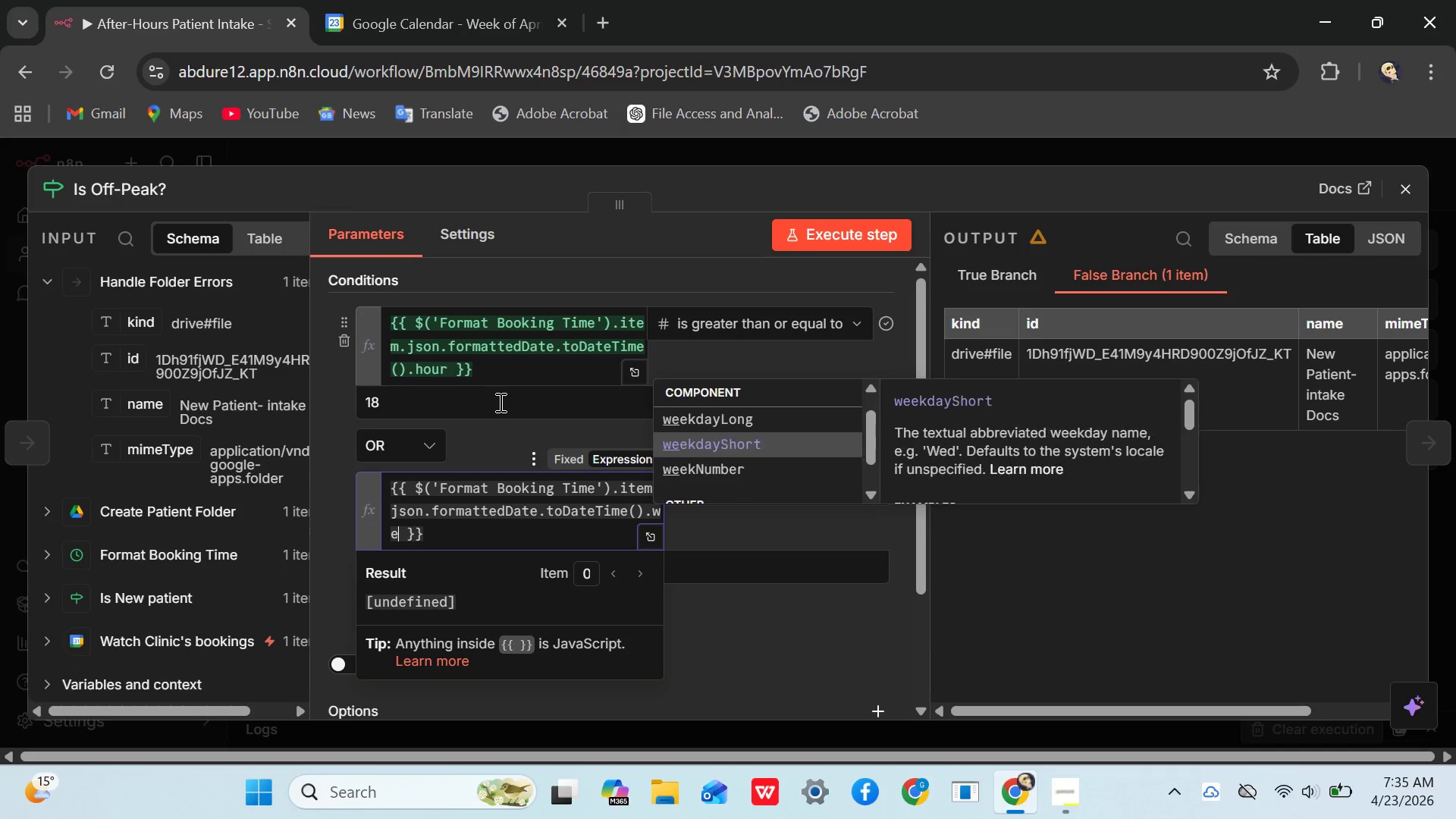 
key(ArrowDown)
 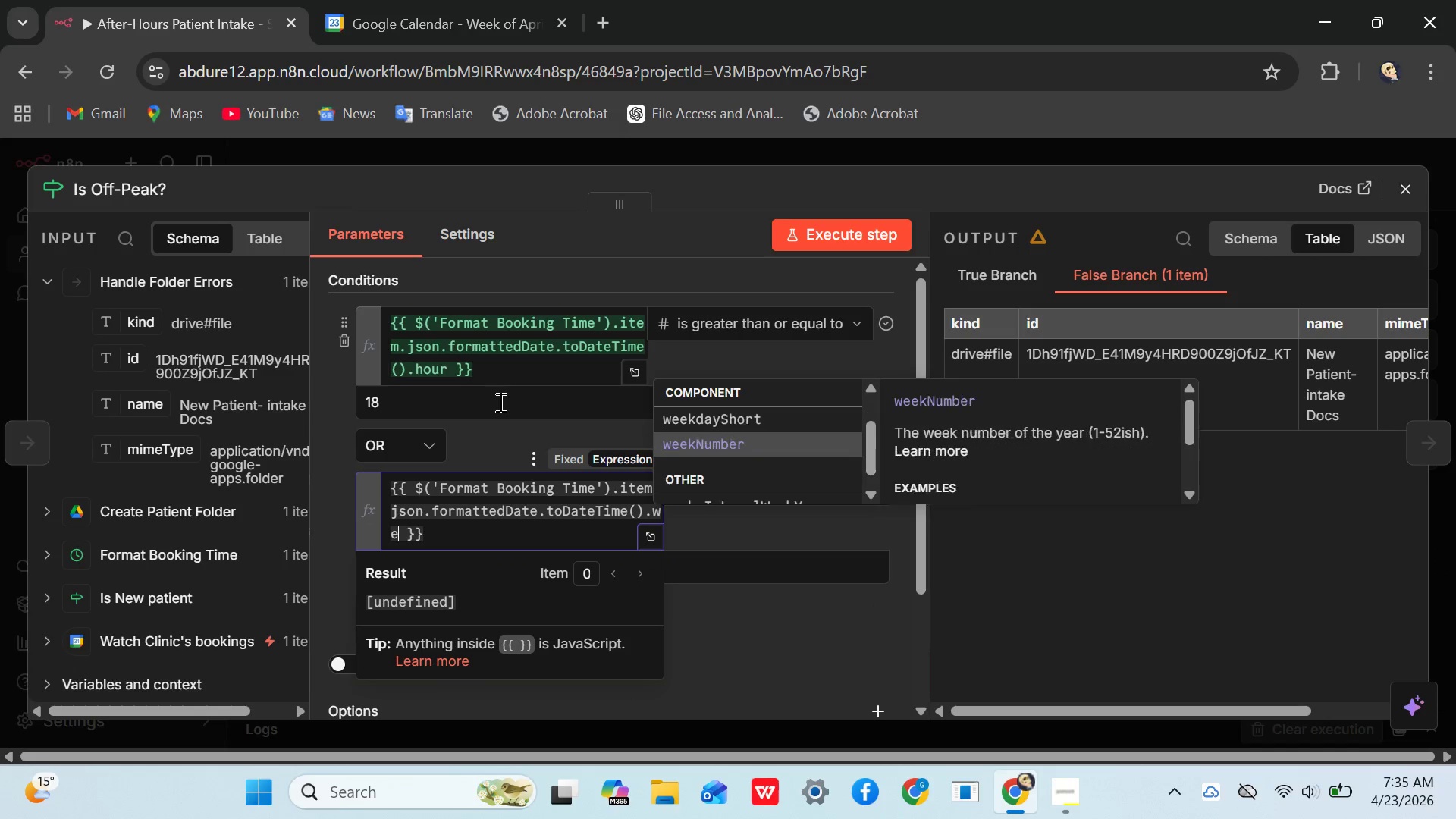 
key(ArrowDown)
 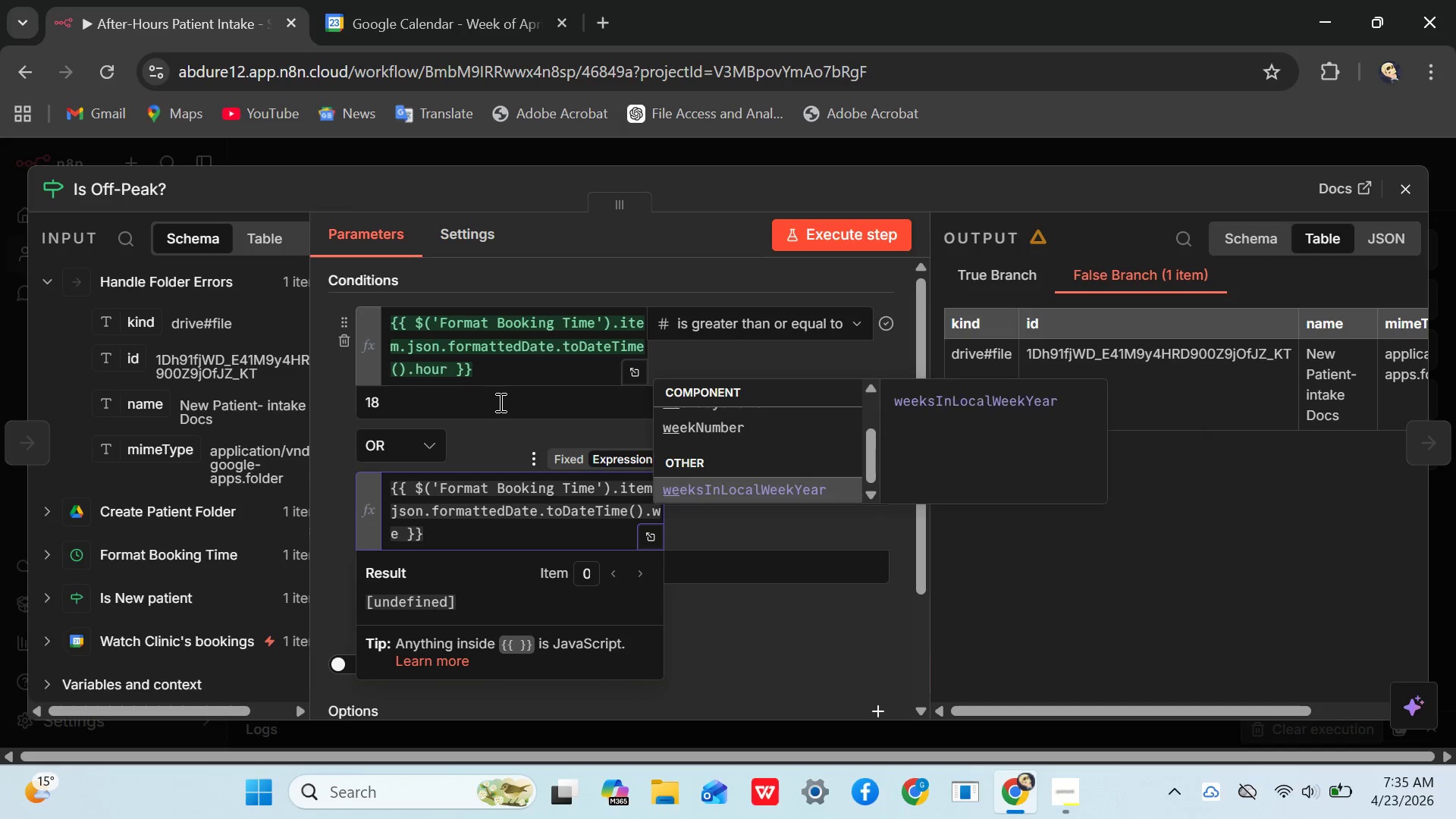 
key(ArrowDown)
 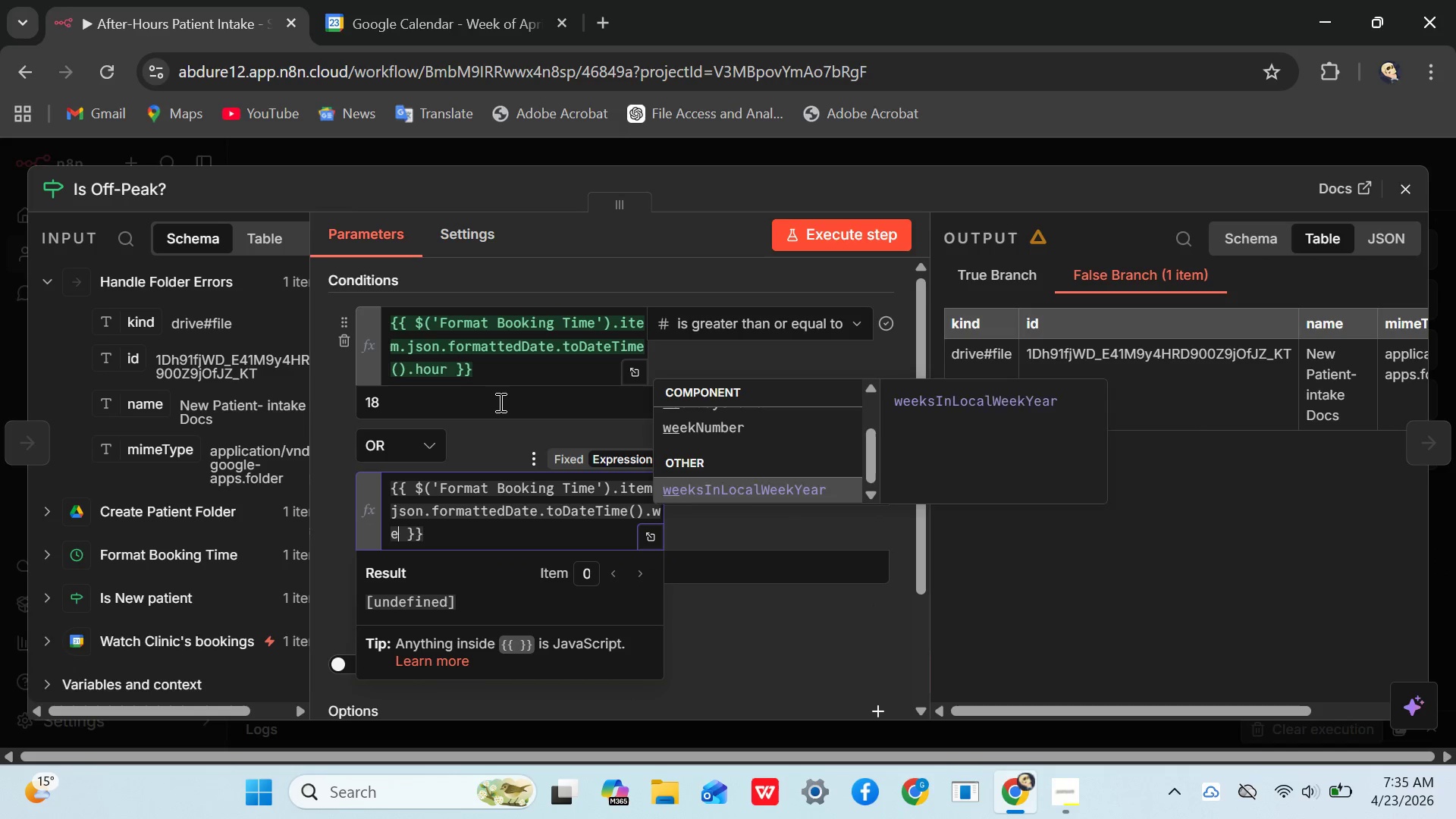 
key(ArrowUp)
 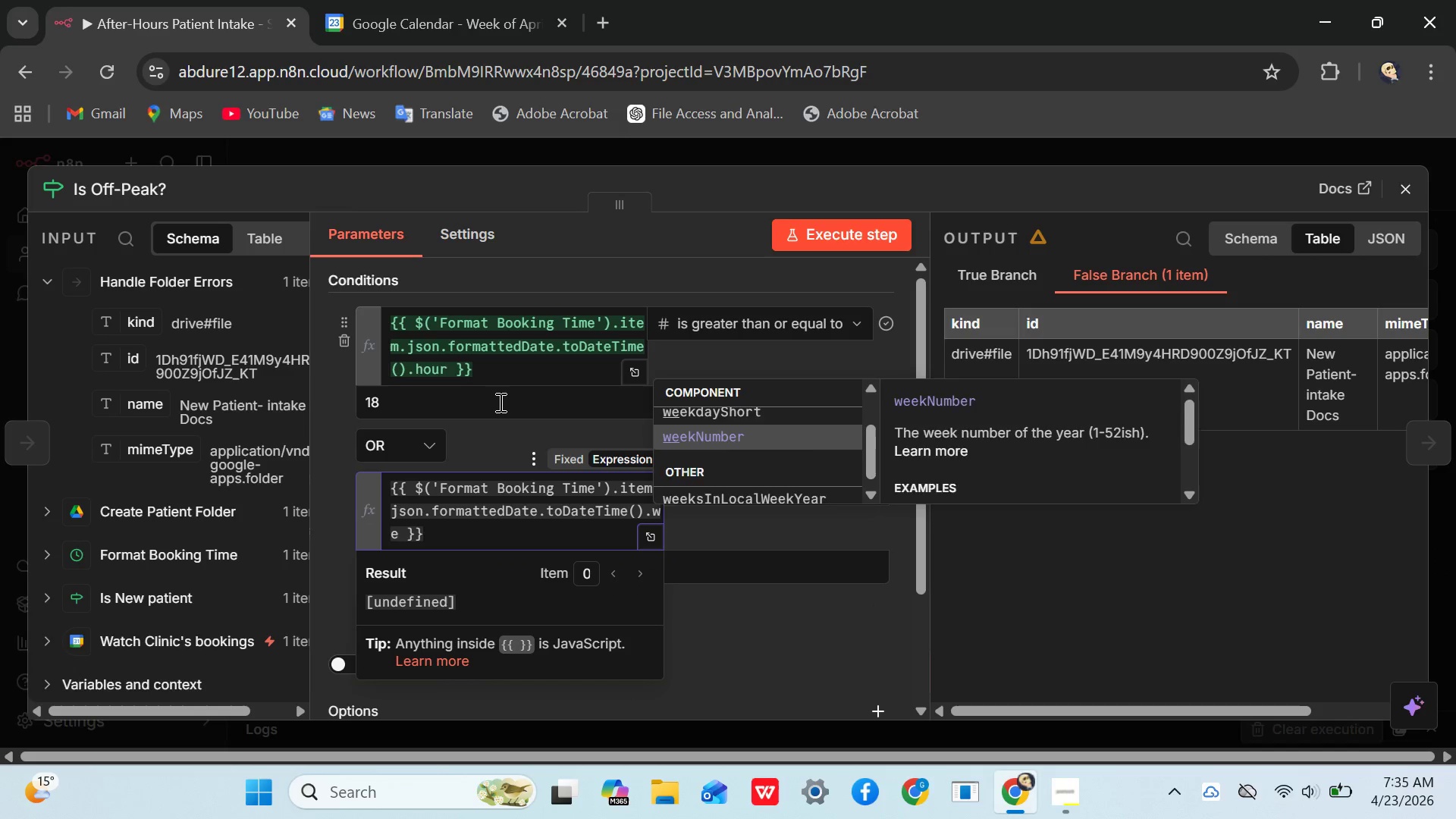 
key(ArrowUp)
 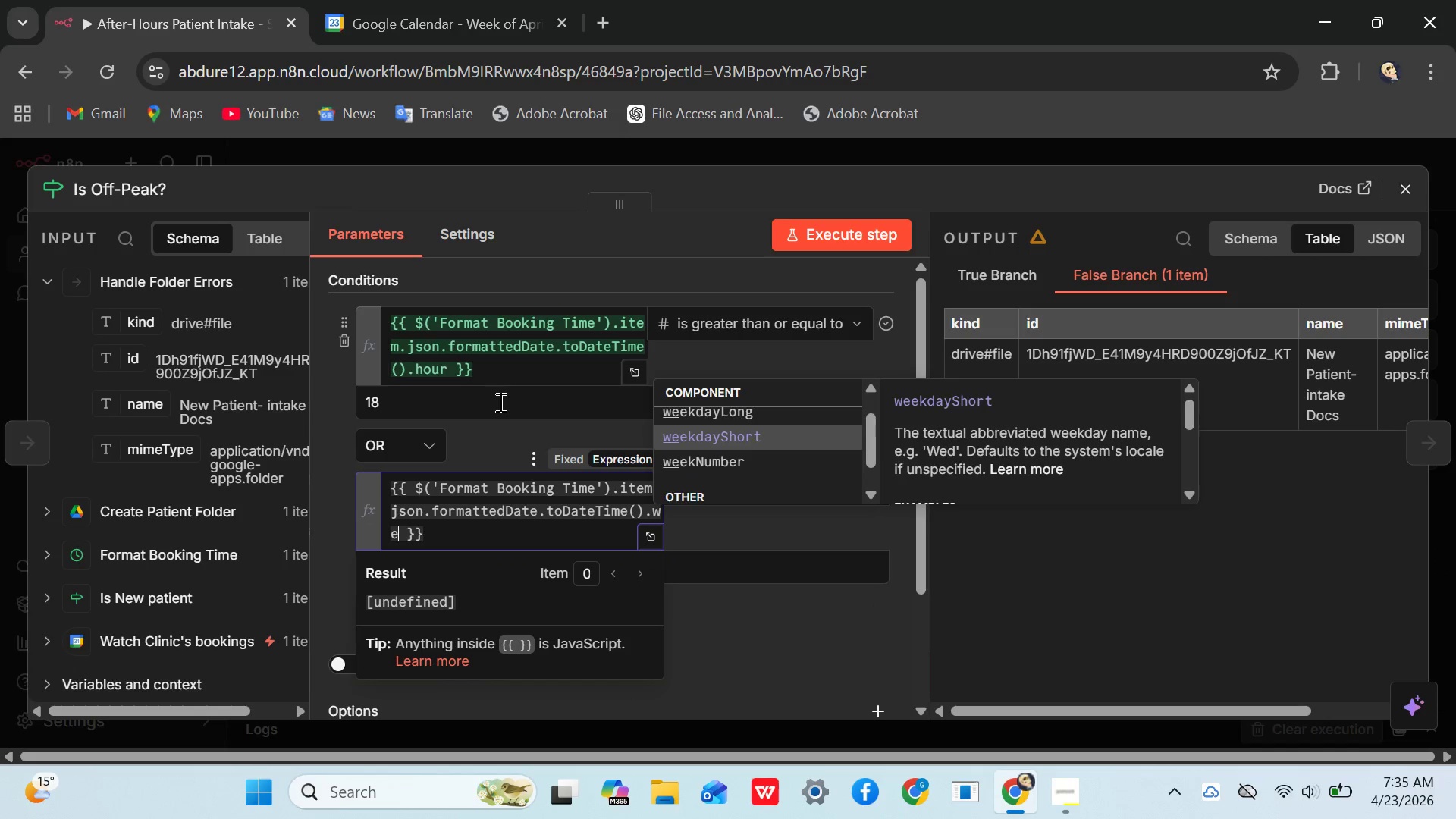 
key(ArrowUp)
 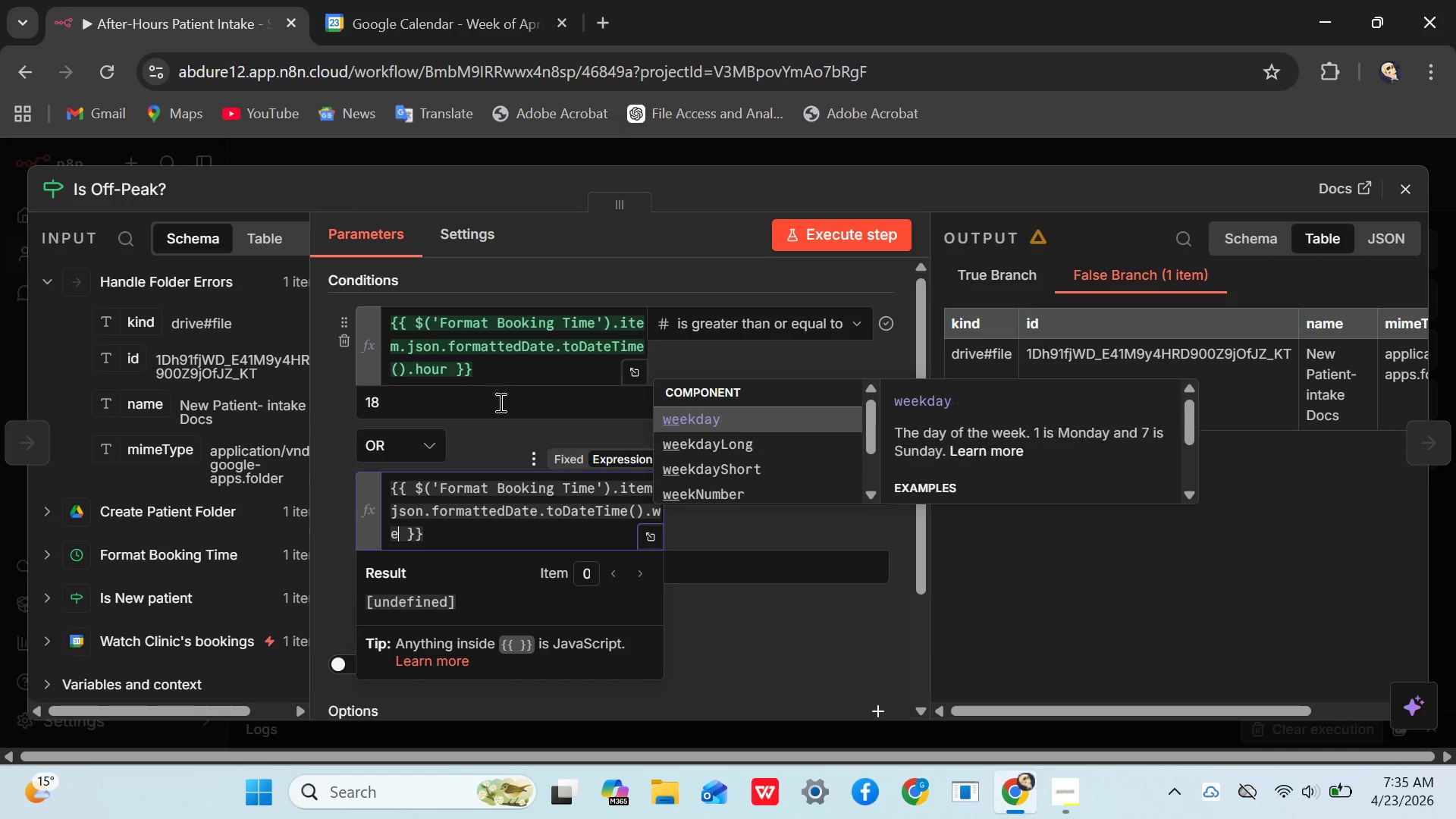 
key(ArrowUp)
 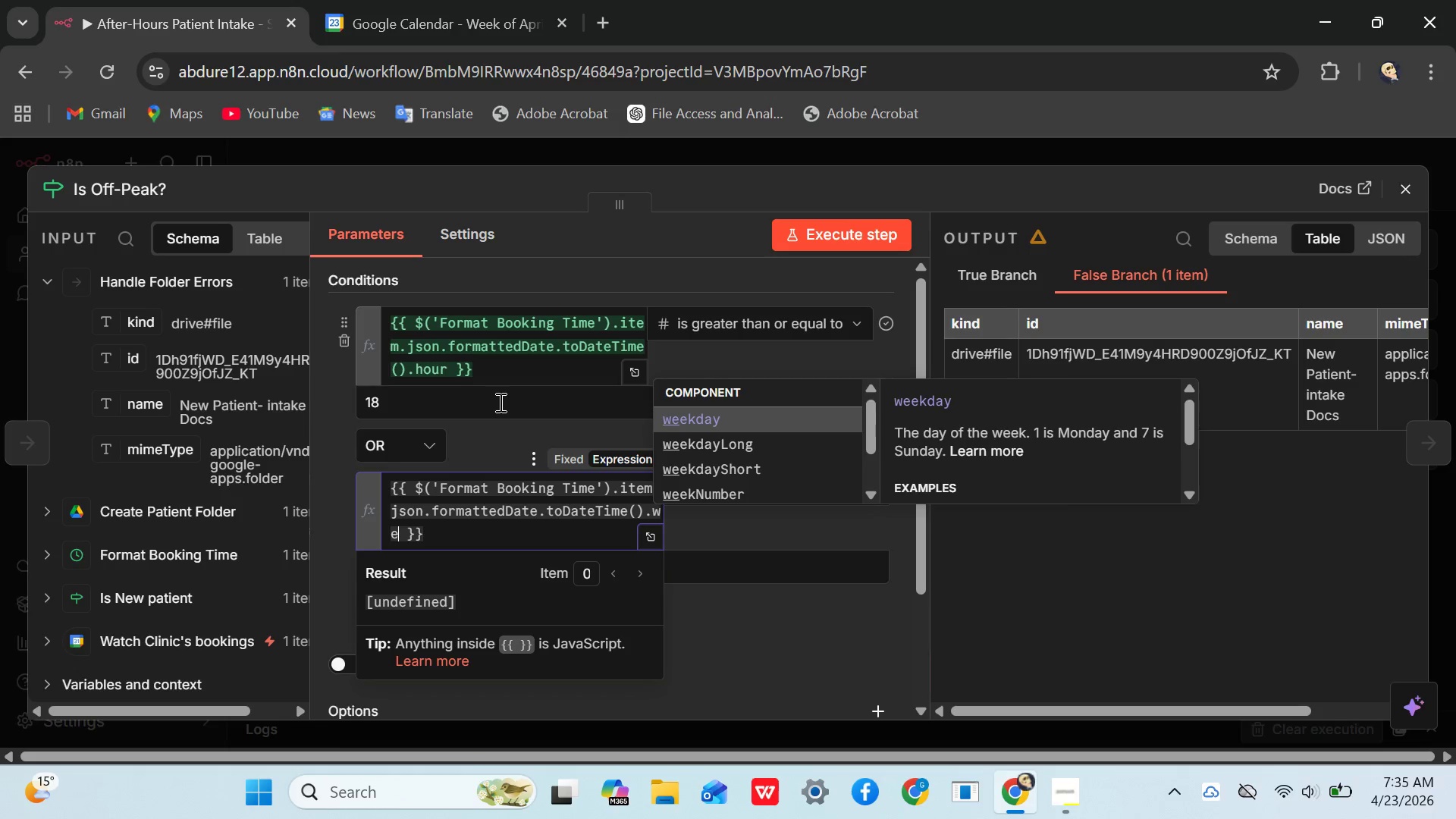 
key(Enter)
 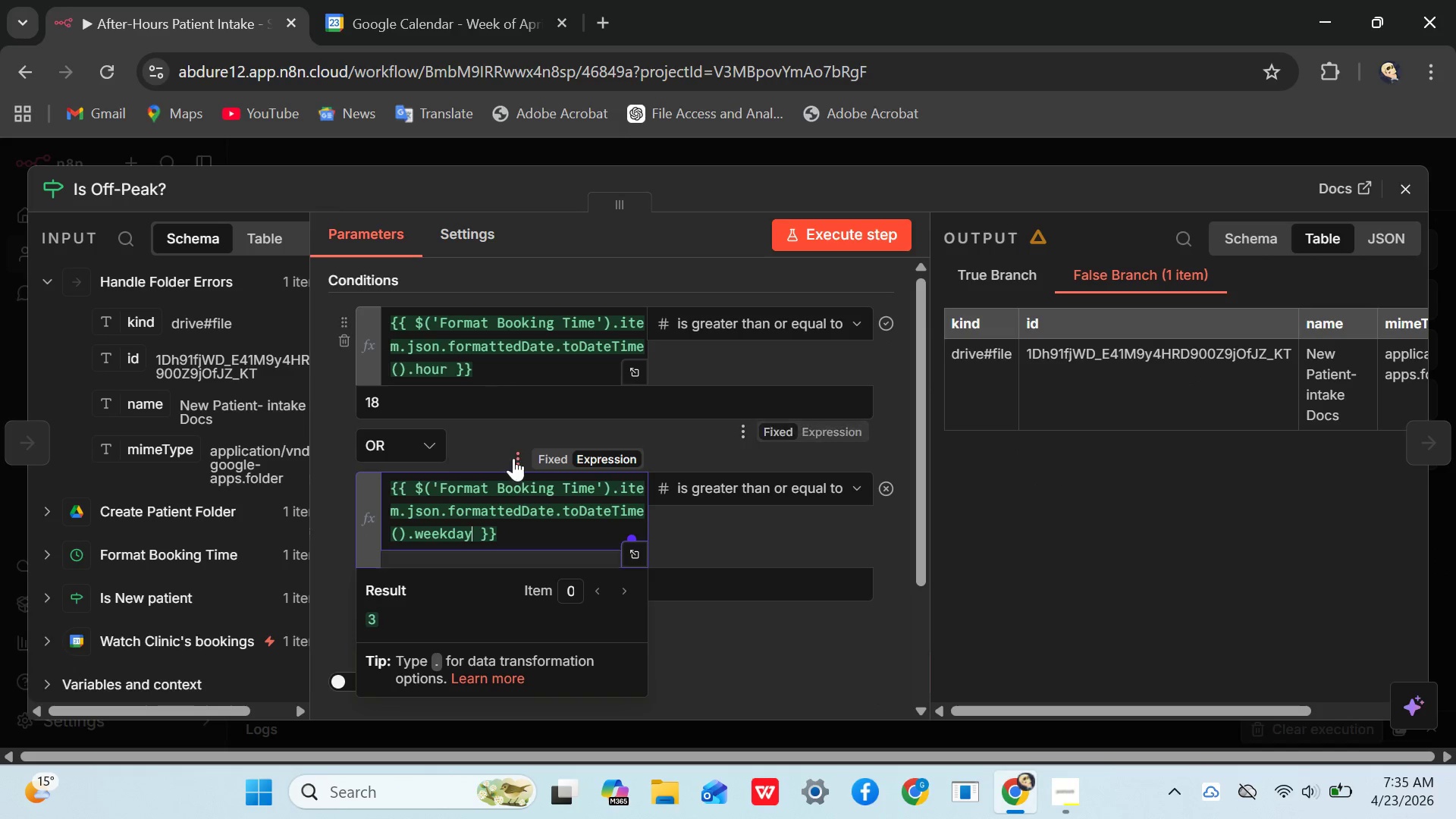 
left_click_drag(start_coordinate=[485, 494], to_coordinate=[663, 495])
 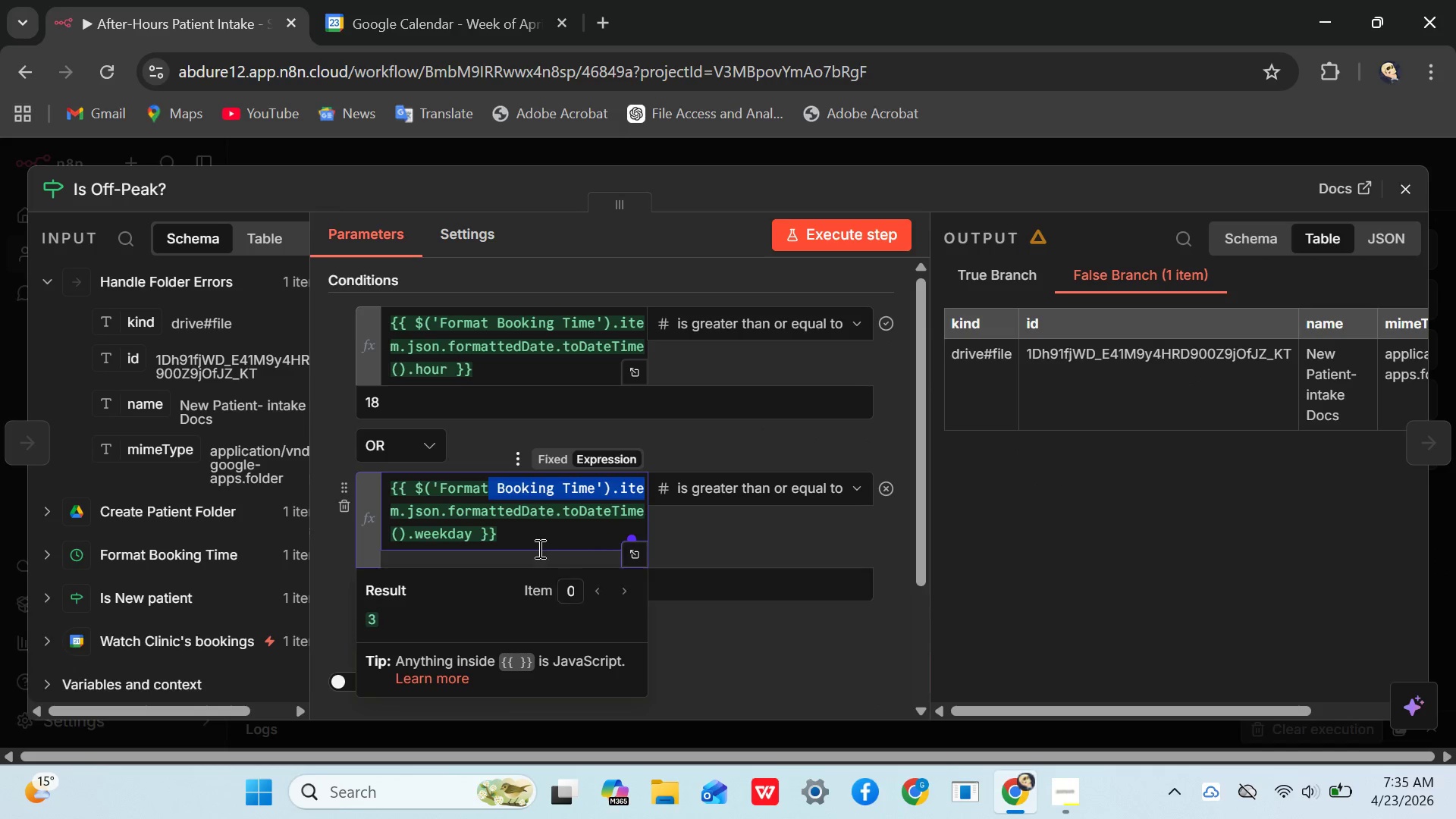 
left_click([532, 540])
 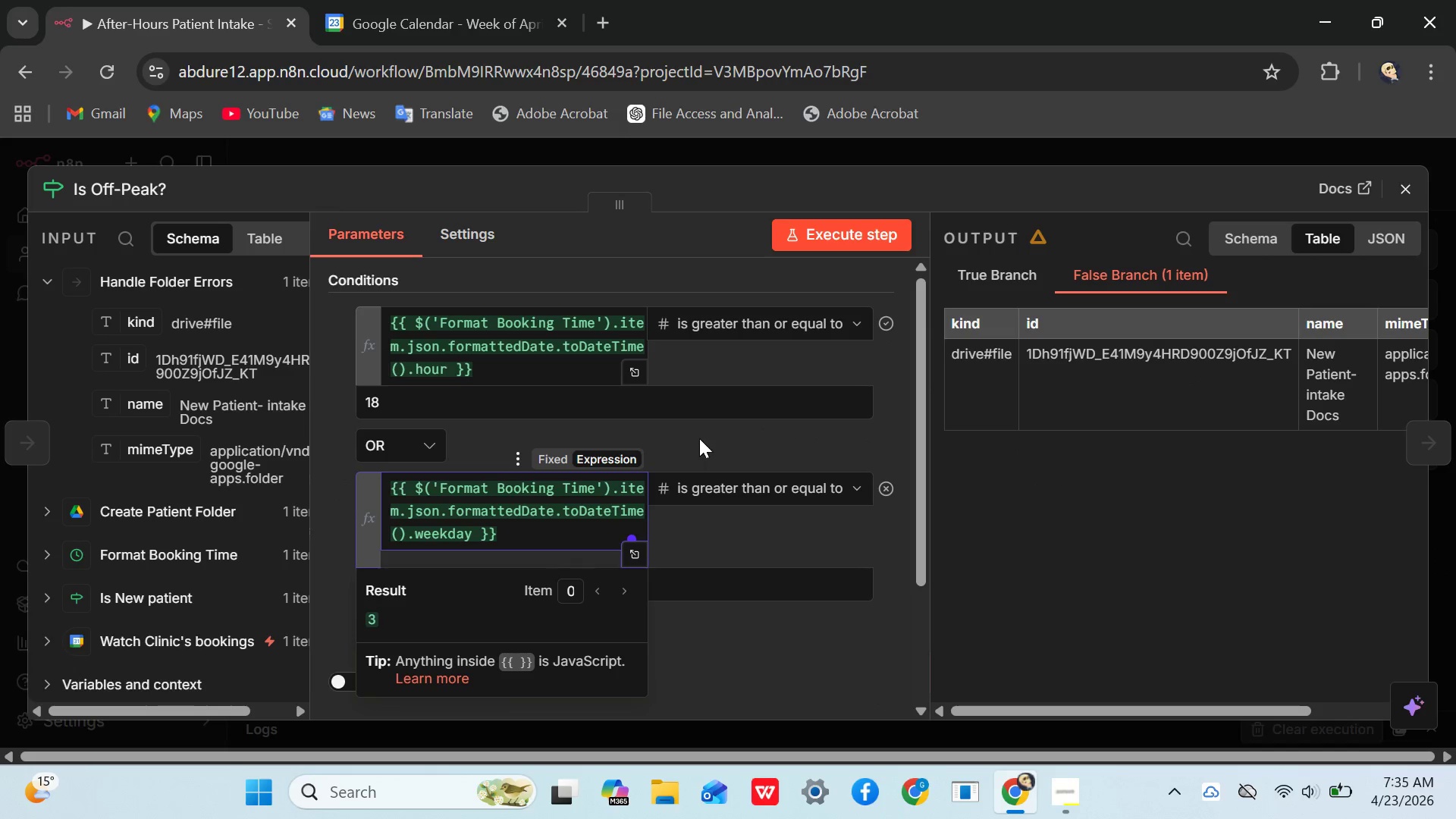 
left_click([699, 438])
 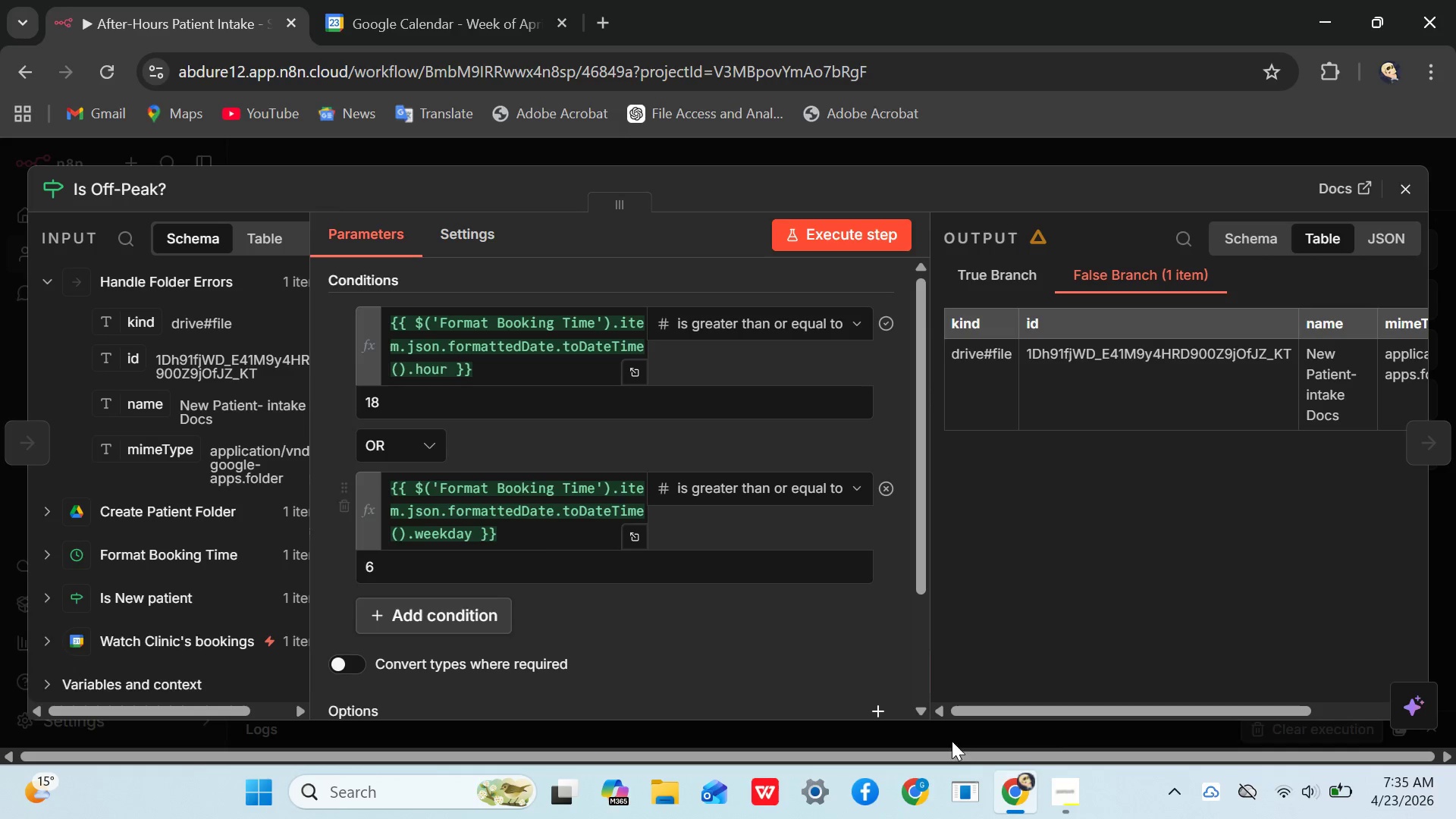 
mouse_move([1381, 789])
 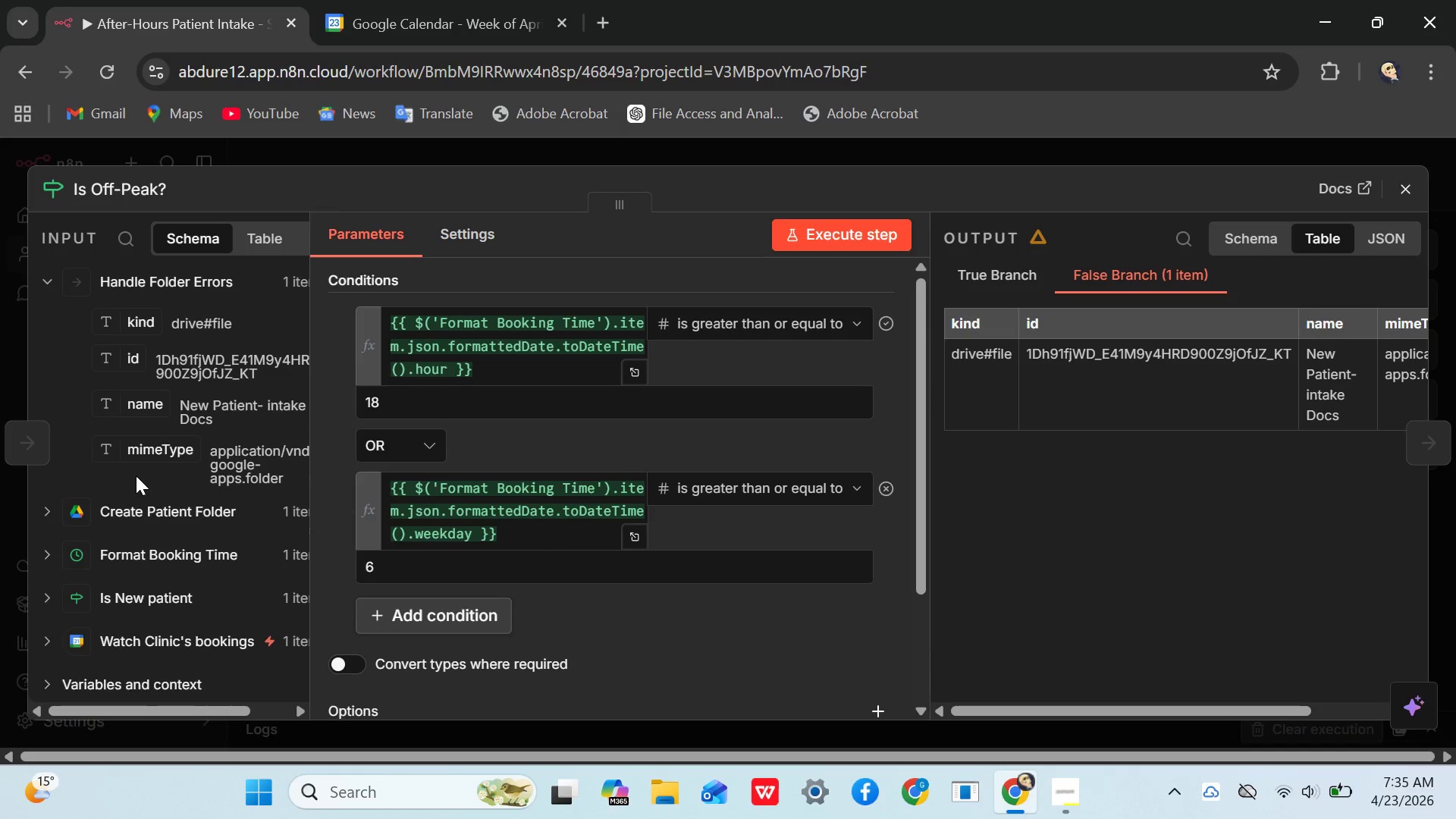 
scroll: coordinate [151, 439], scroll_direction: up, amount: 3.0
 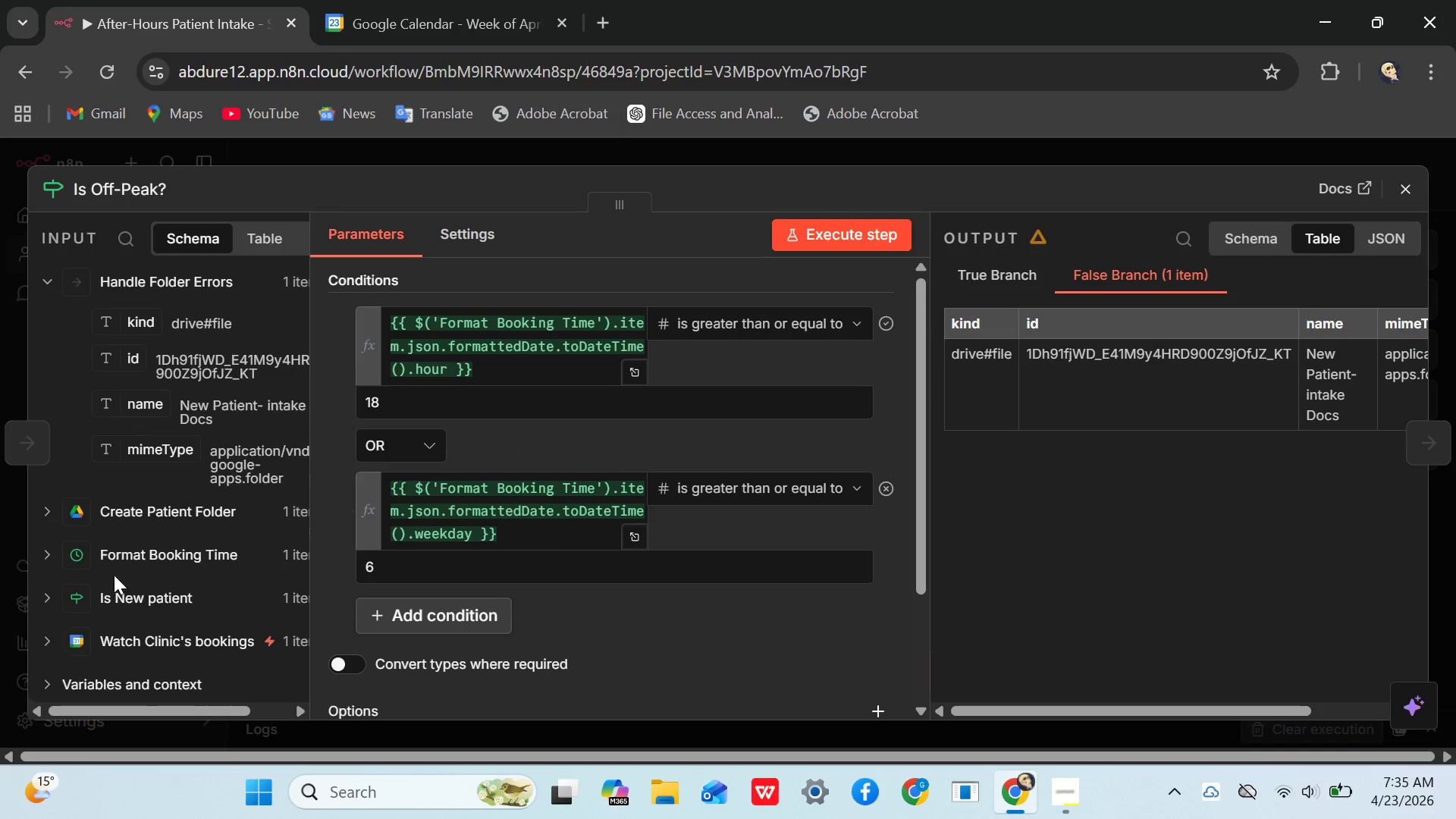 
left_click([44, 562])
 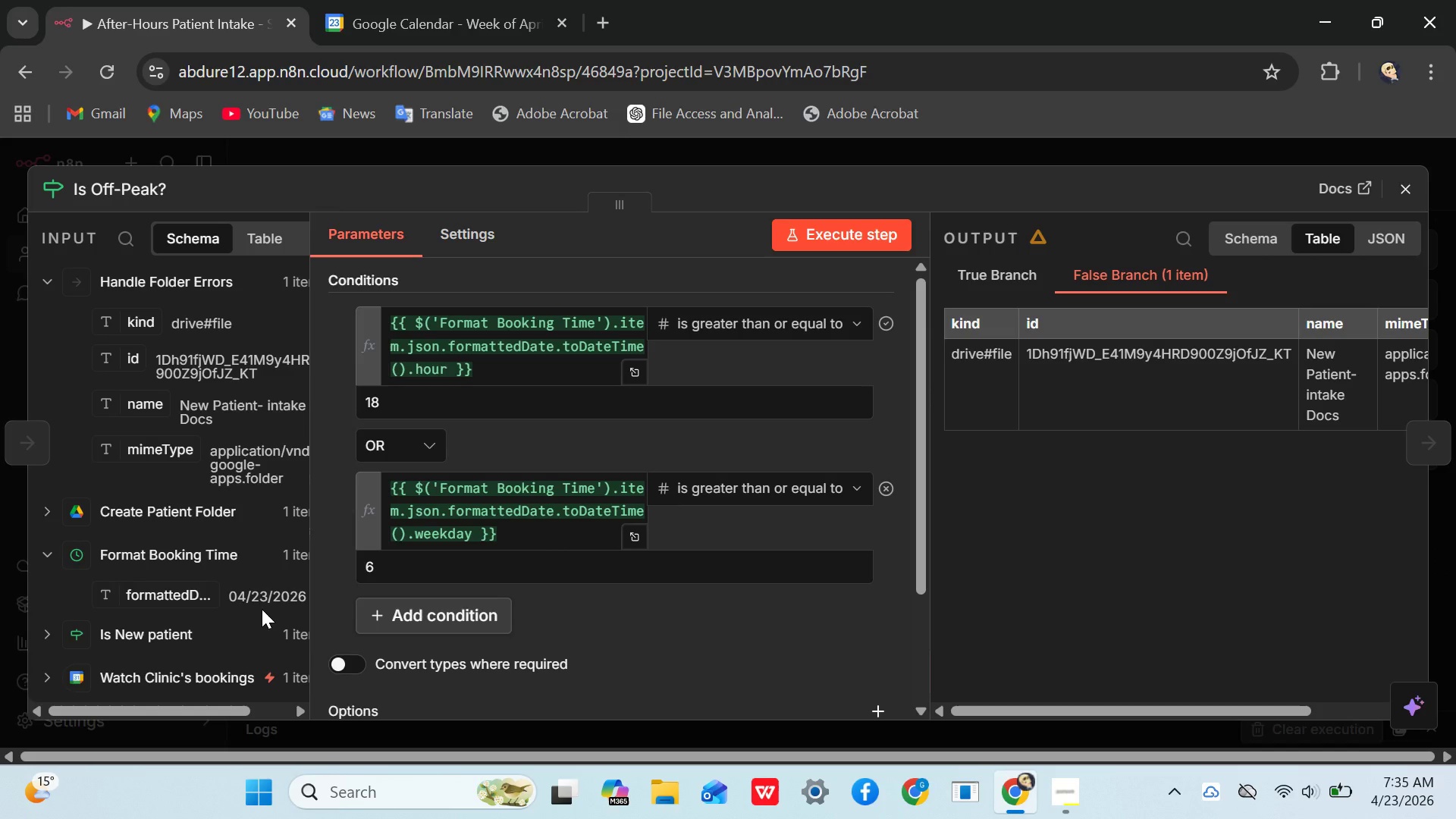 
wait(13.56)
 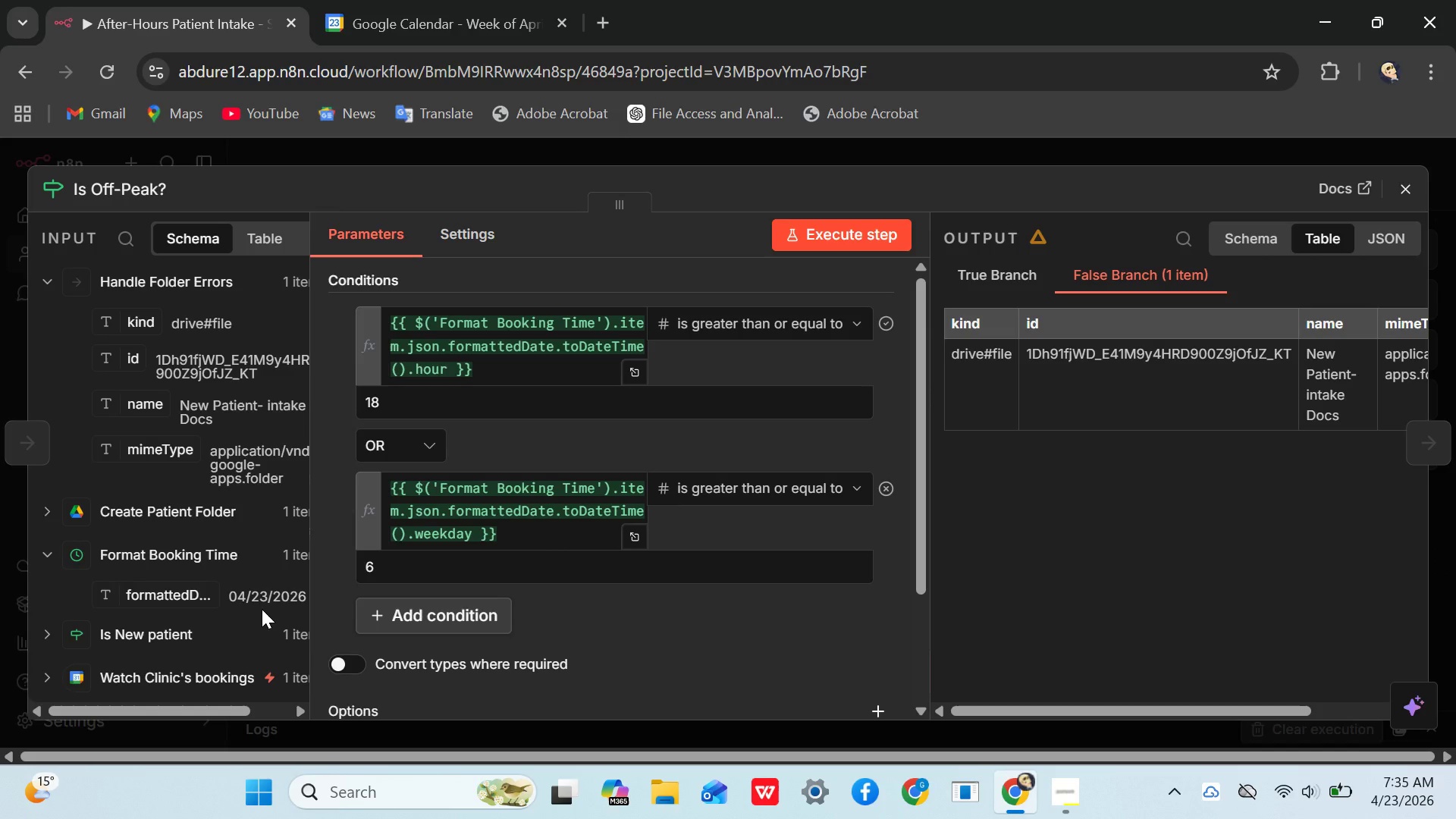 
left_click([1413, 185])
 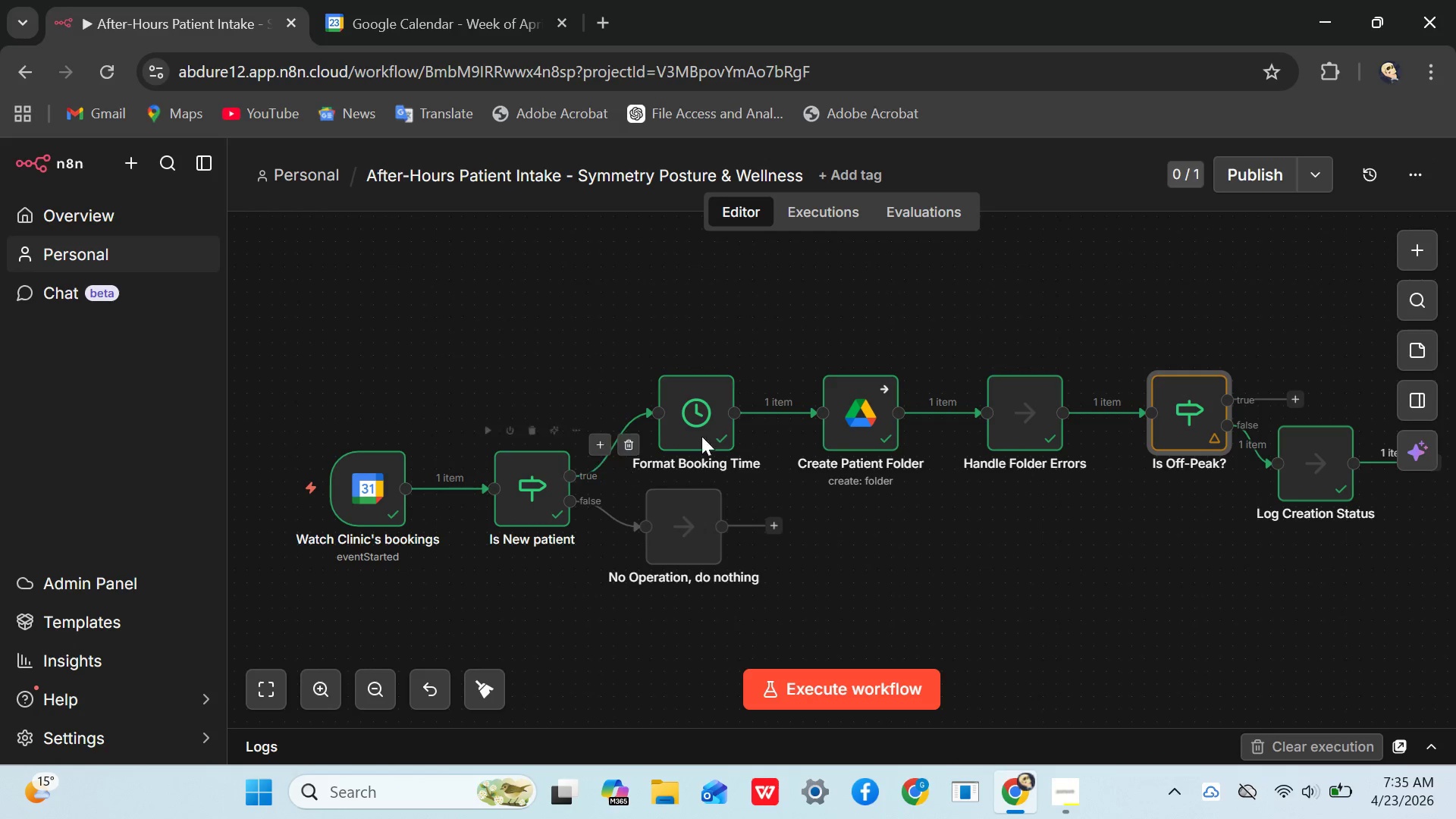 
double_click([692, 416])
 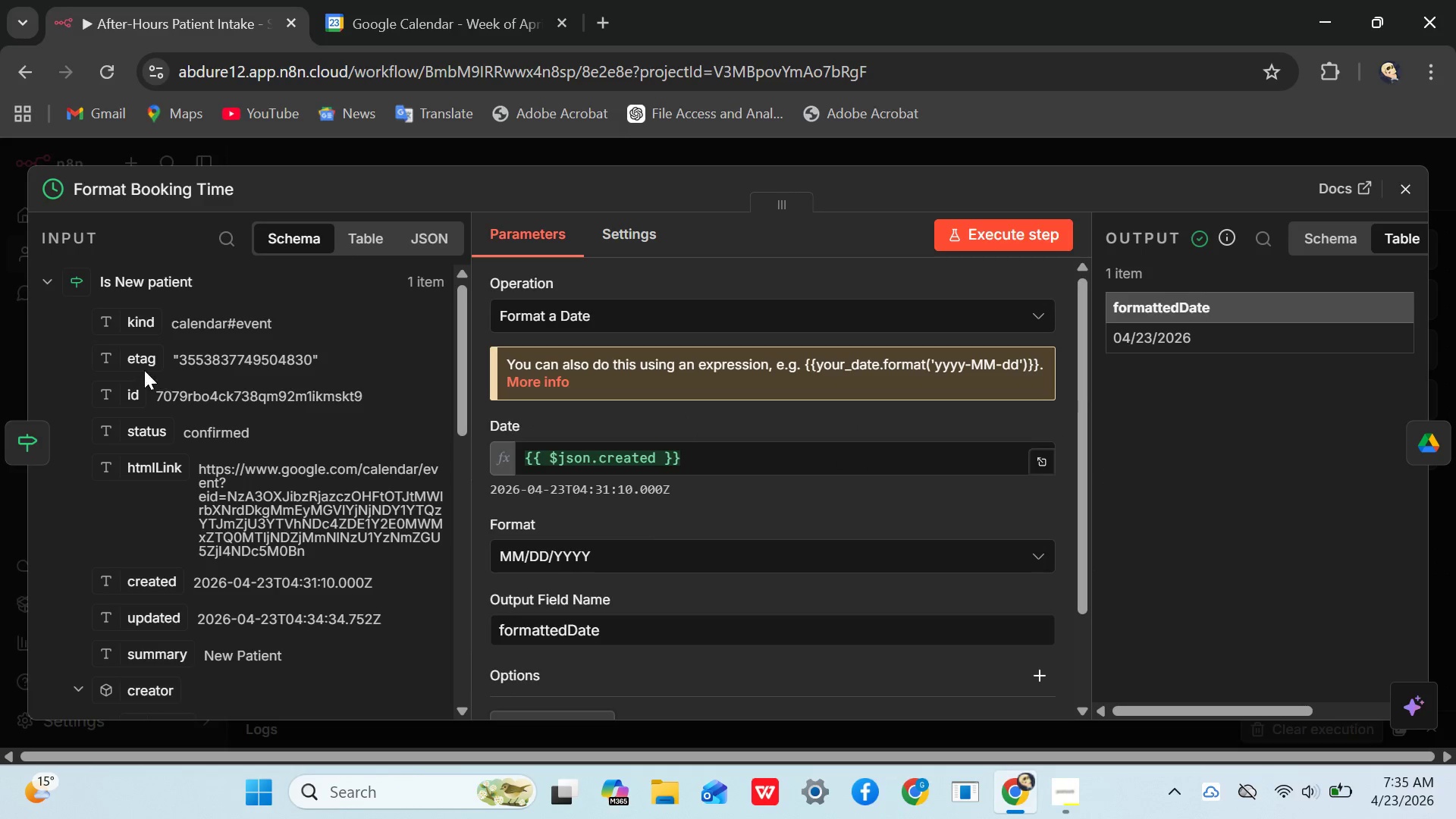 
scroll: coordinate [149, 366], scroll_direction: none, amount: 0.0
 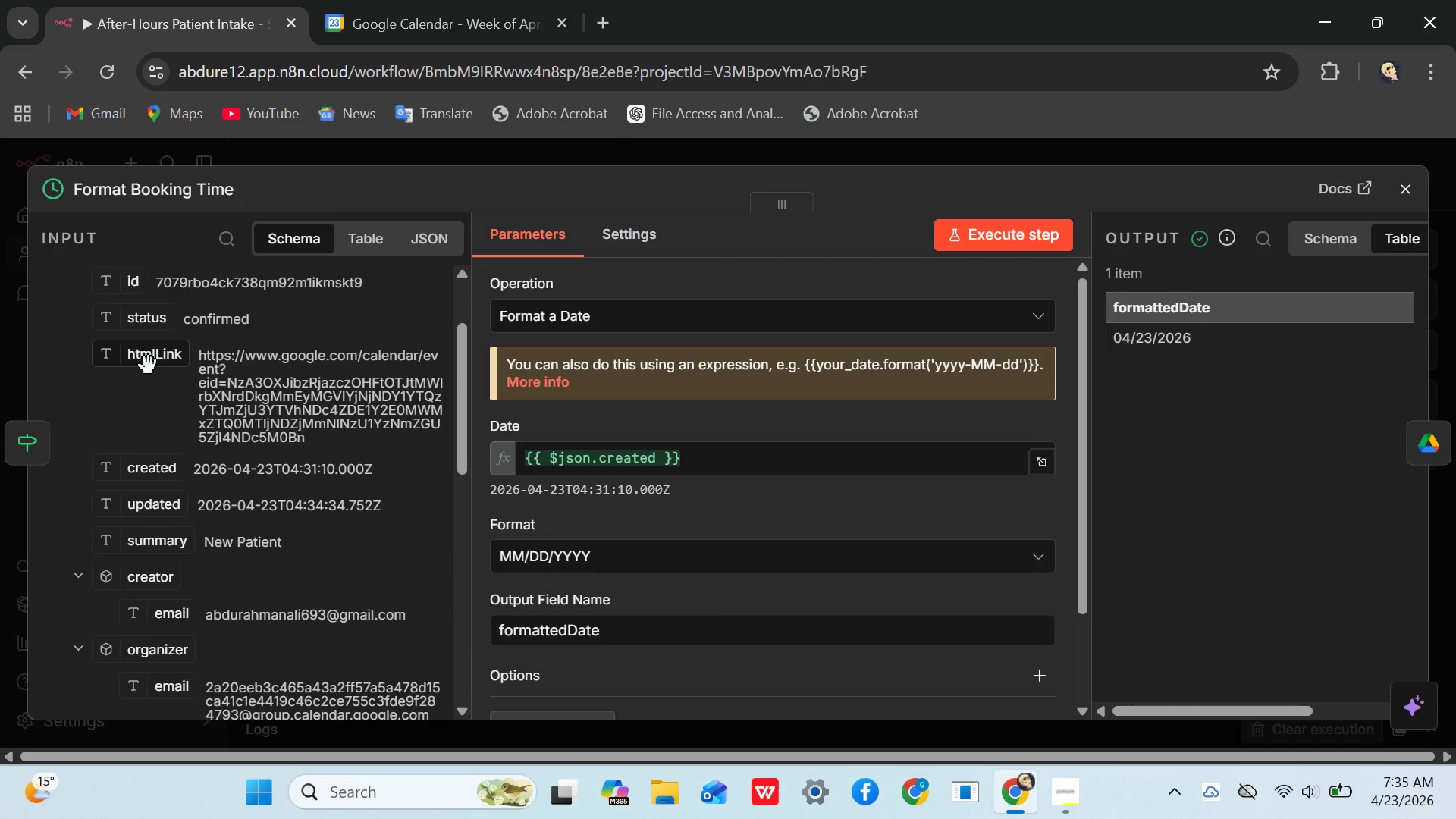 
scroll: coordinate [149, 366], scroll_direction: down, amount: 3.0
 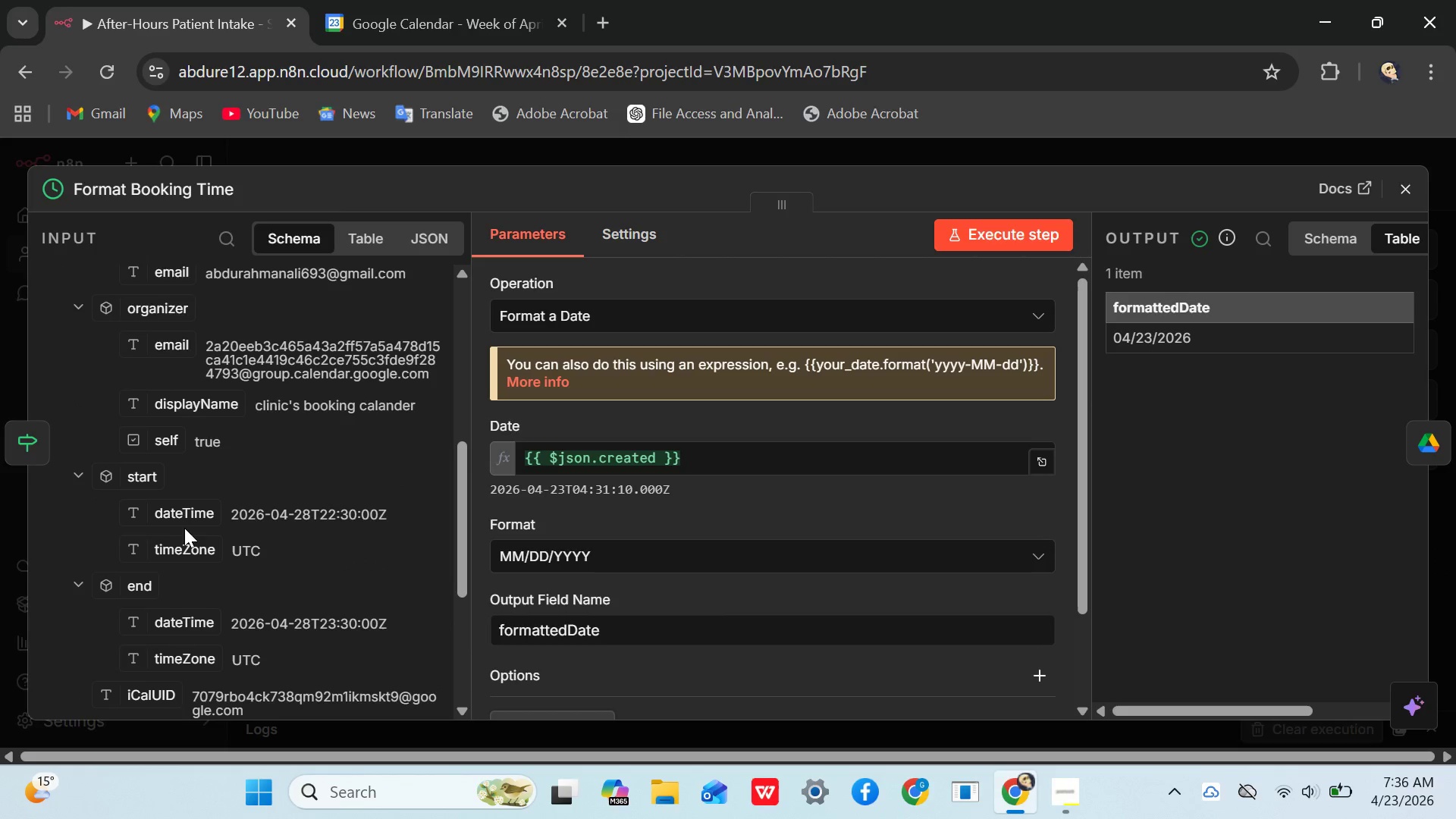 
left_click_drag(start_coordinate=[184, 521], to_coordinate=[736, 466])
 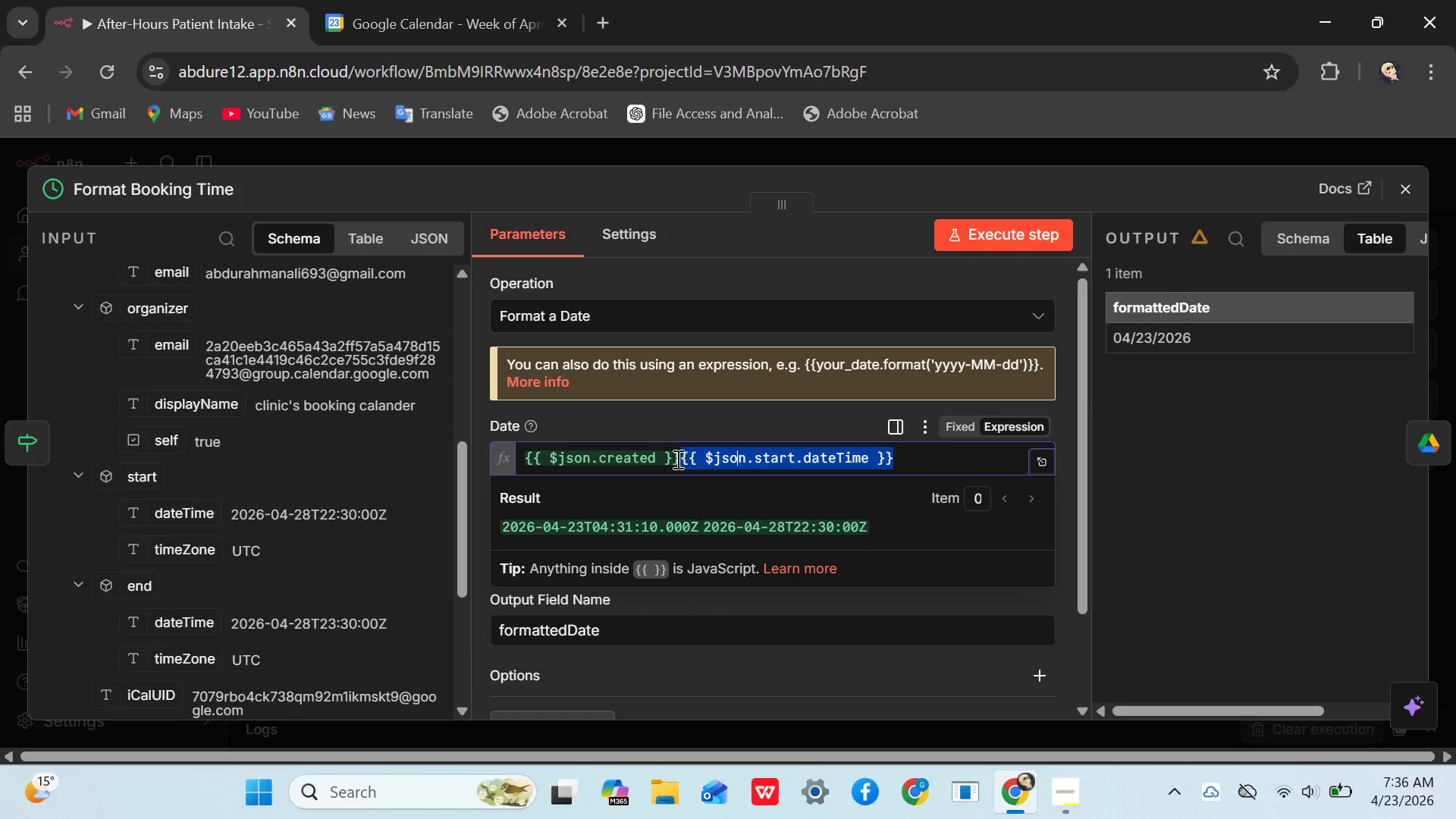 
left_click([678, 458])
 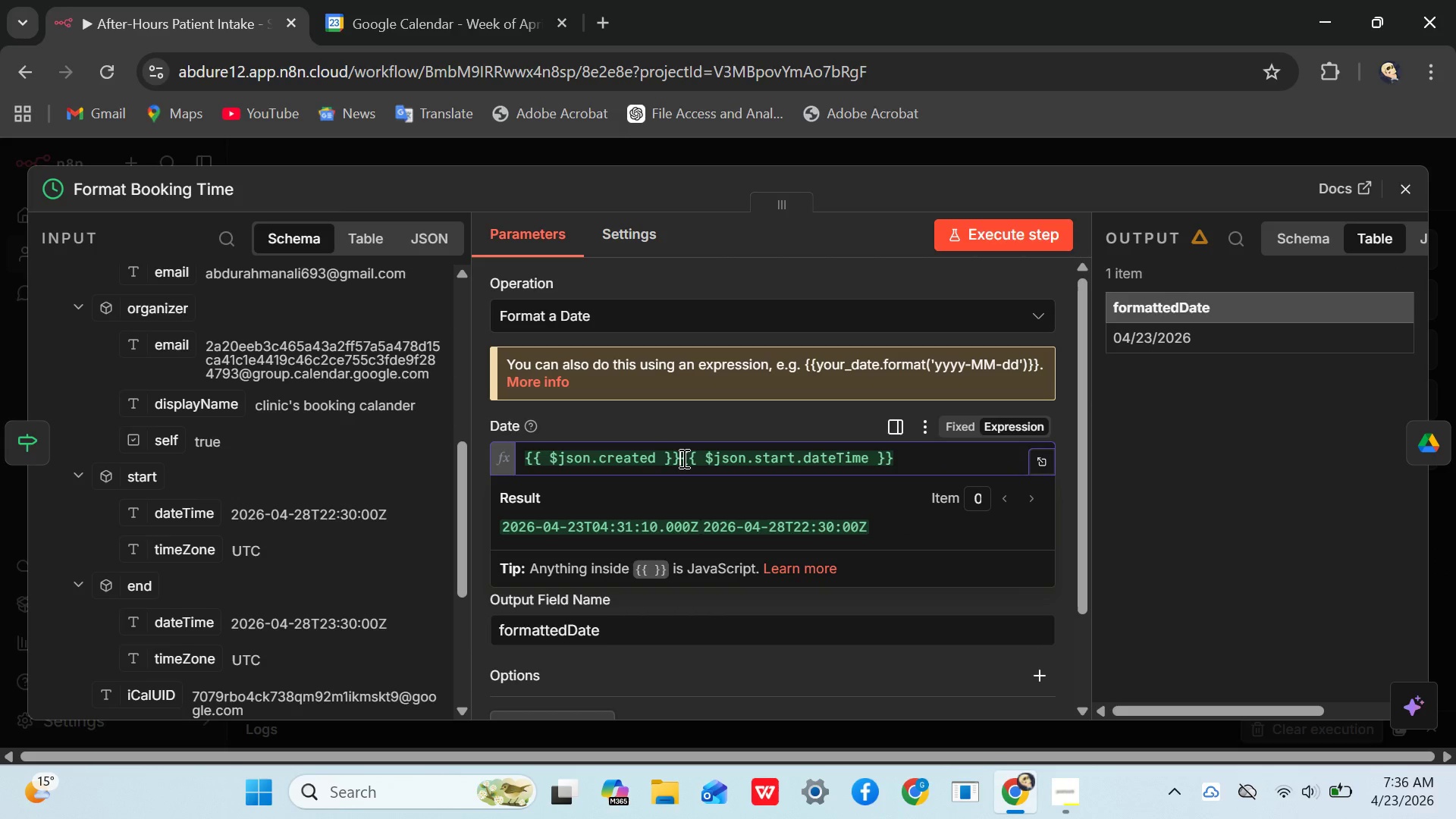 
hold_key(key=Backspace, duration=1.33)
 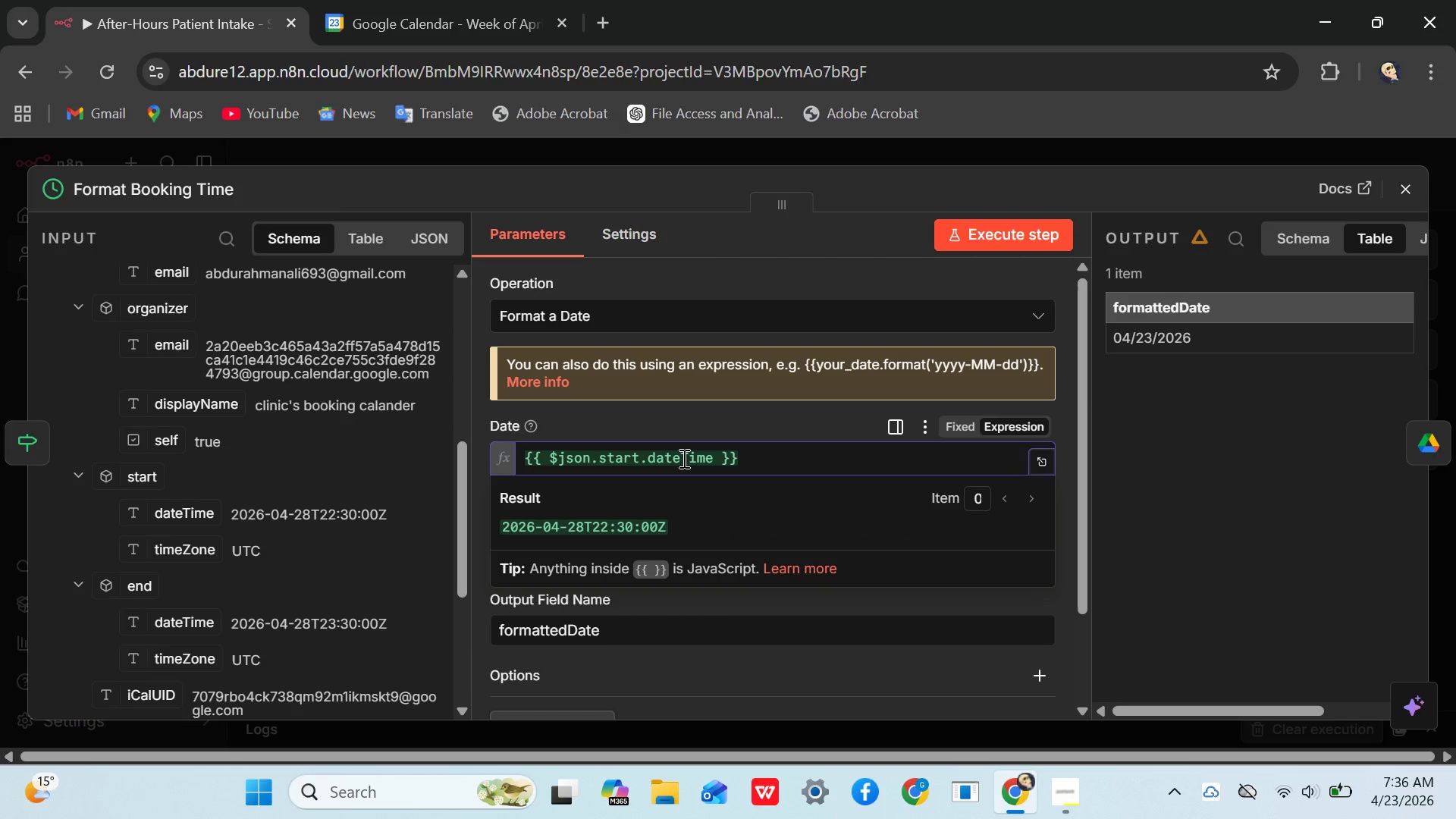 
left_click([406, 41])
 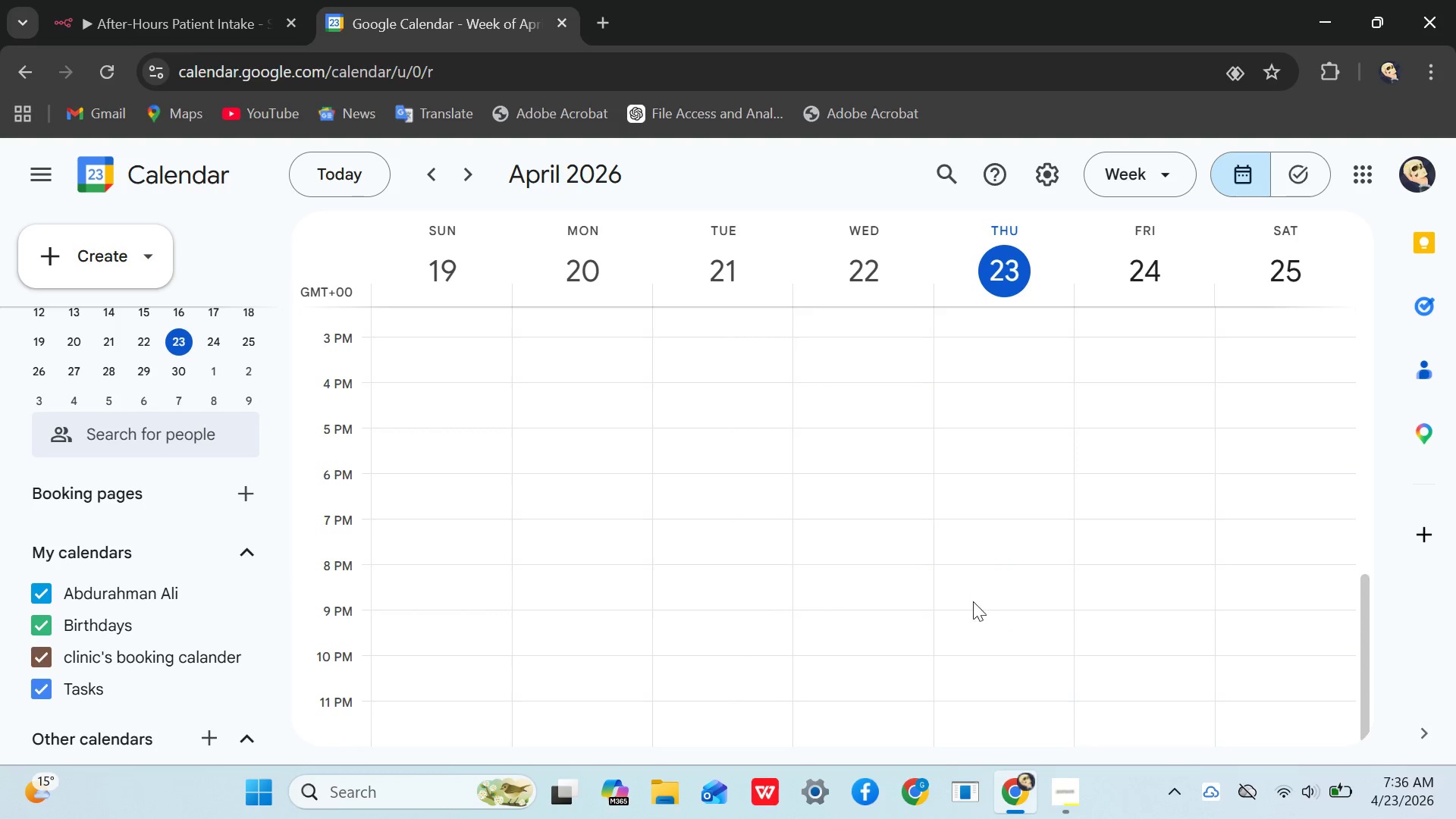 
left_click([203, 26])
 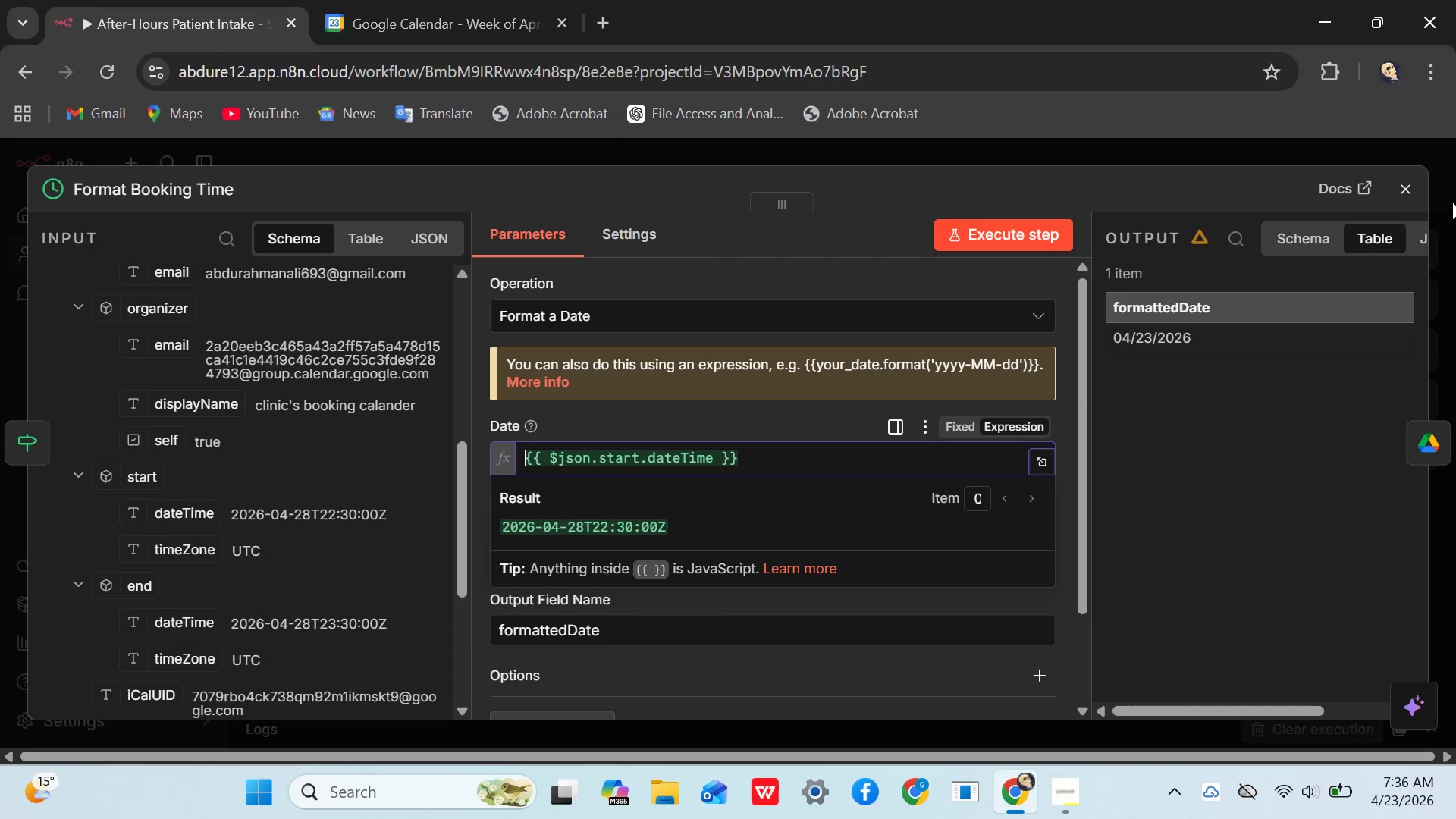 
left_click([1003, 237])
 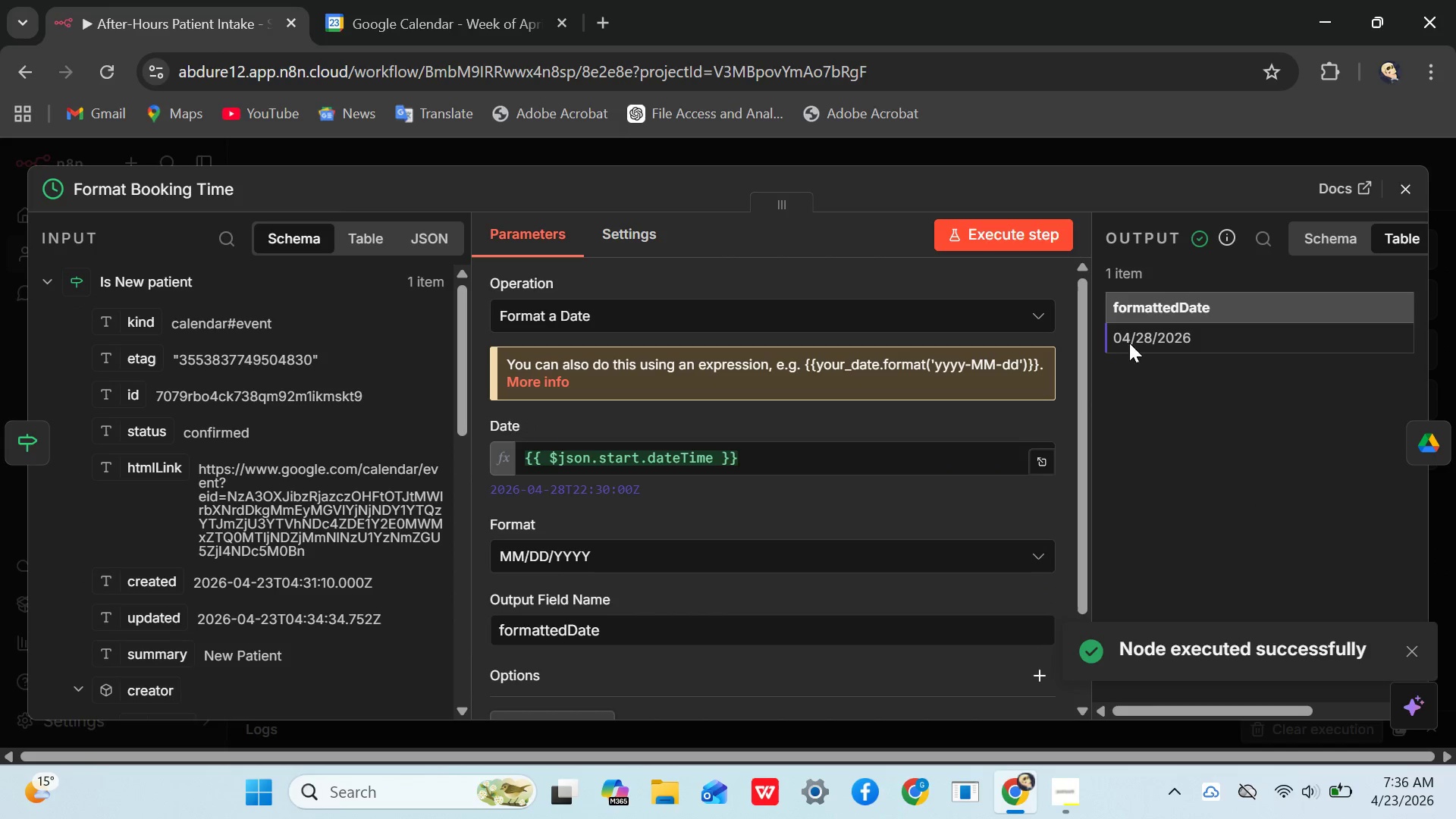 
left_click([1401, 187])
 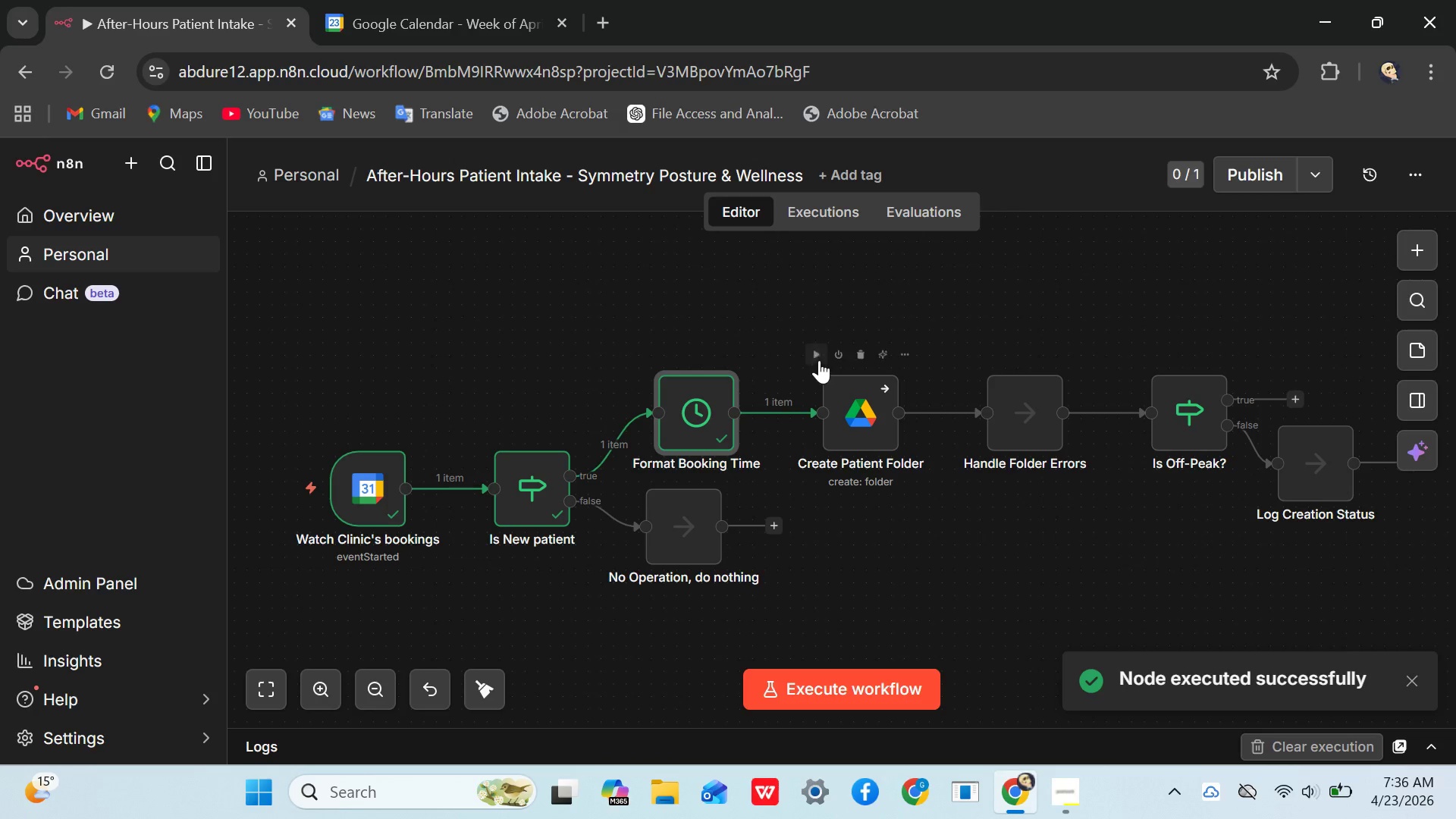 
left_click([818, 359])
 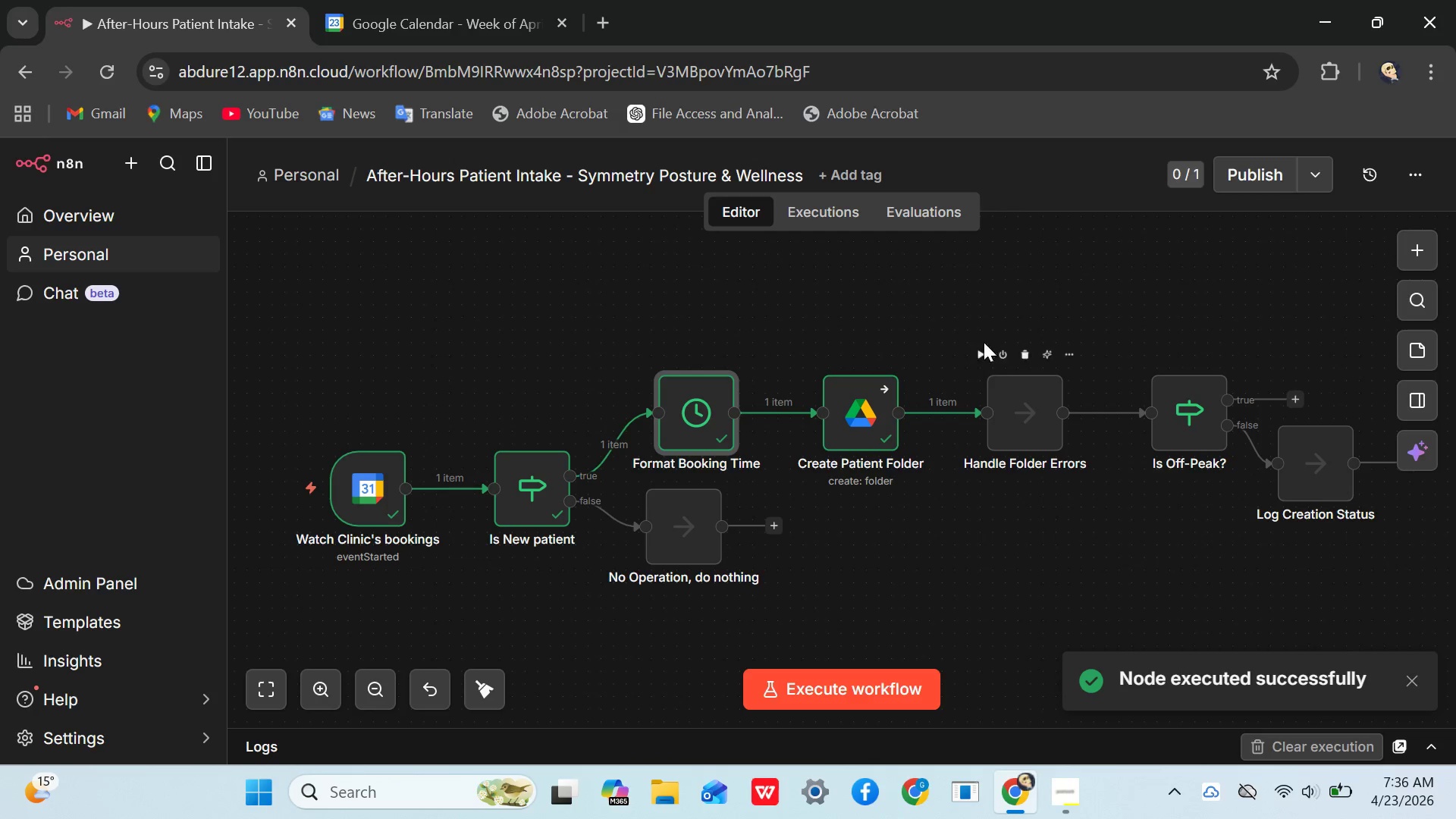 
left_click([983, 354])
 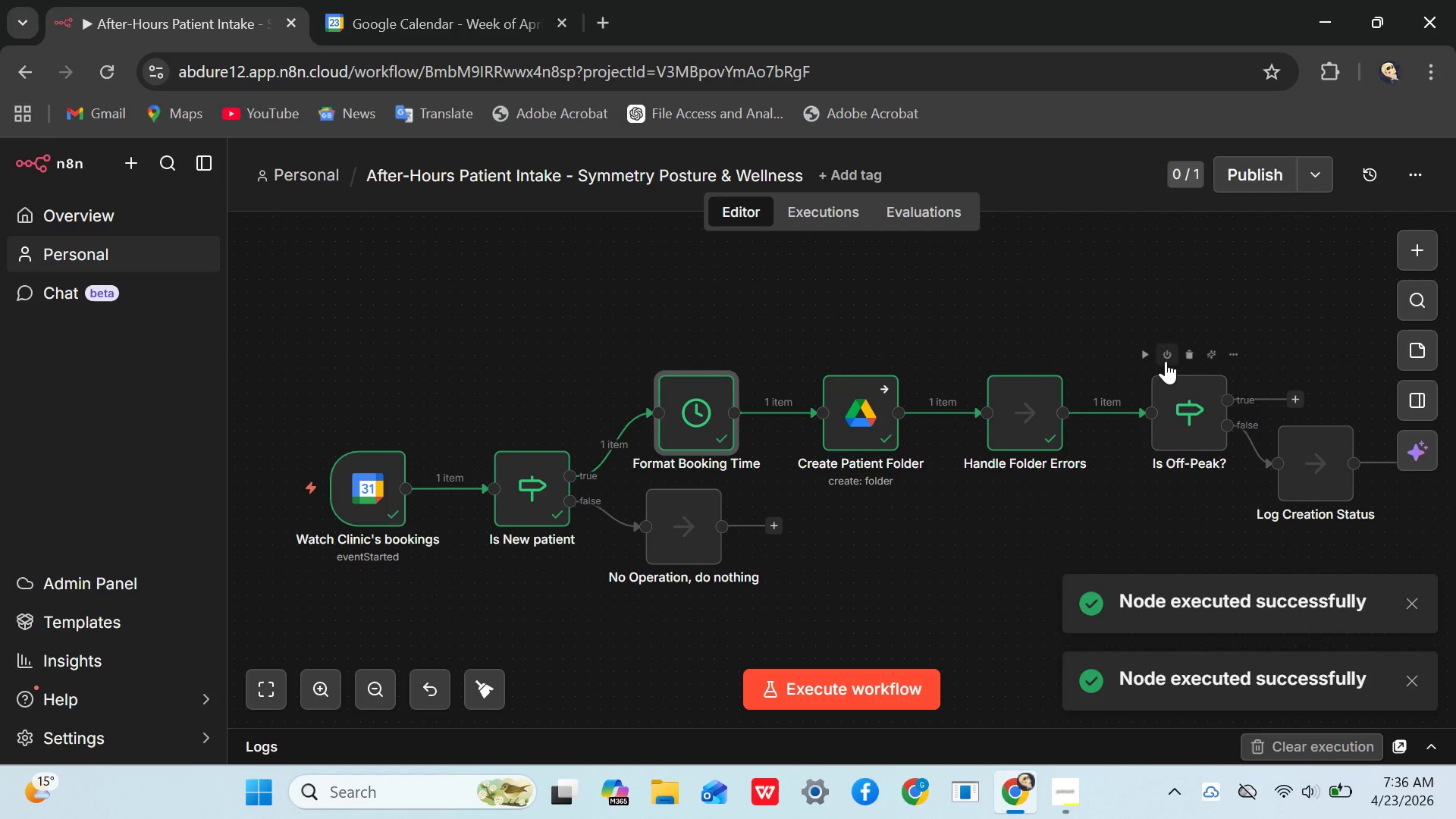 
left_click([1147, 359])
 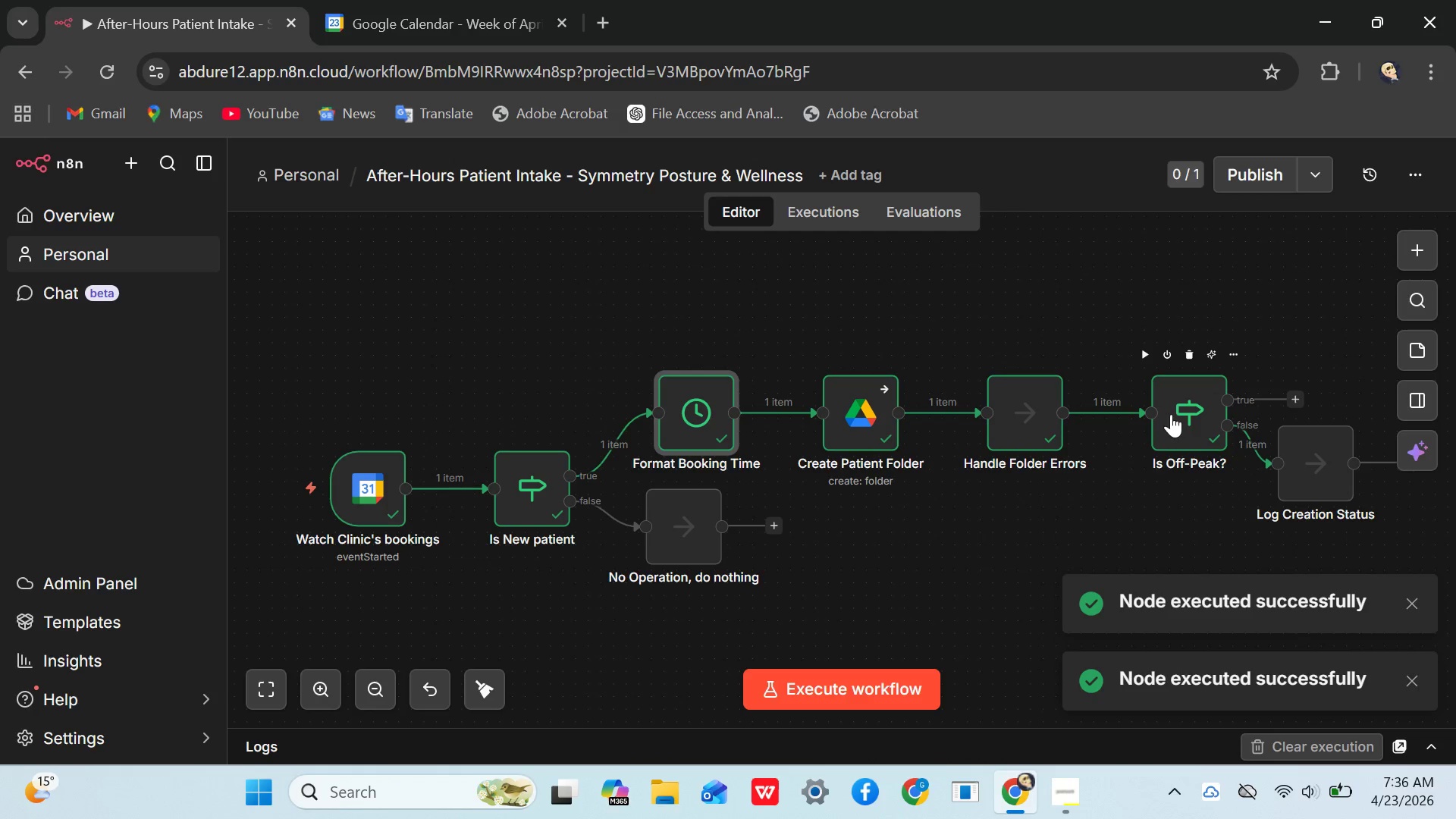 
double_click([1171, 414])
 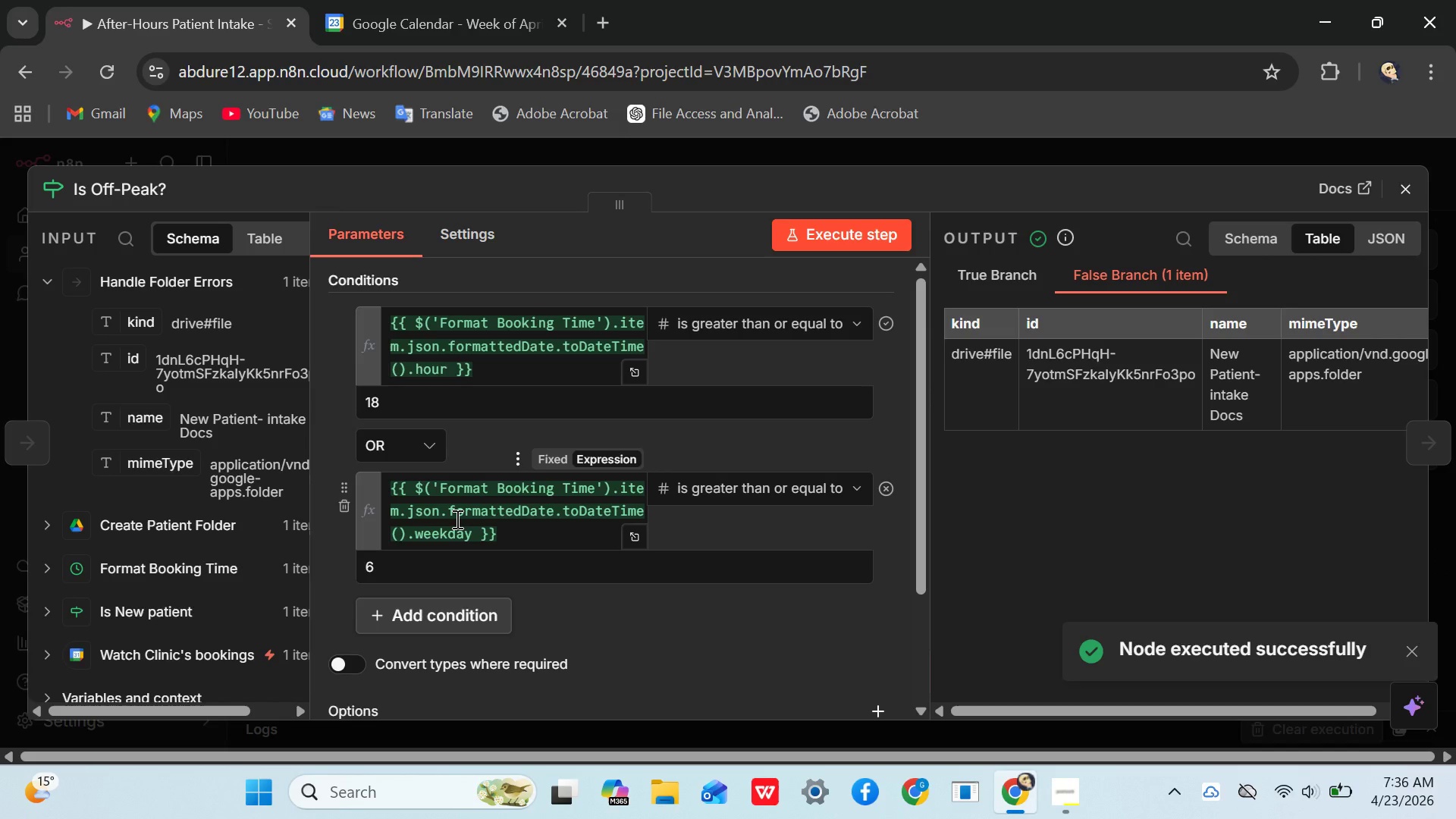 
left_click([543, 519])
 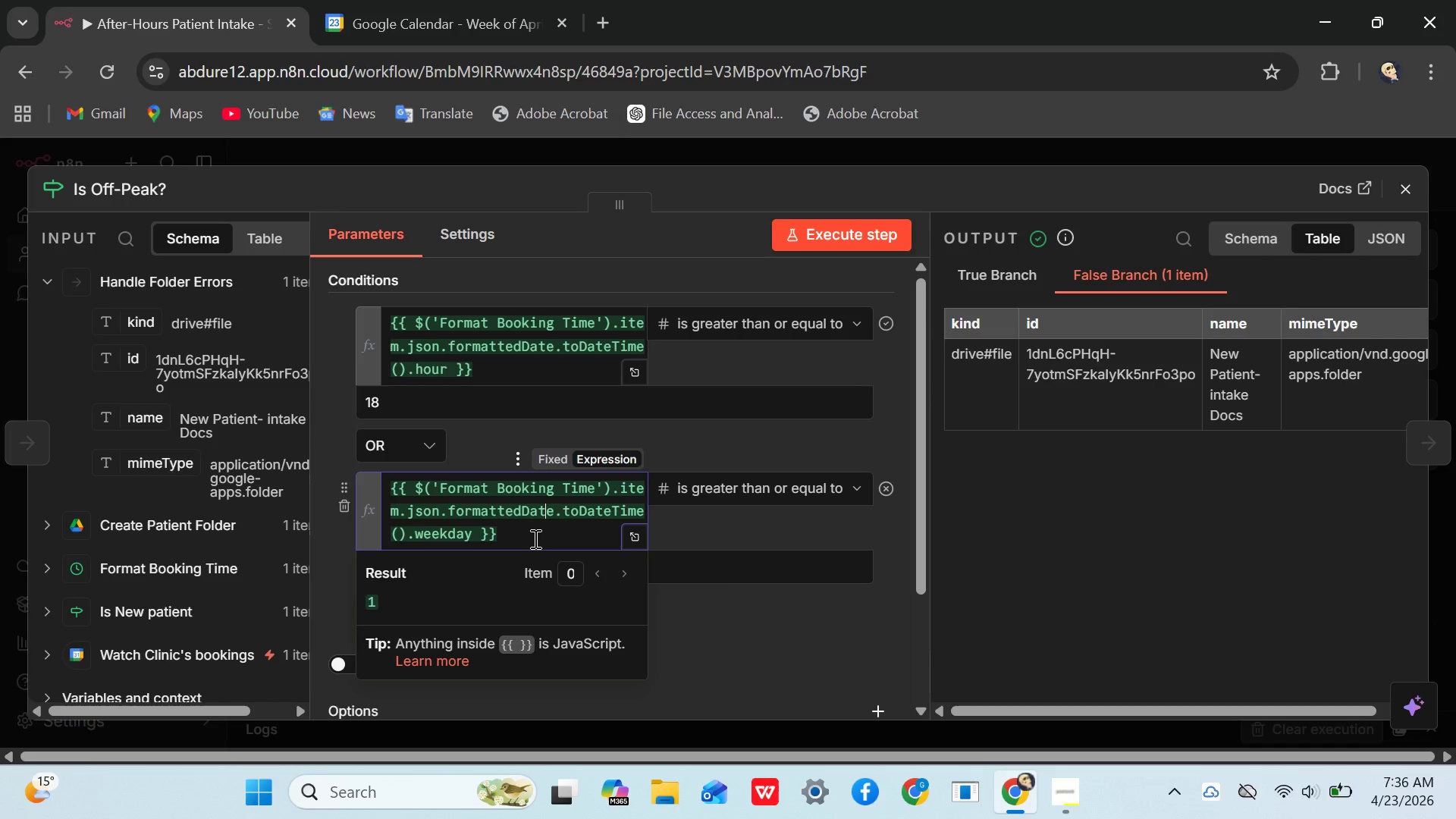 
left_click([532, 538])
 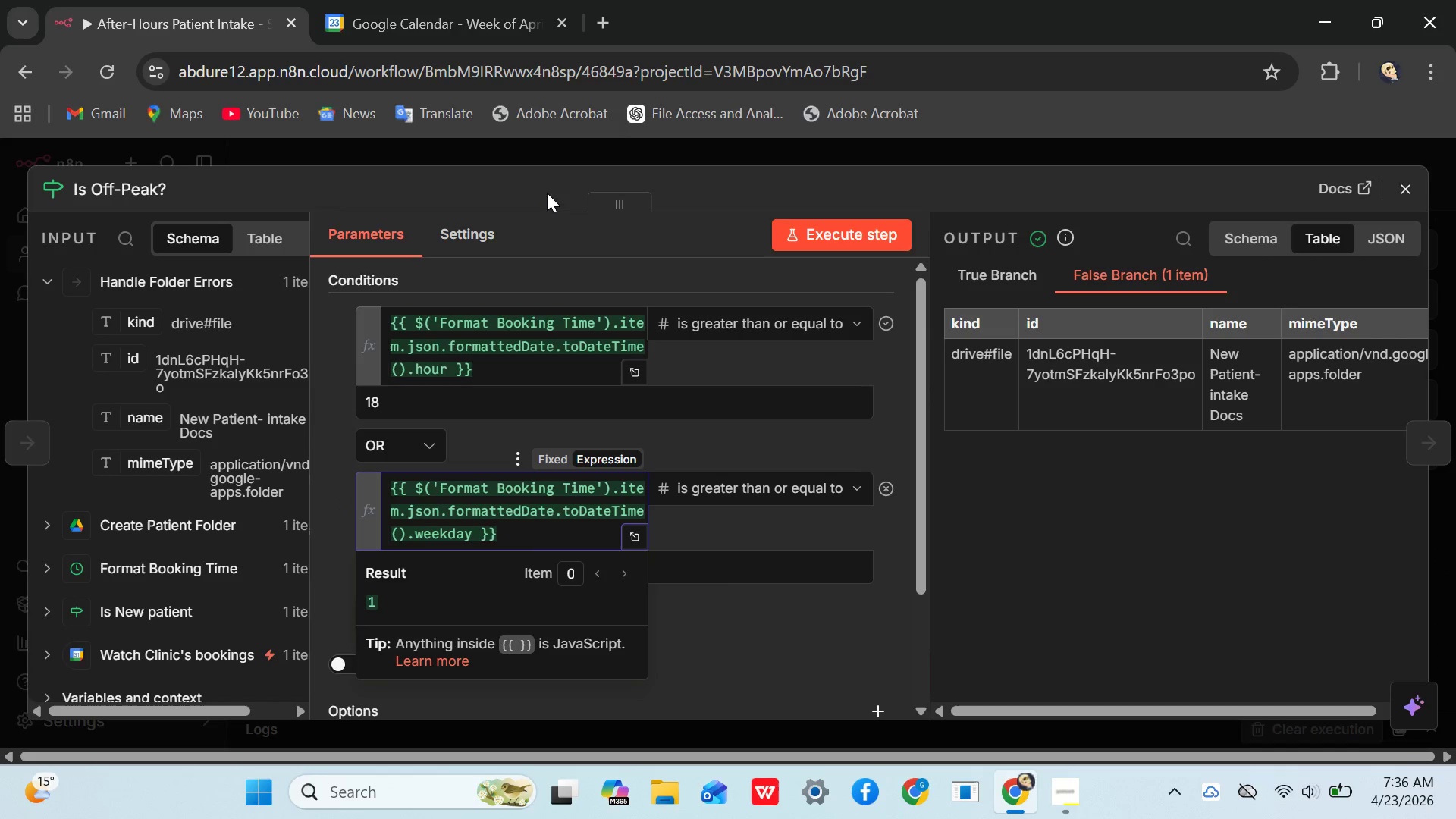 
mouse_move([358, 16])
 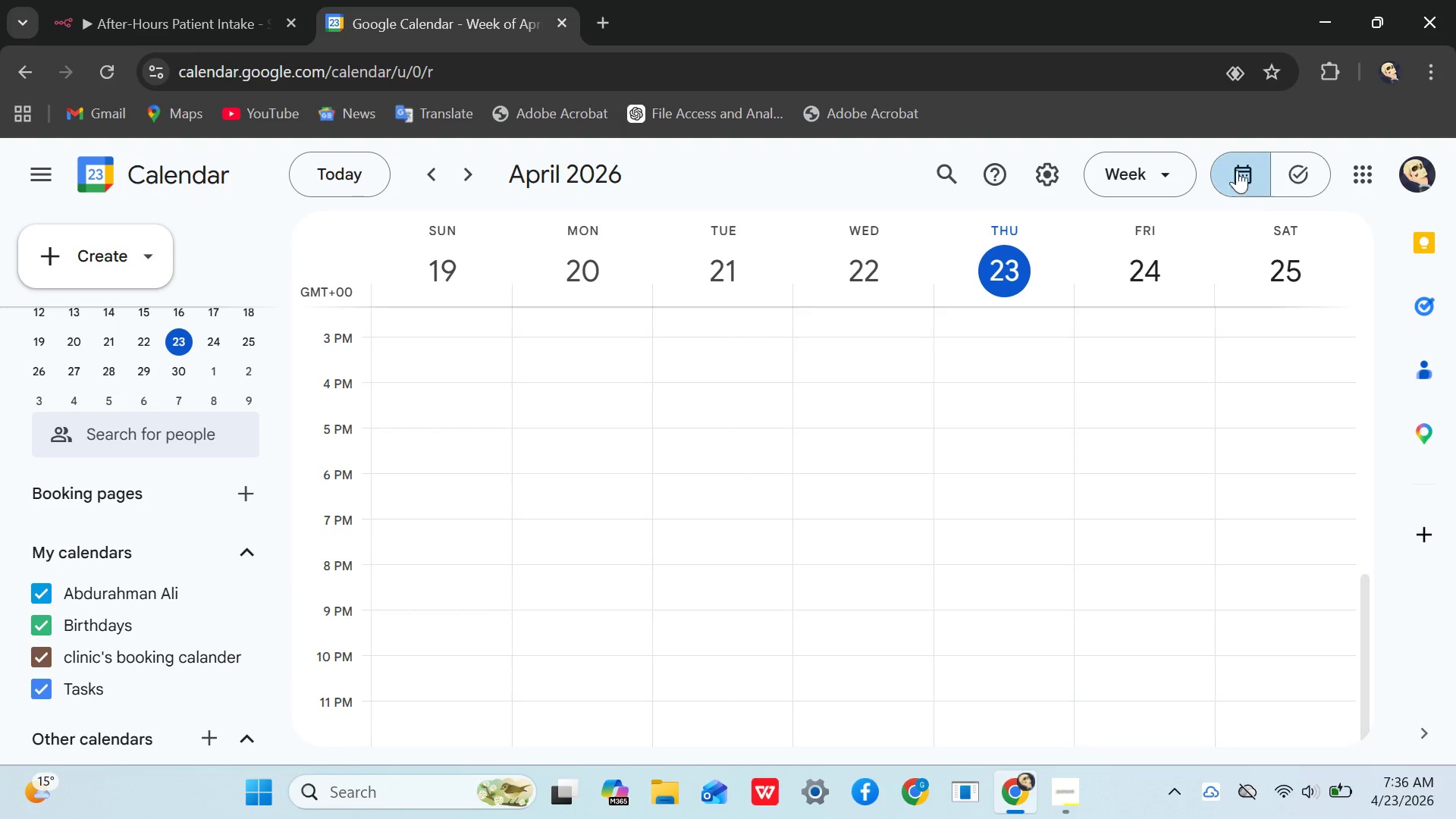 
left_click([1014, 280])
 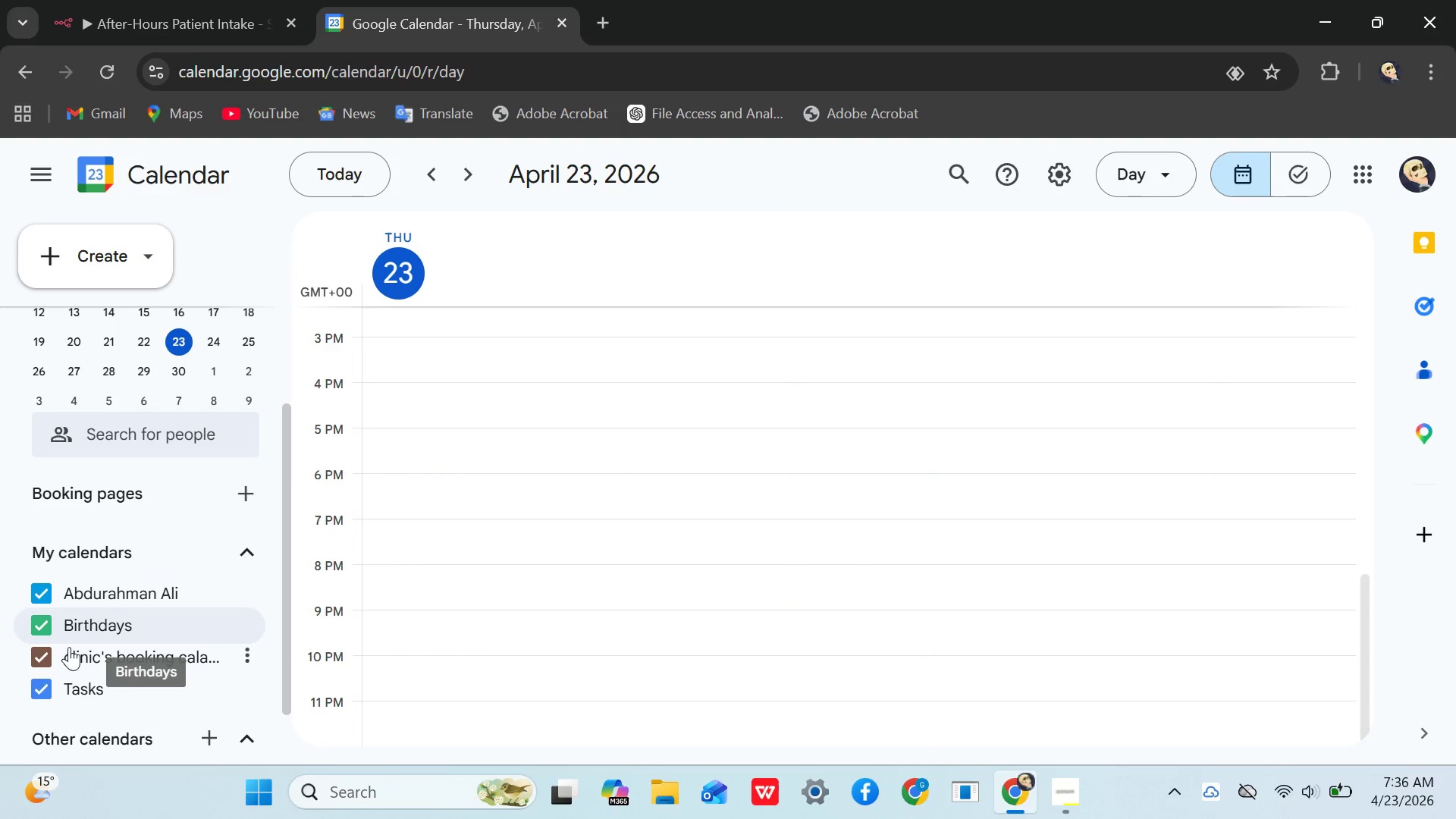 
scroll: coordinate [237, 458], scroll_direction: up, amount: 8.0
 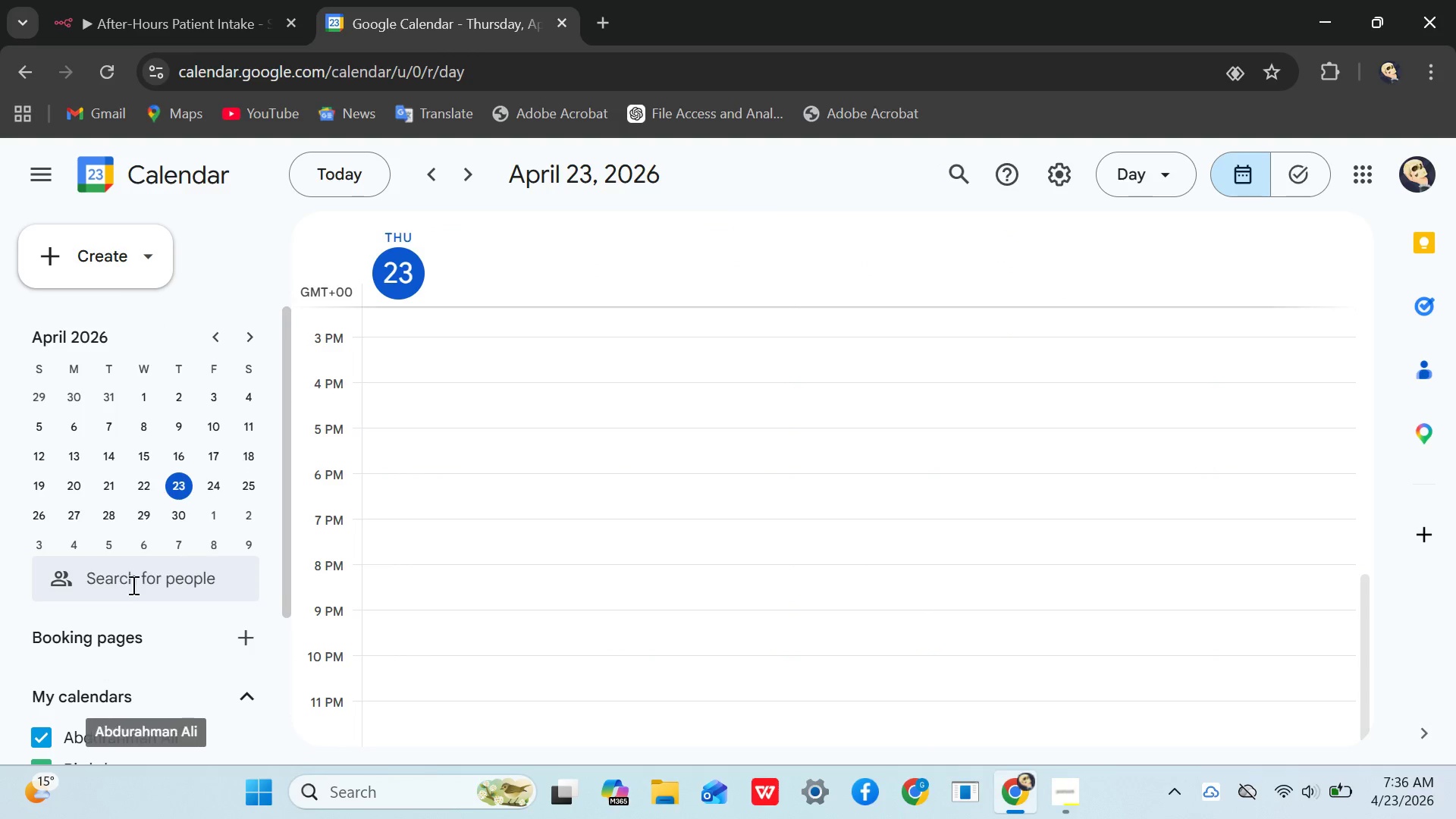 
scroll: coordinate [144, 576], scroll_direction: down, amount: 1.0
 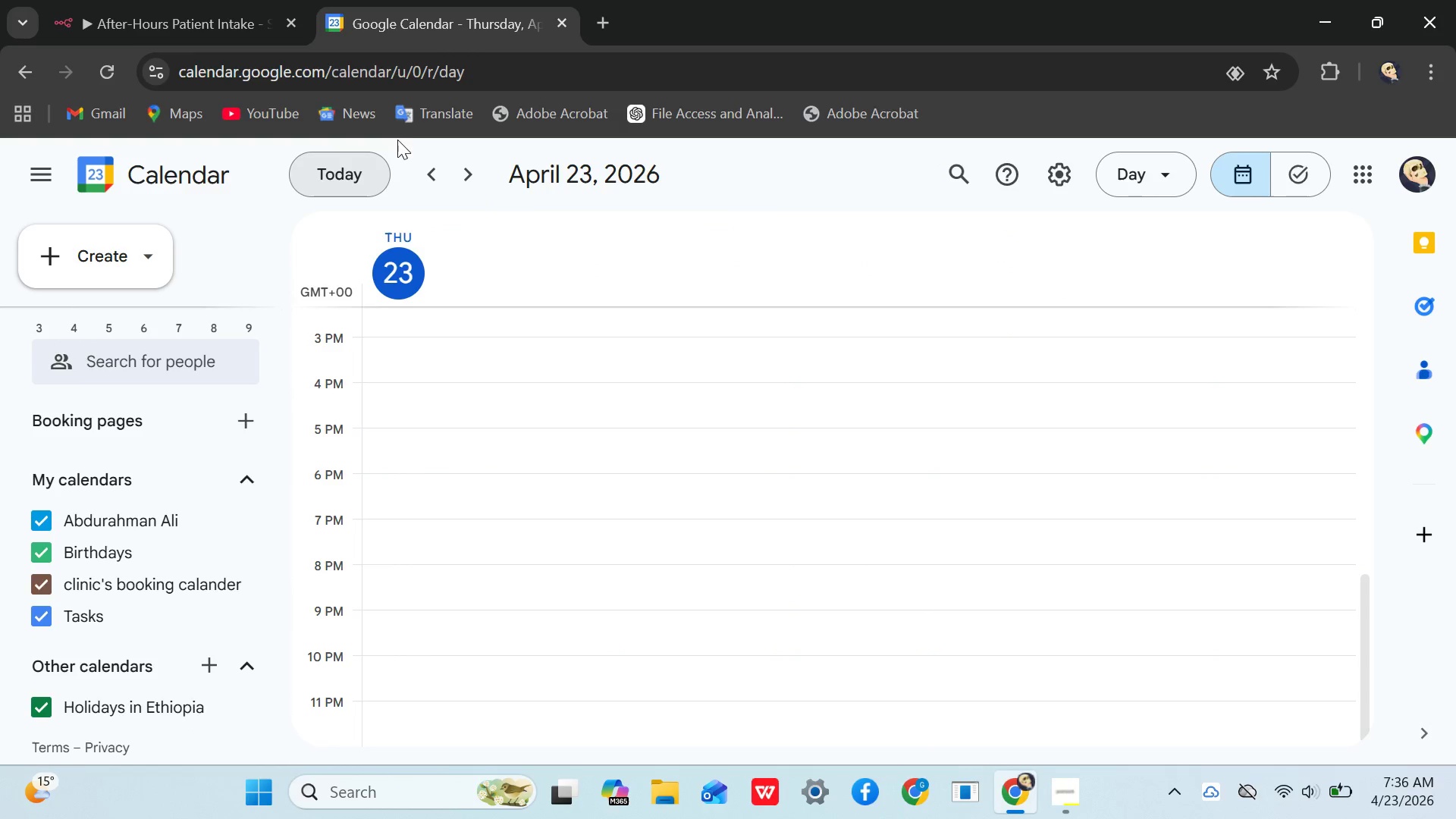 
left_click([425, 169])
 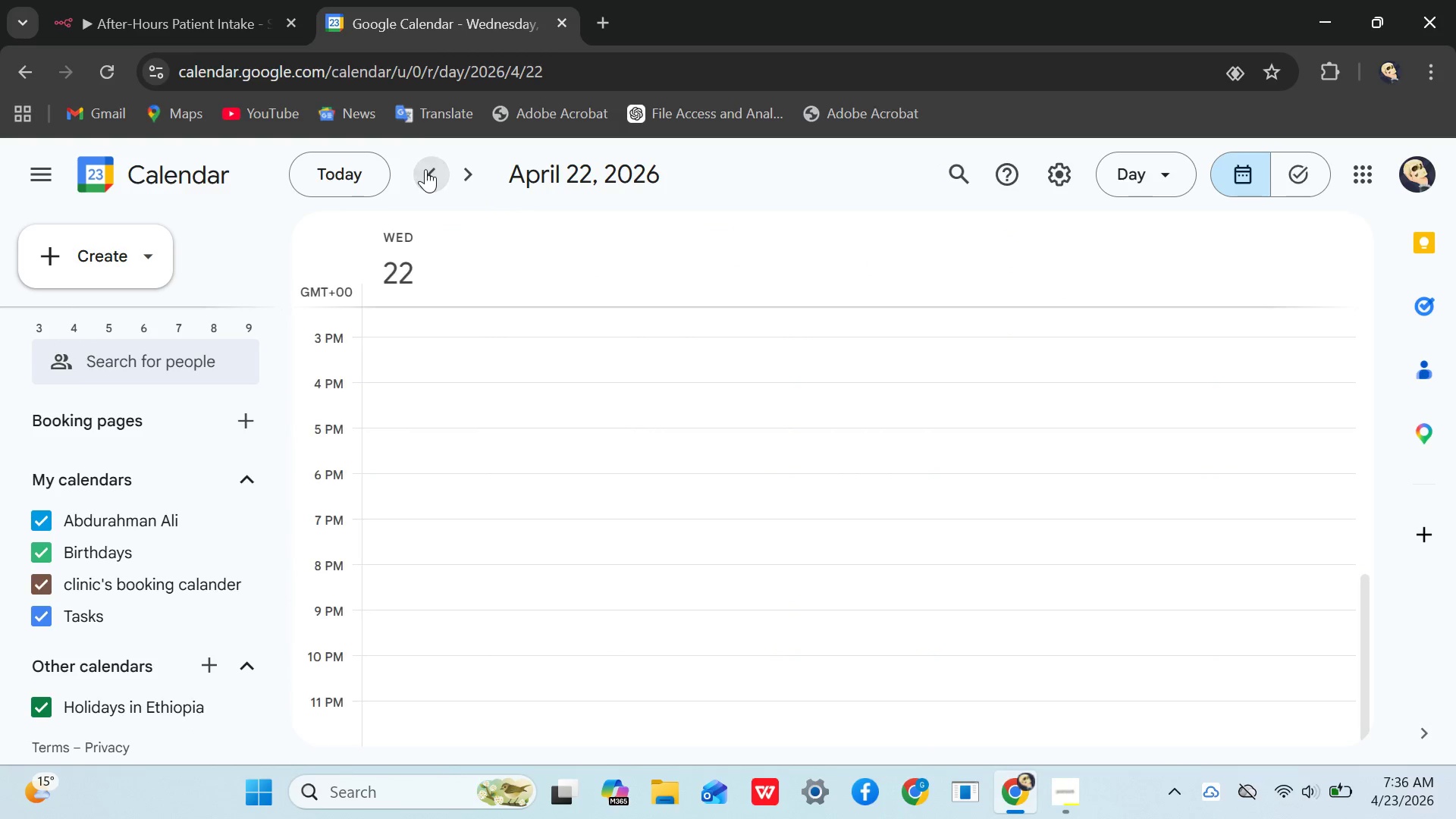 
left_click([425, 169])
 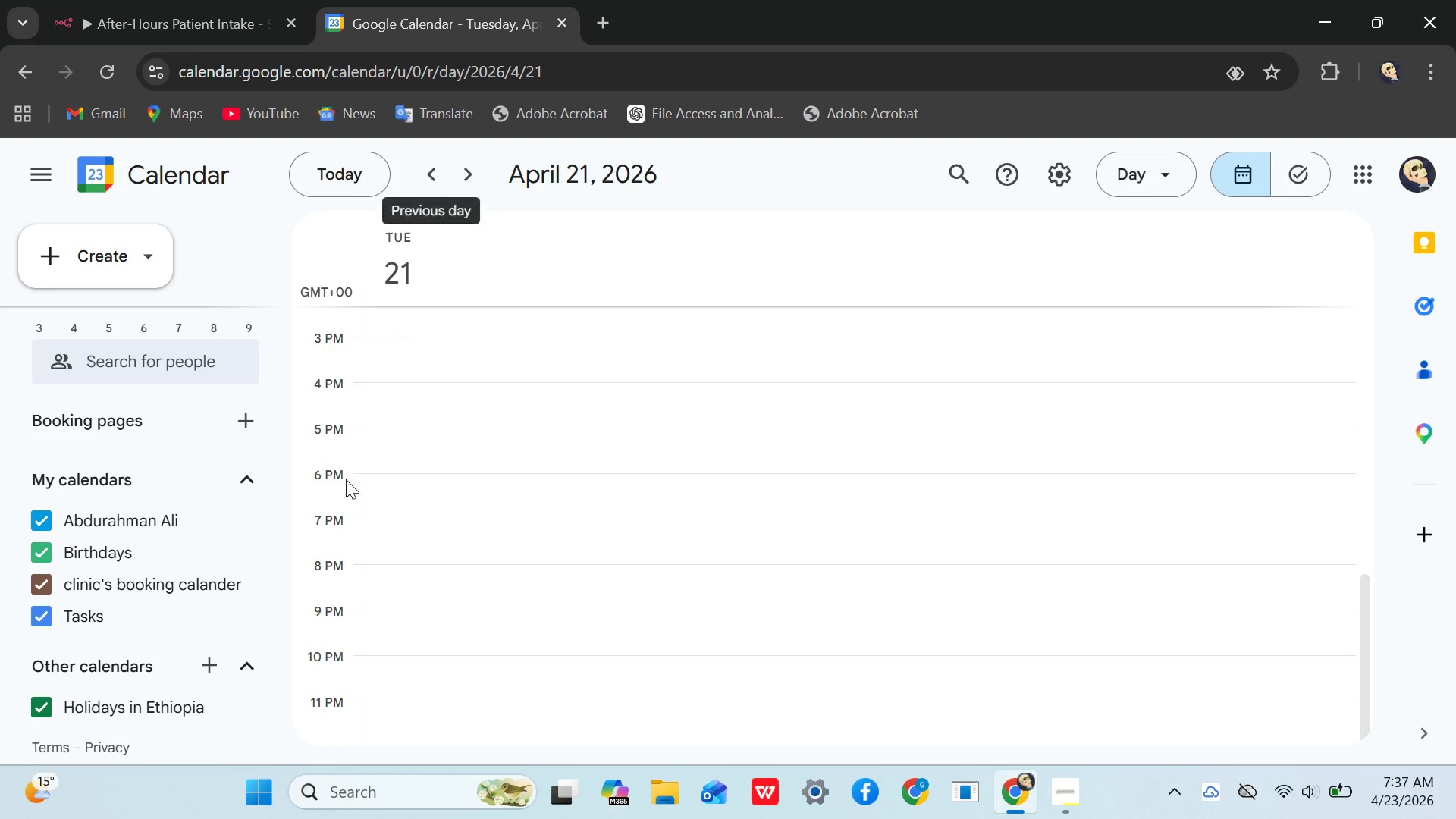 
scroll: coordinate [237, 541], scroll_direction: up, amount: 8.0
 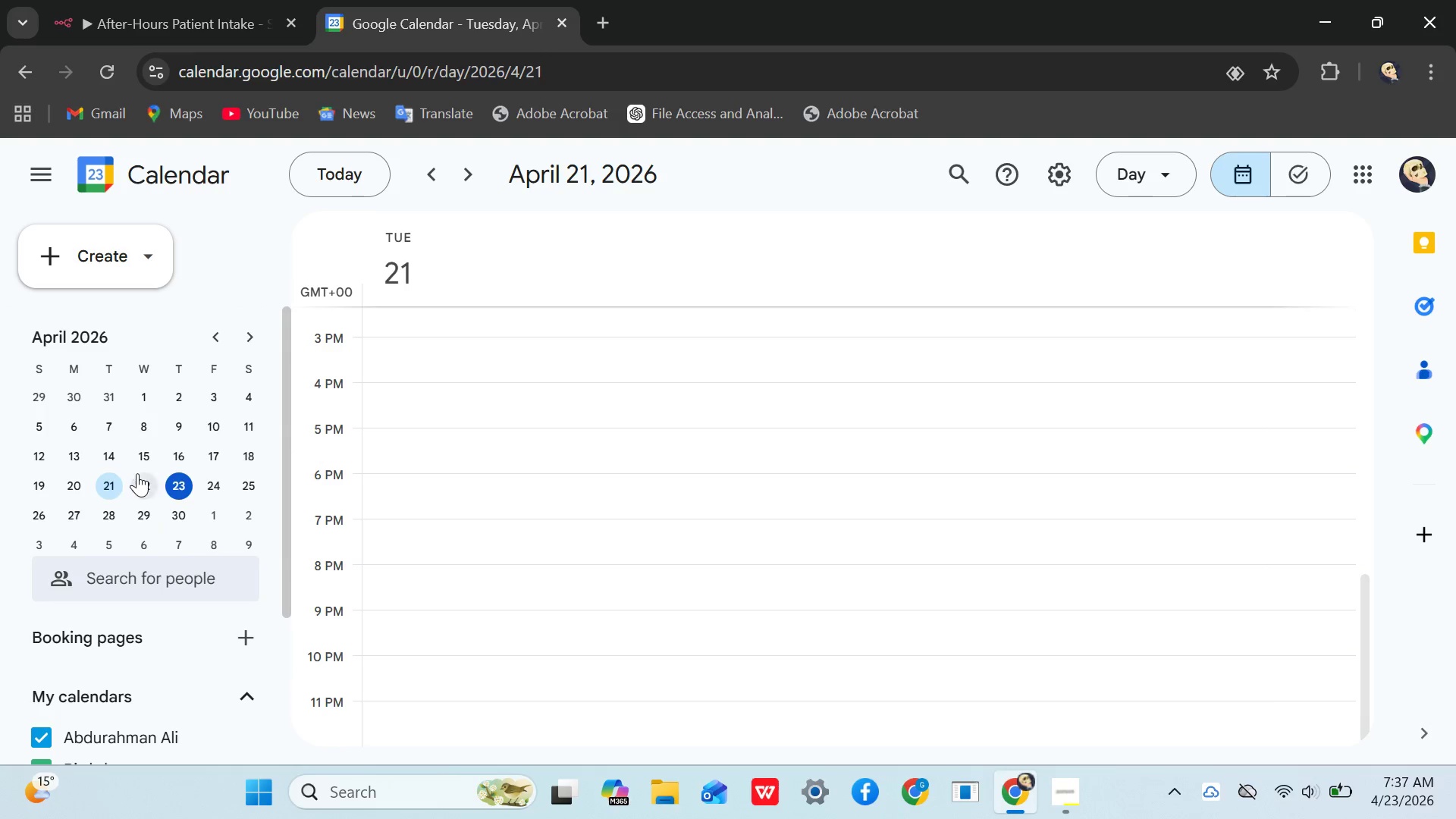 
left_click([111, 486])
 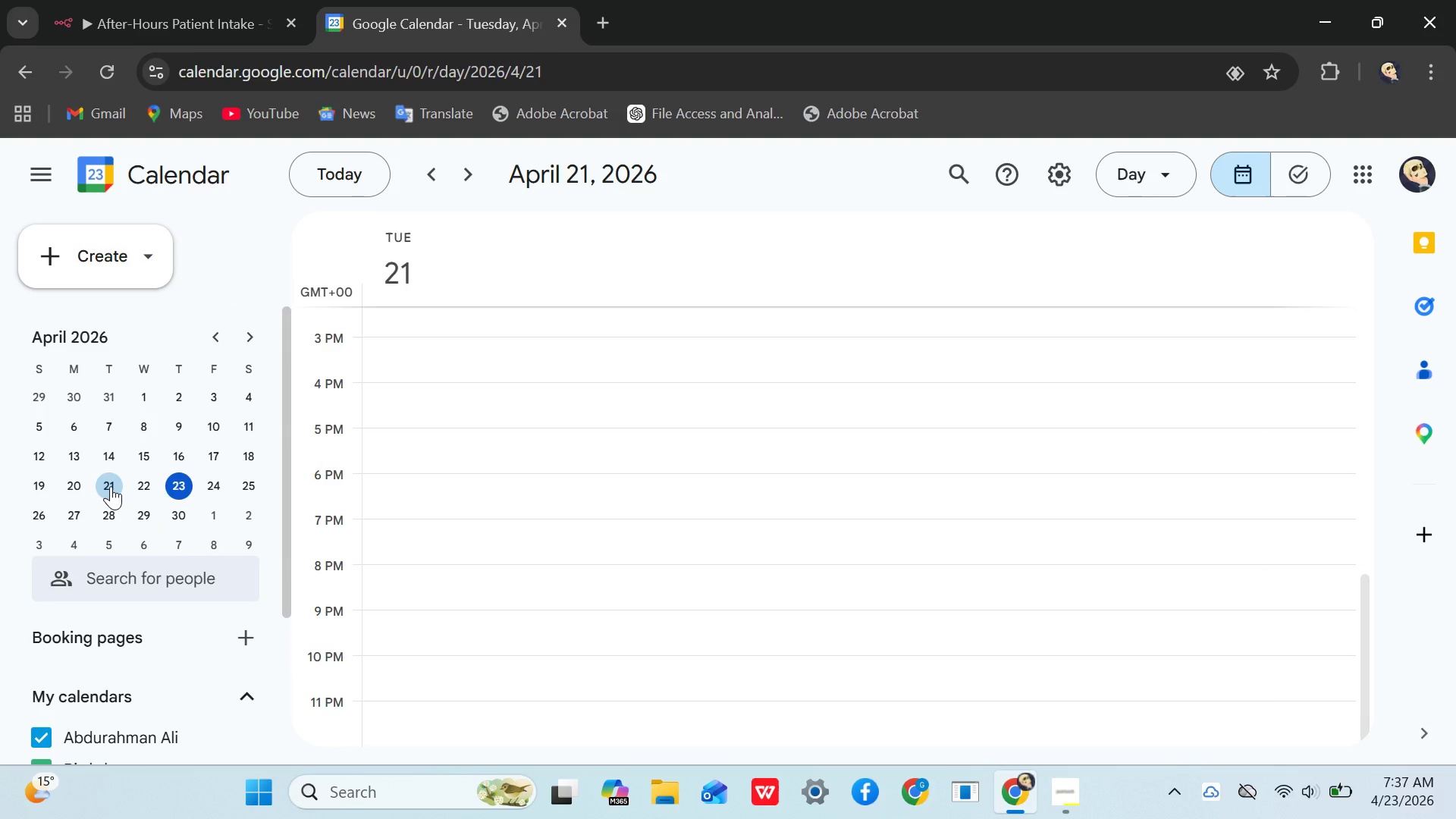 
left_click([111, 486])
 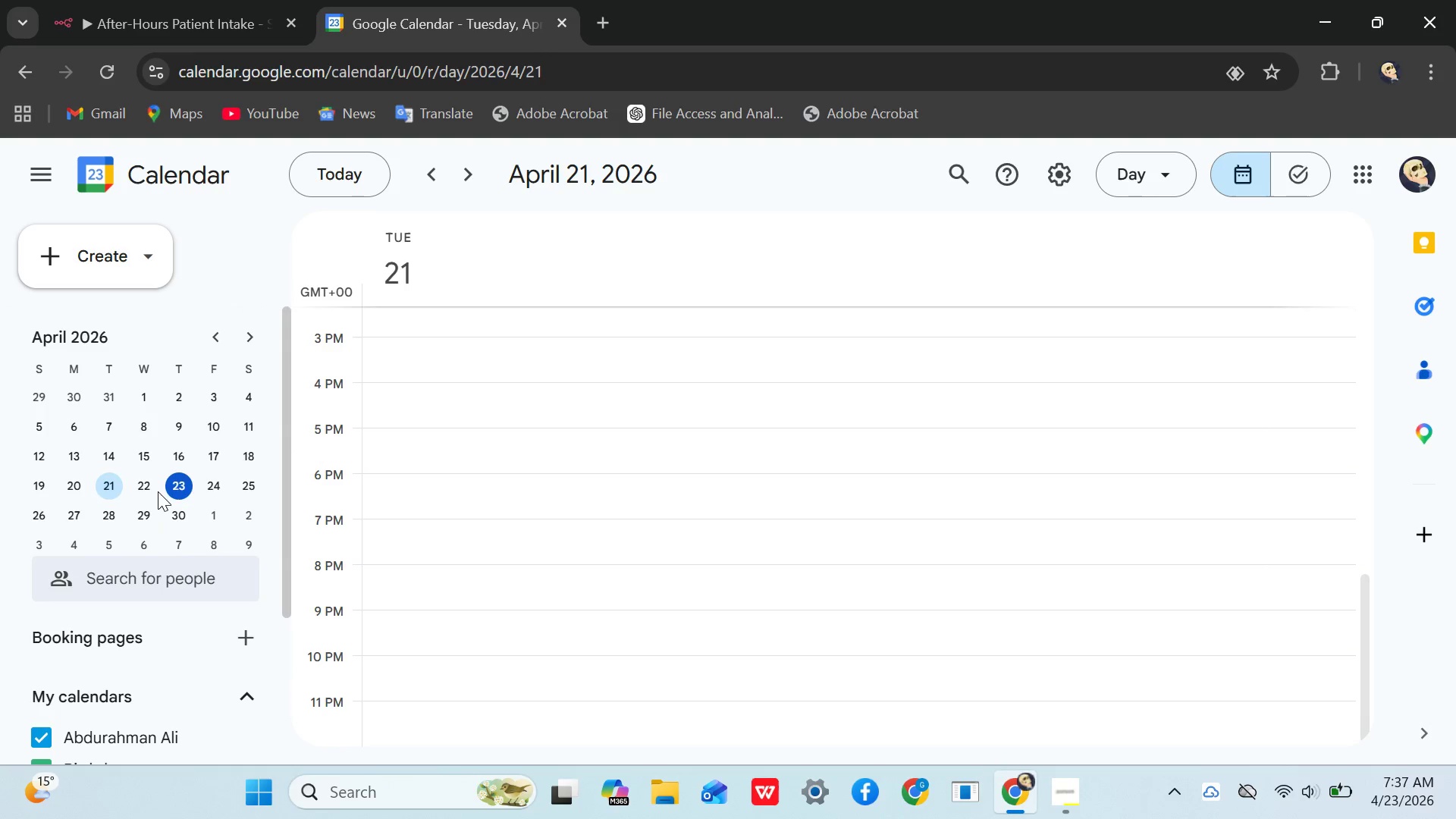 
double_click([155, 489])
 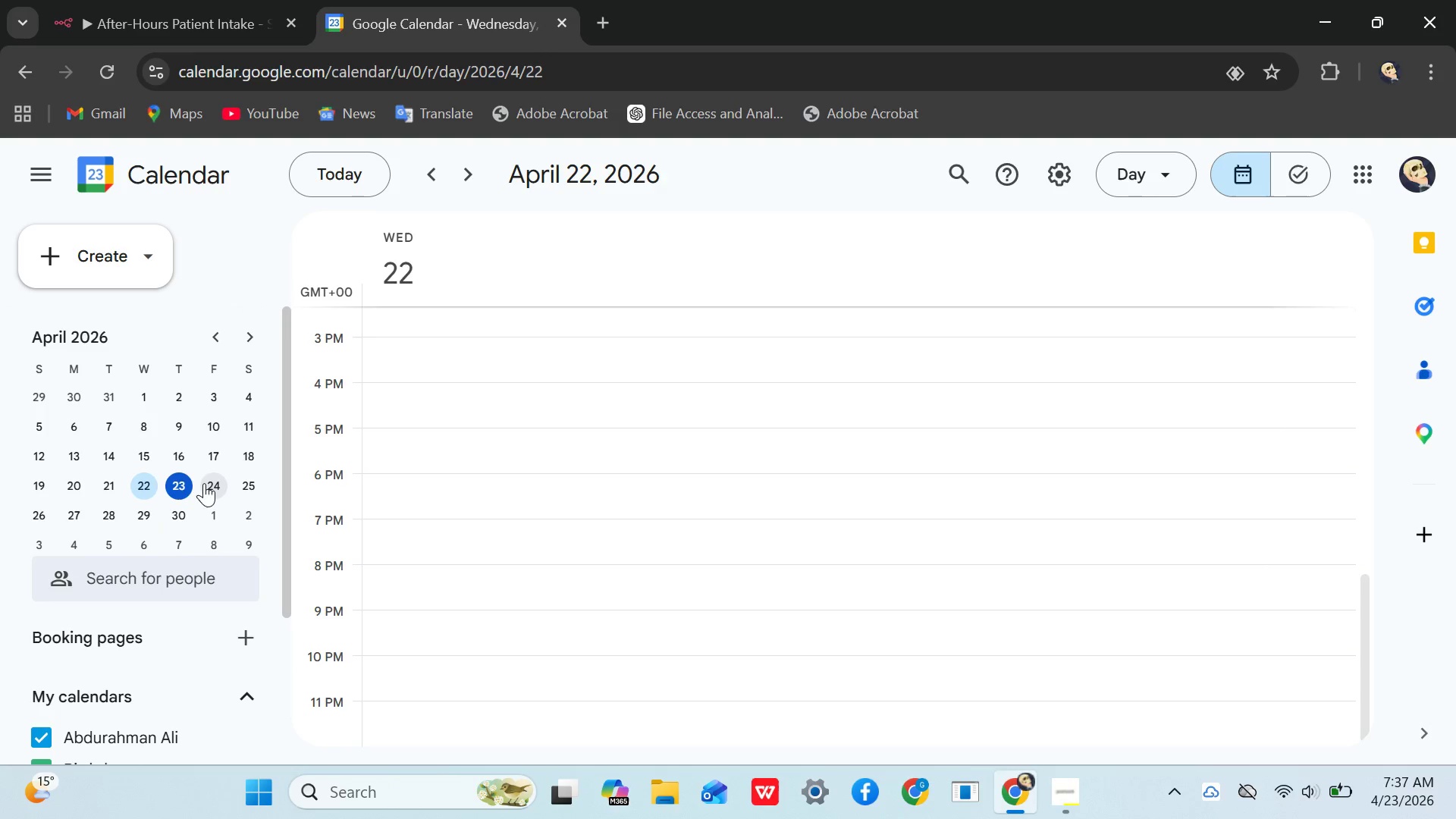 
left_click([202, 482])
 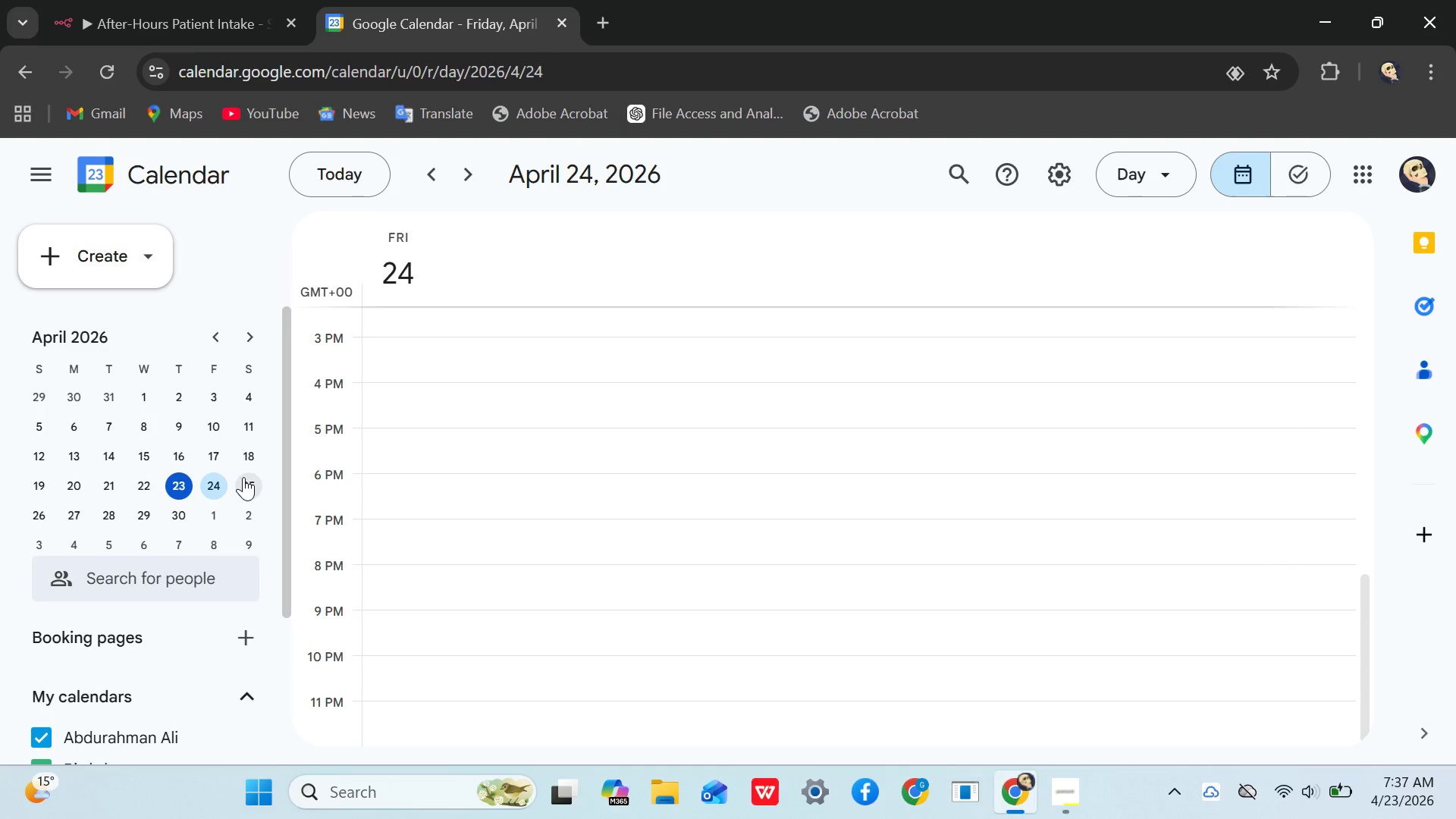 
left_click([243, 481])
 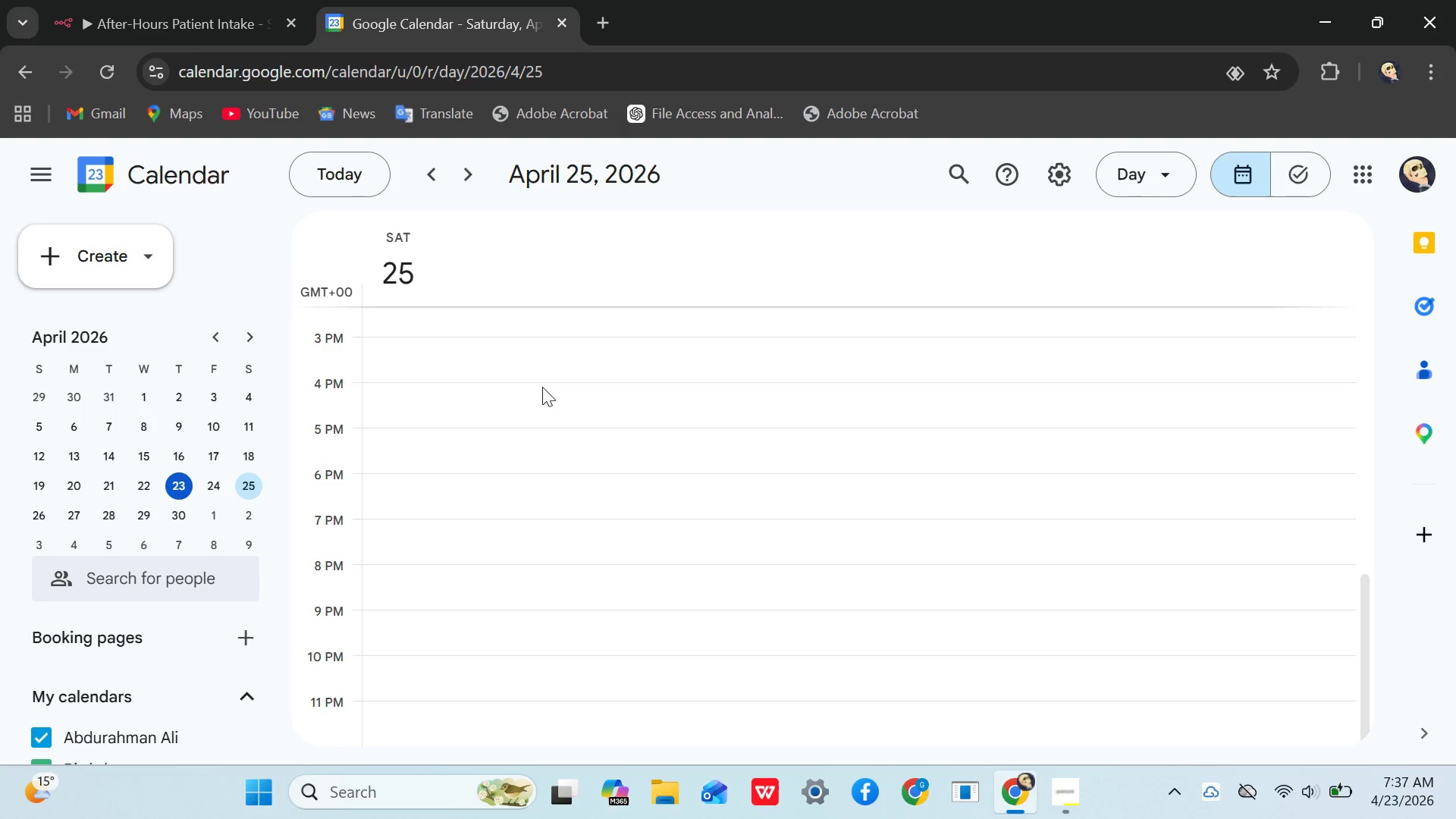 
left_click([121, 265])
 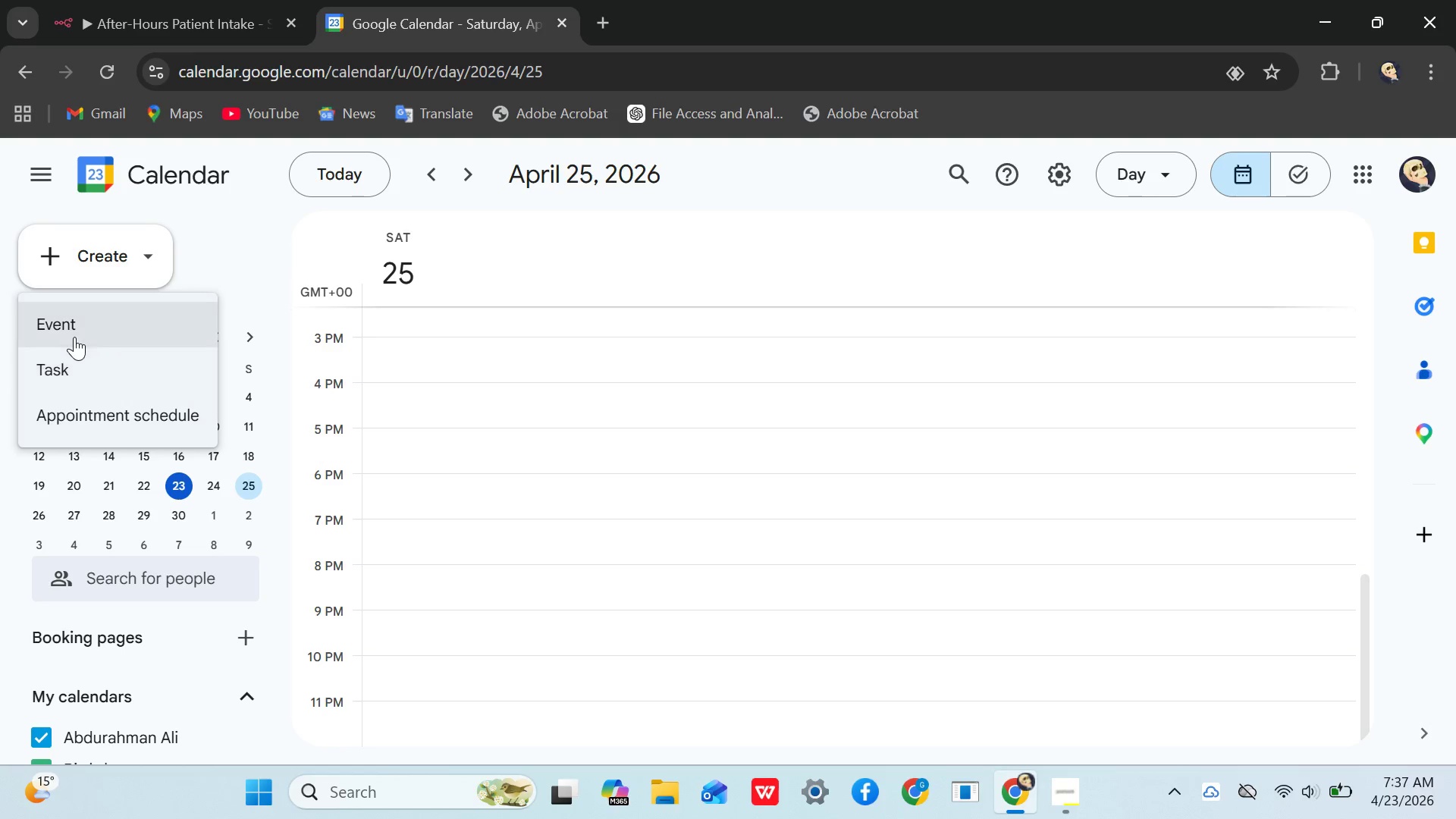 
left_click([77, 334])
 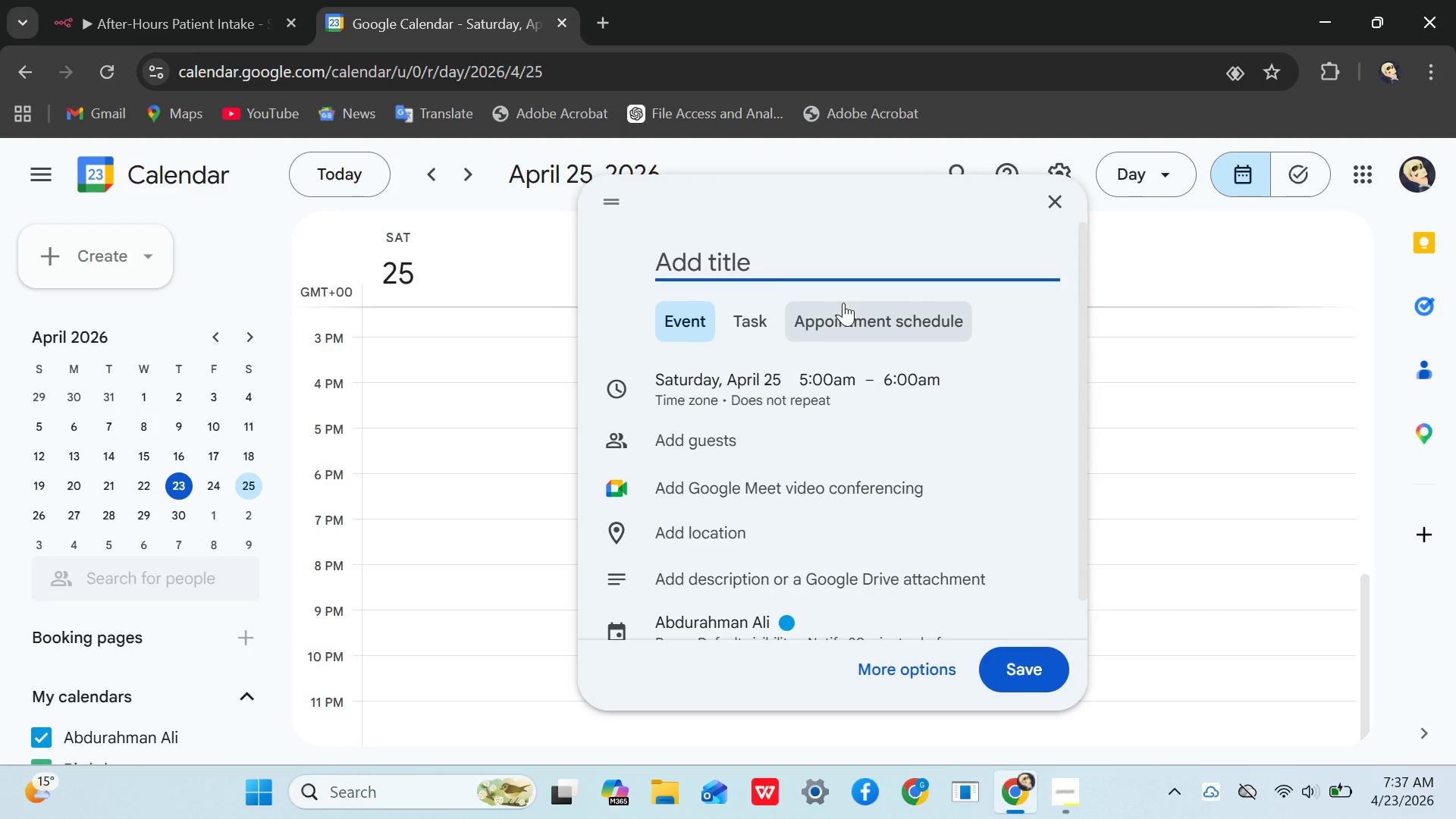 
type(New Patient)
 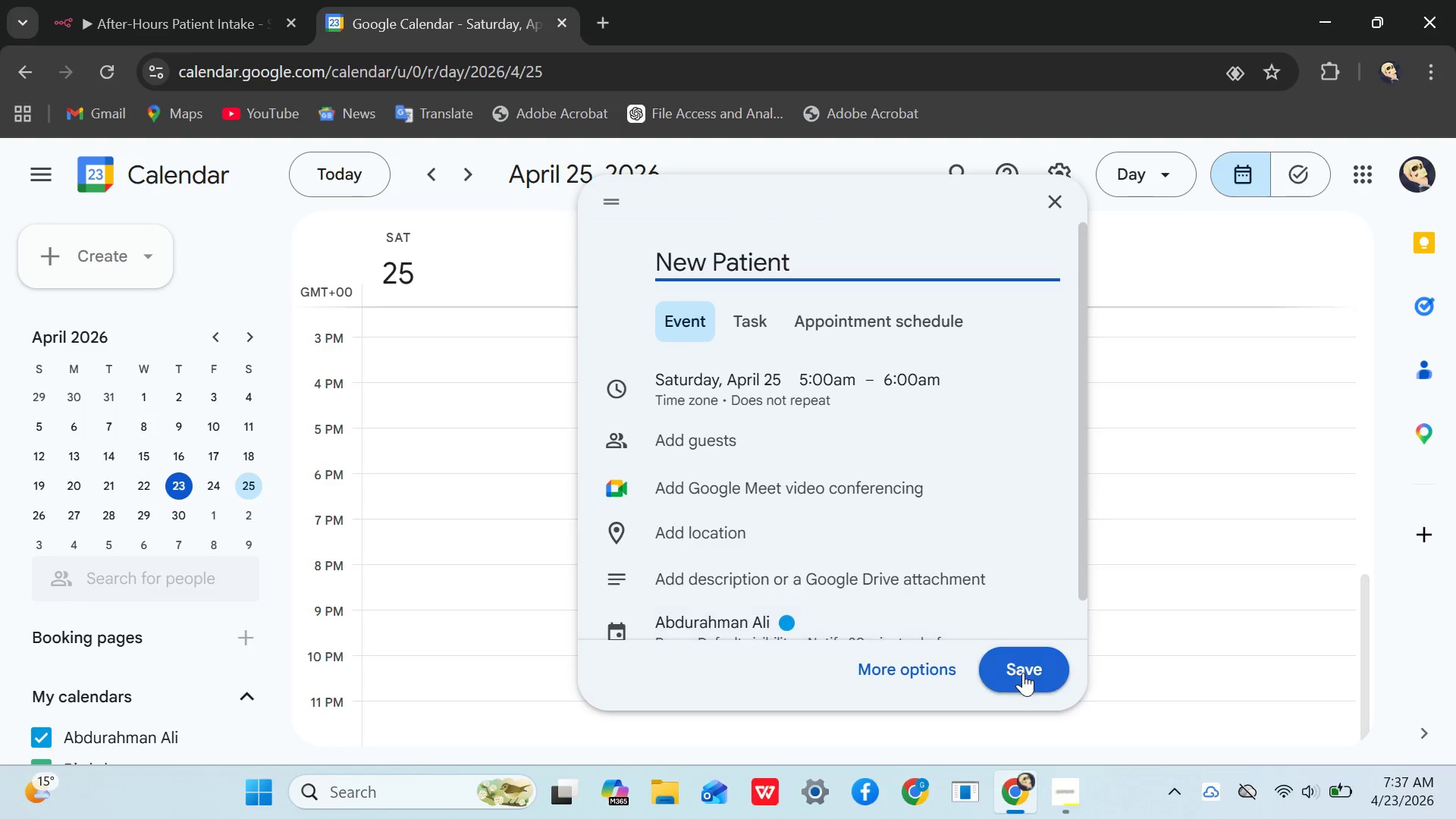 
left_click([730, 620])
 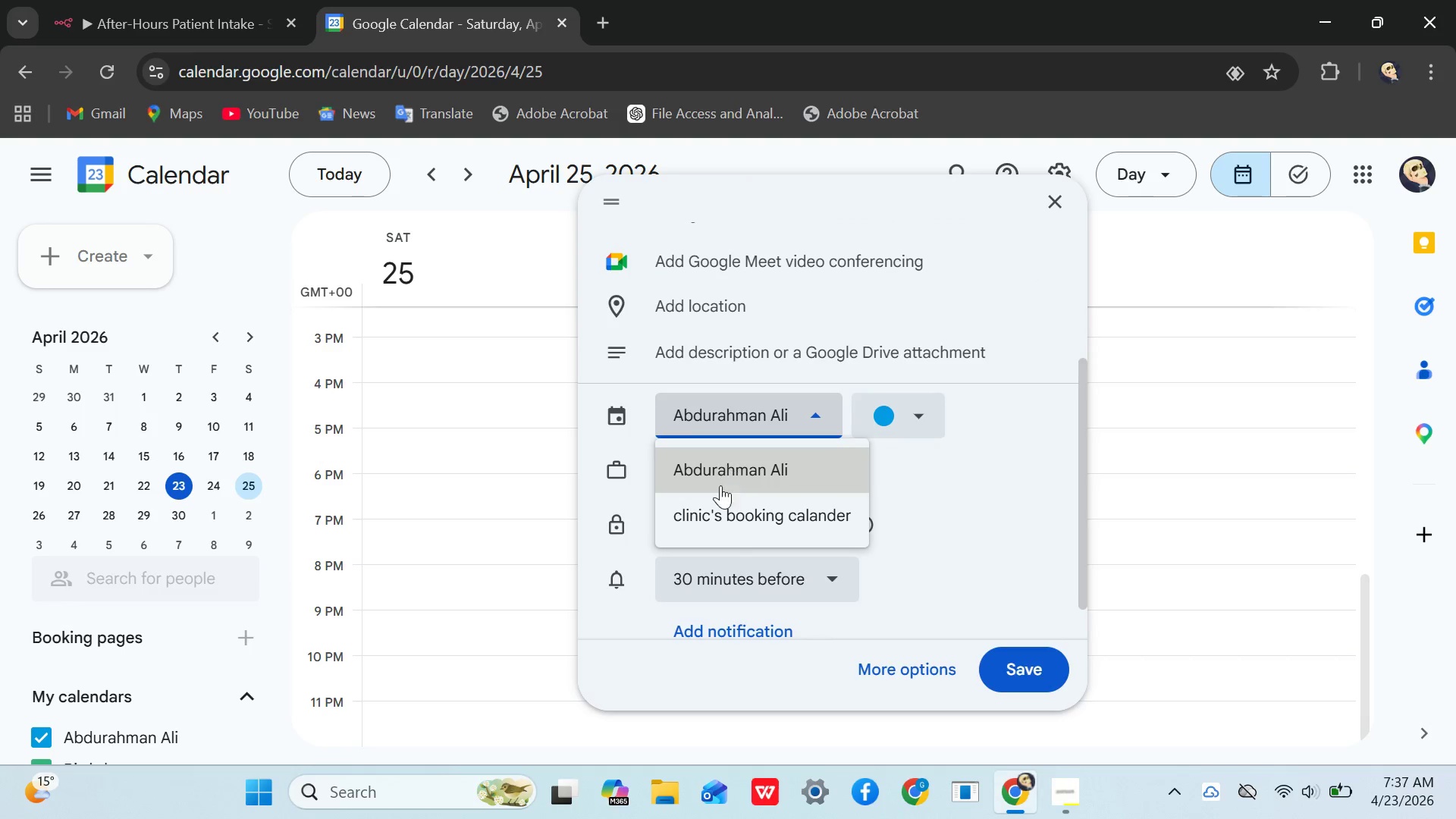 
left_click([717, 526])
 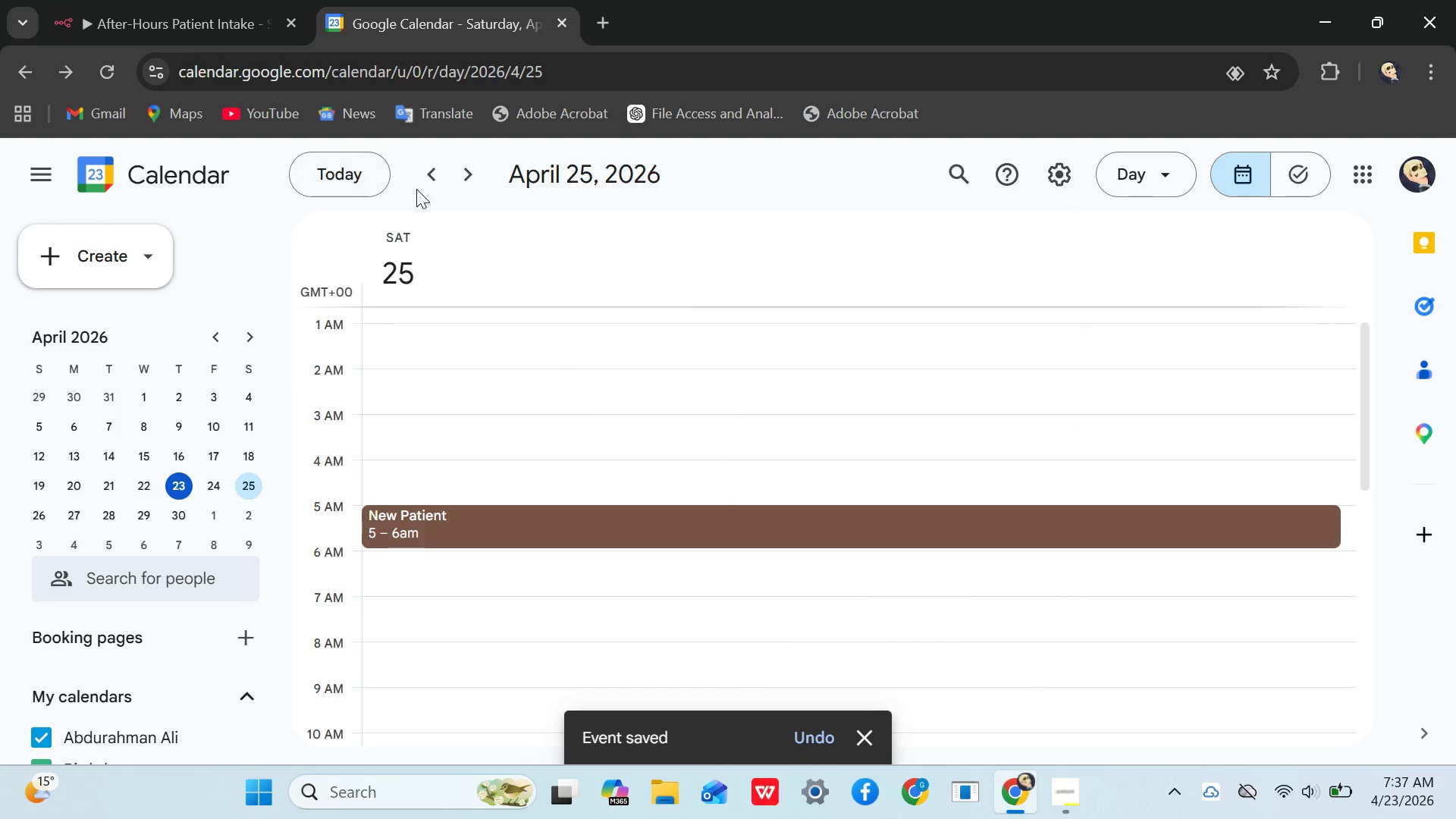 
wait(8.34)
 